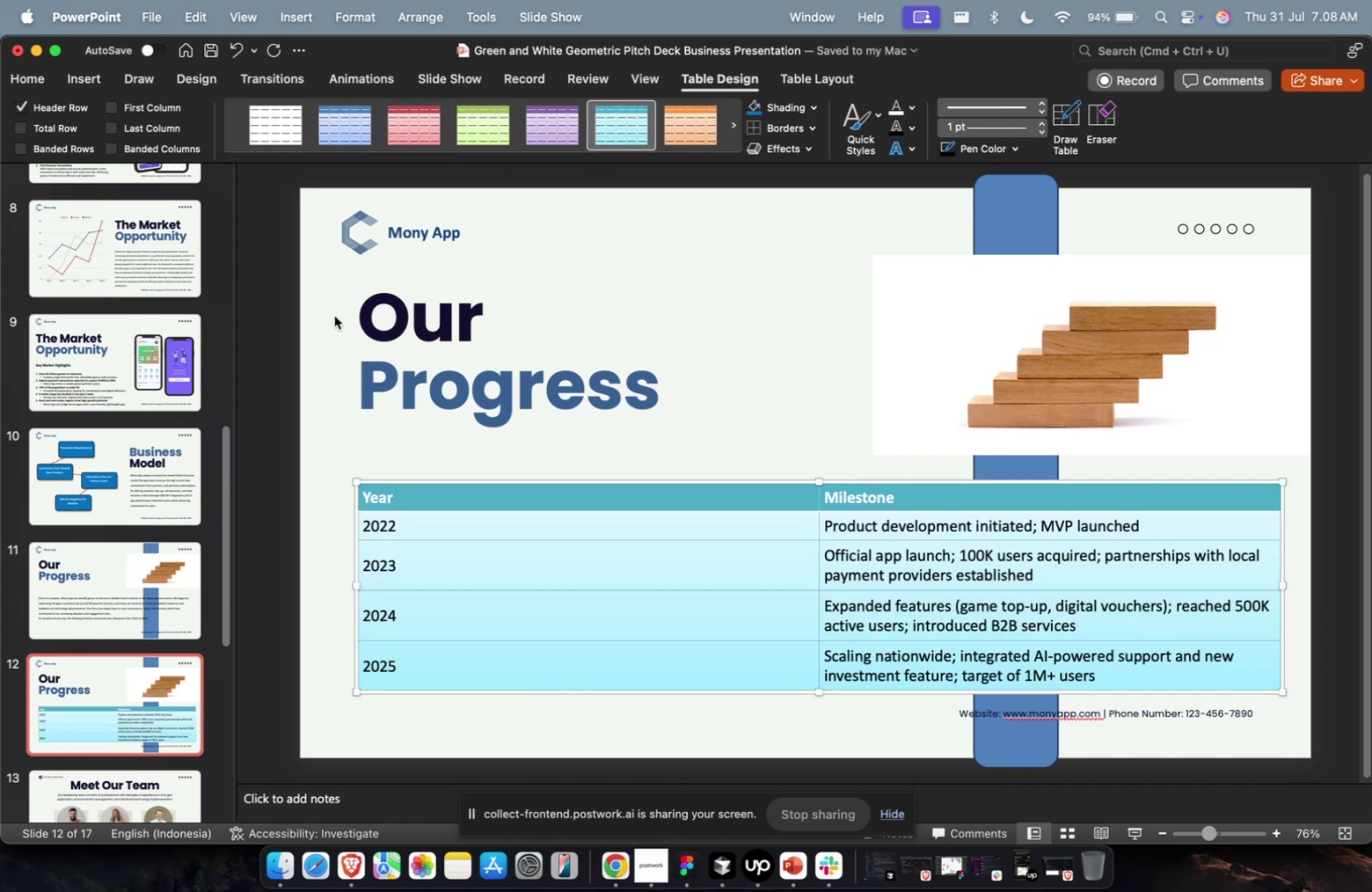 
left_click([33, 88])
 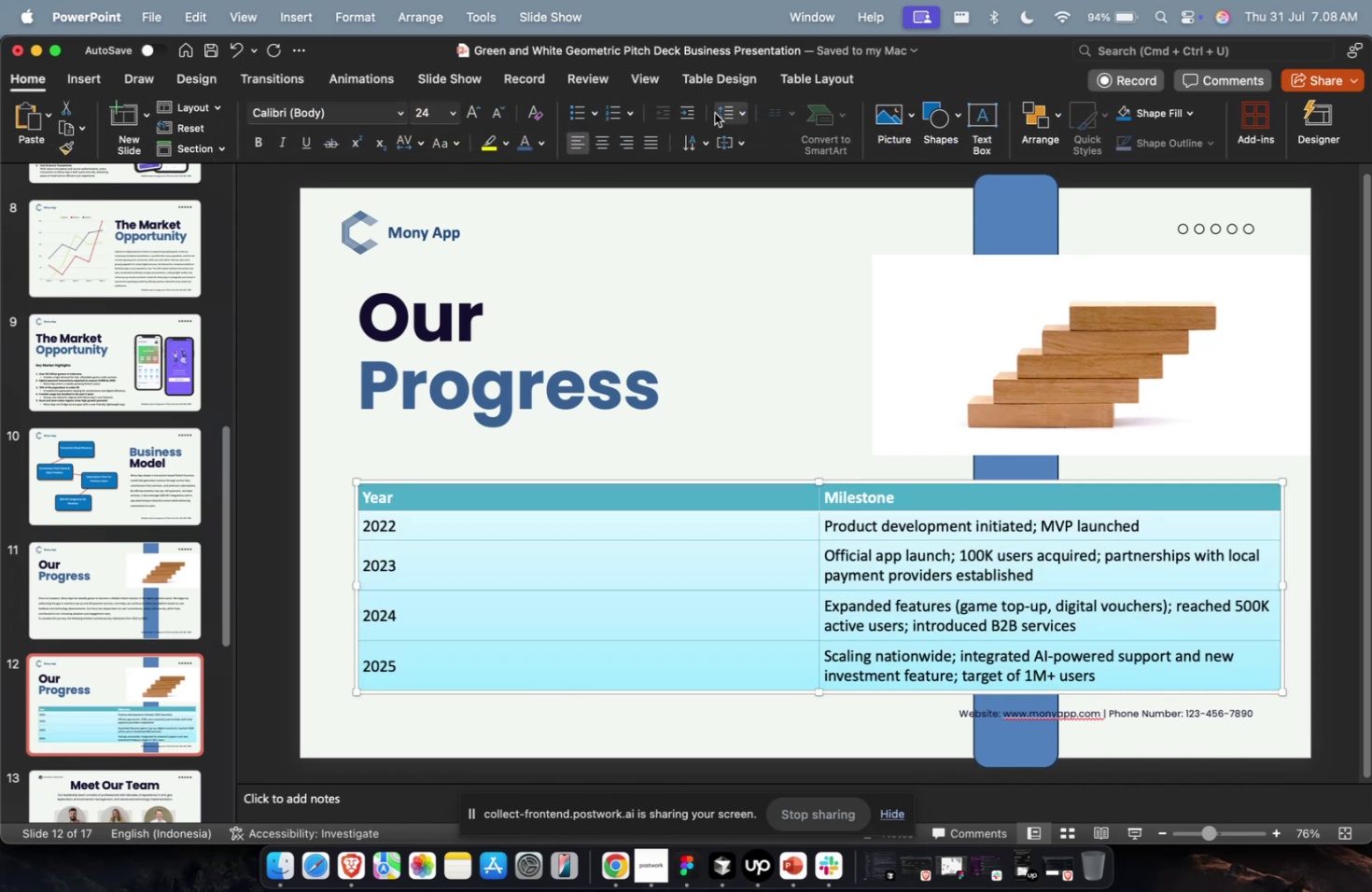 
left_click([731, 113])
 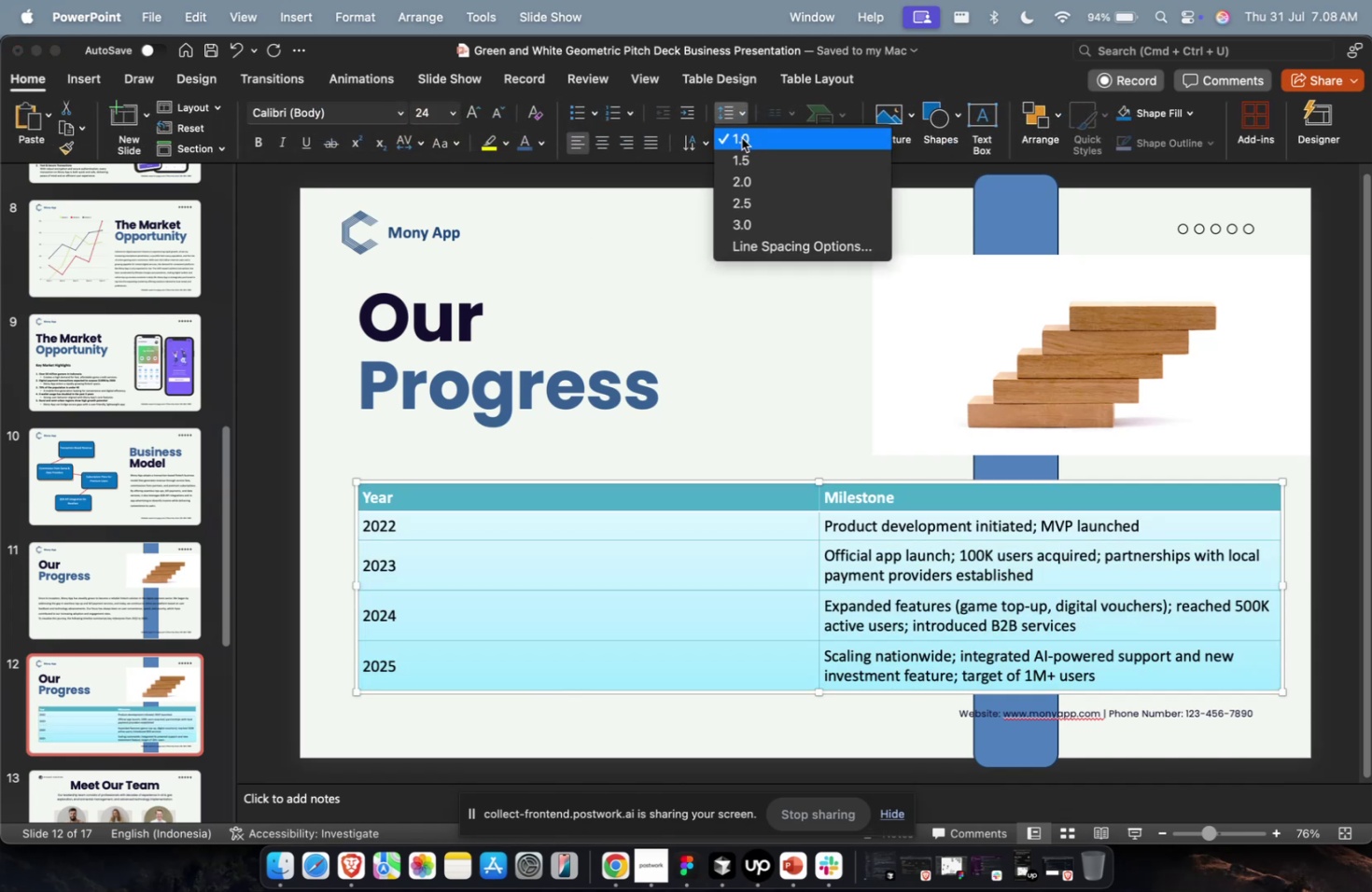 
double_click([741, 138])
 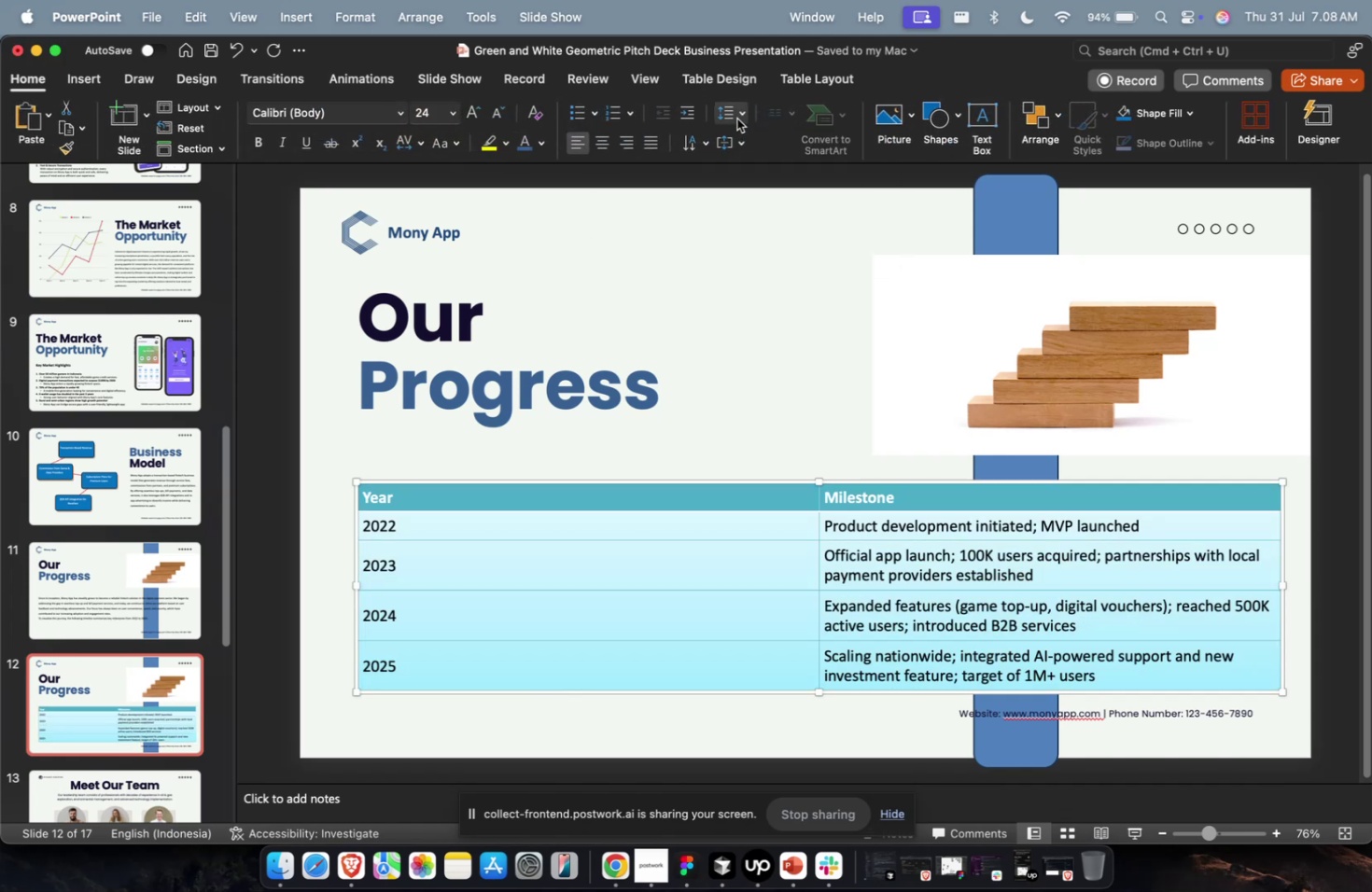 
triple_click([736, 118])
 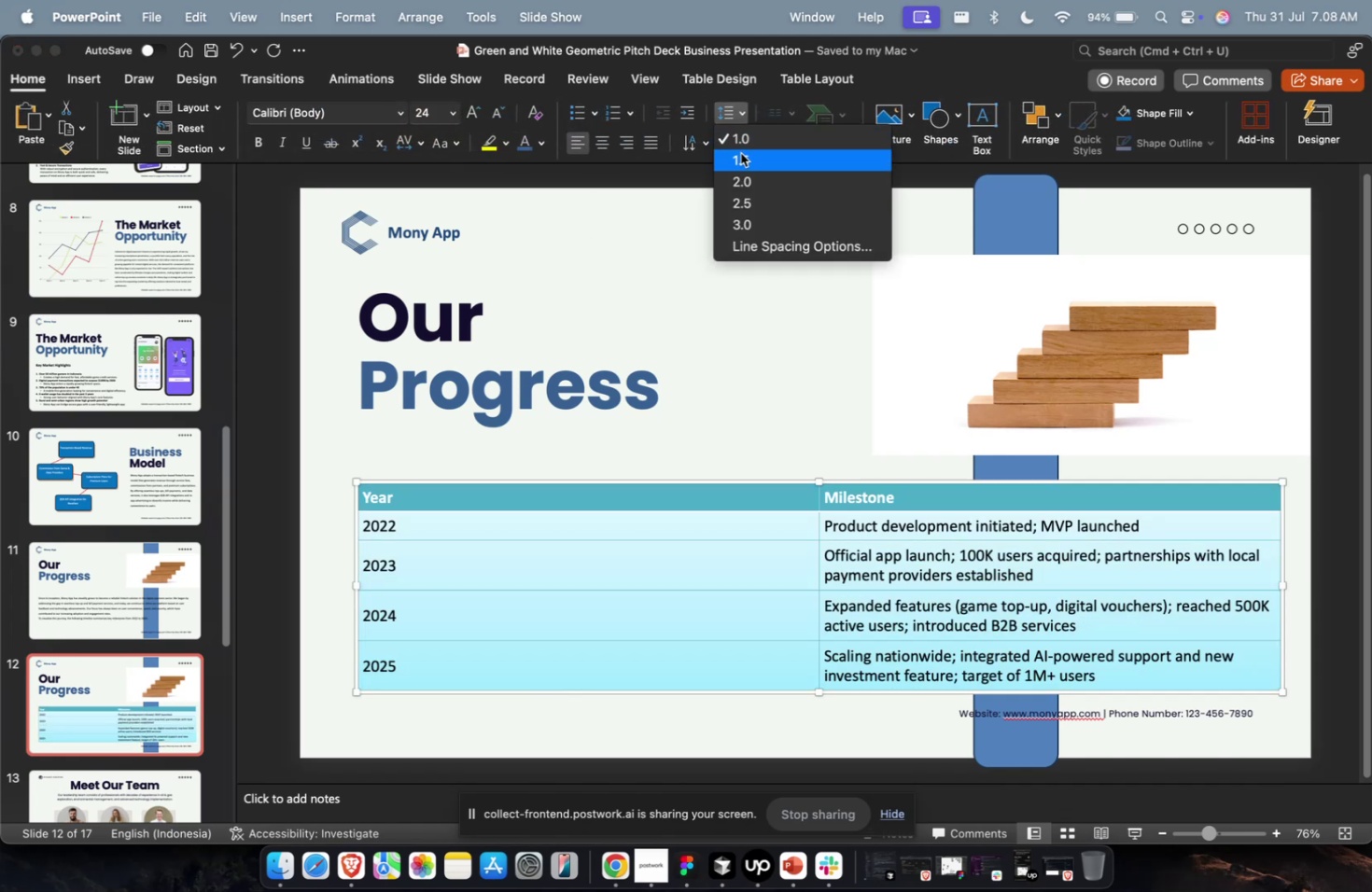 
triple_click([740, 153])
 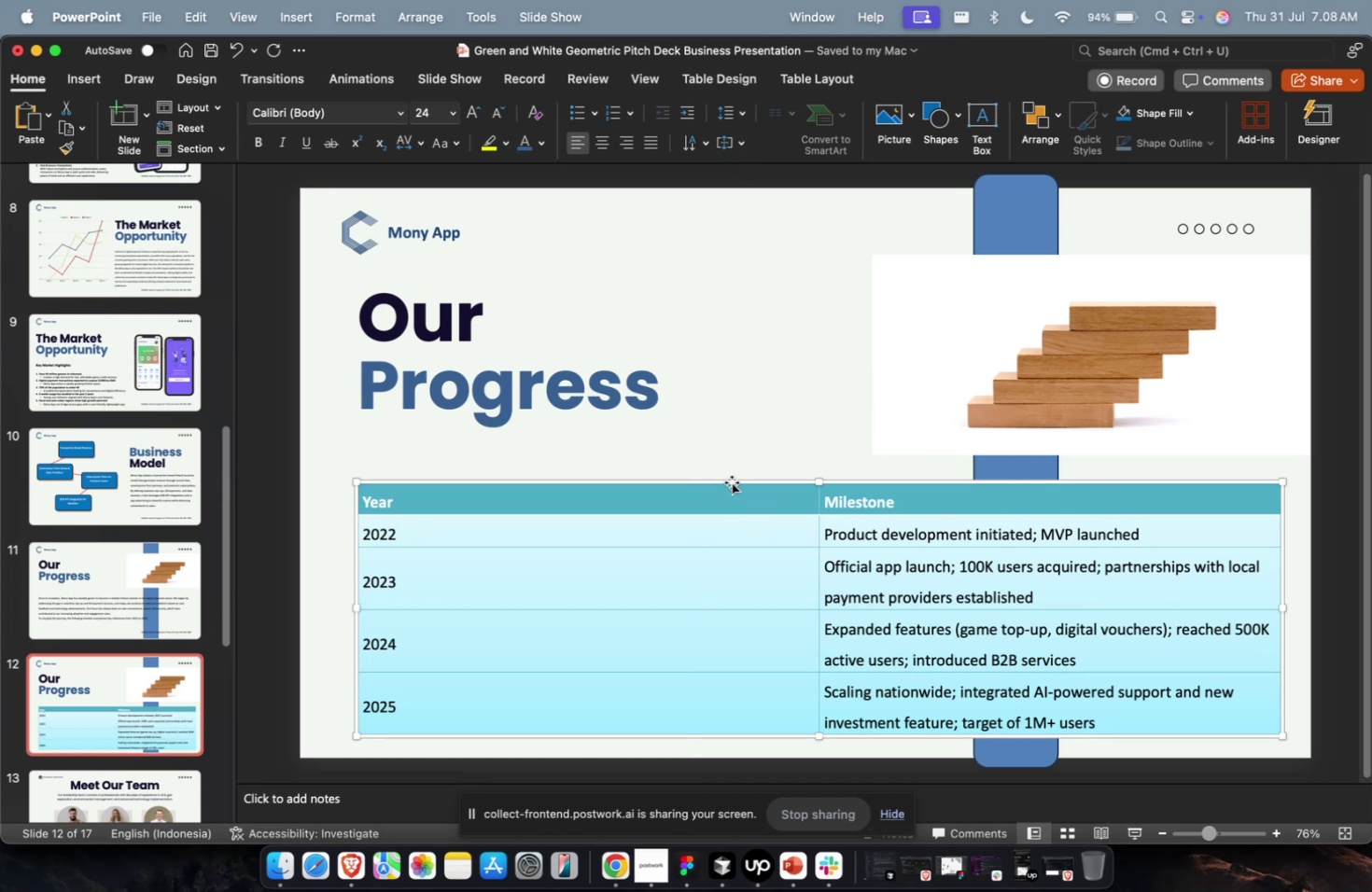 
left_click([731, 483])
 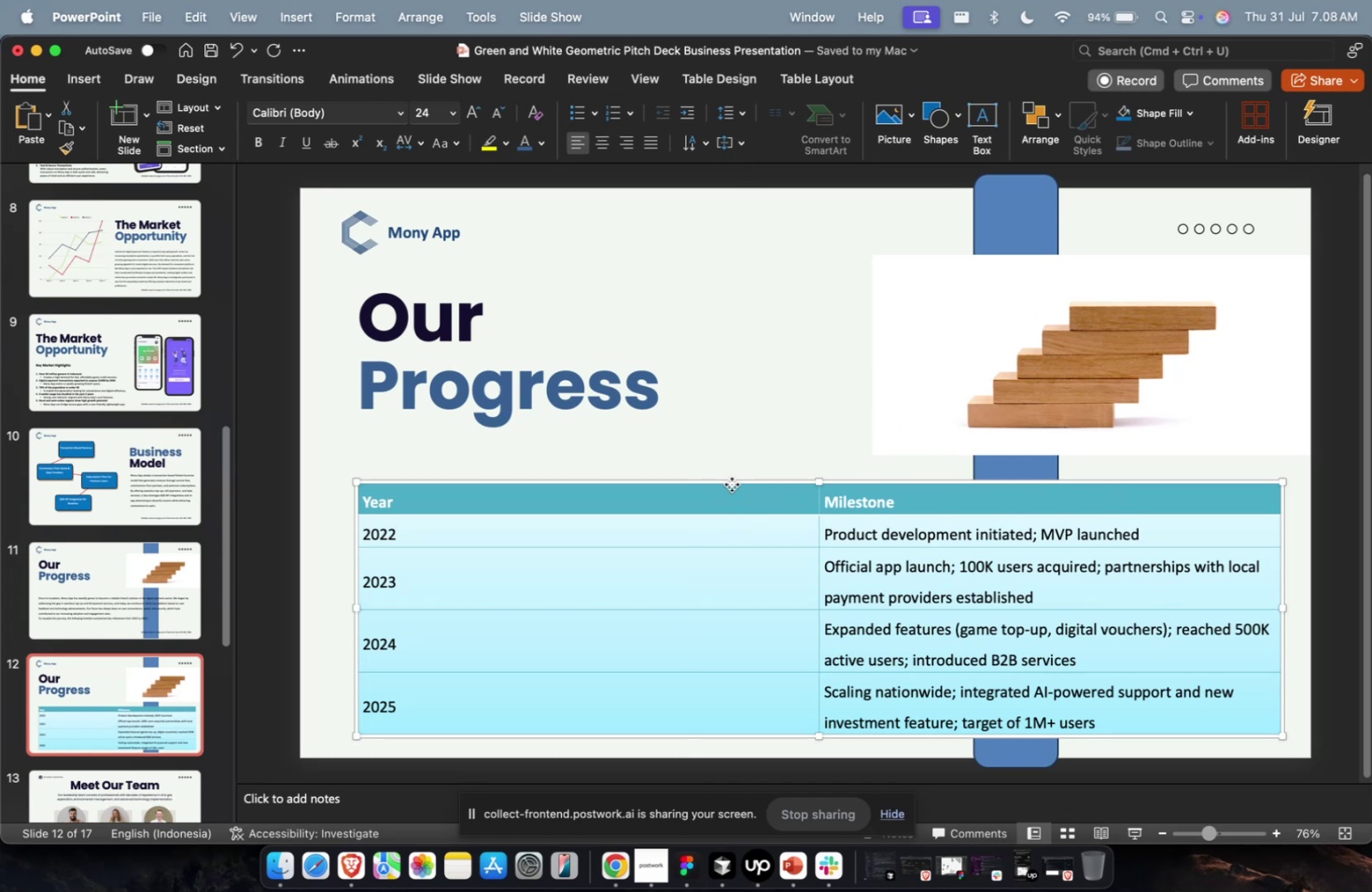 
left_click_drag(start_coordinate=[731, 483], to_coordinate=[738, 436])
 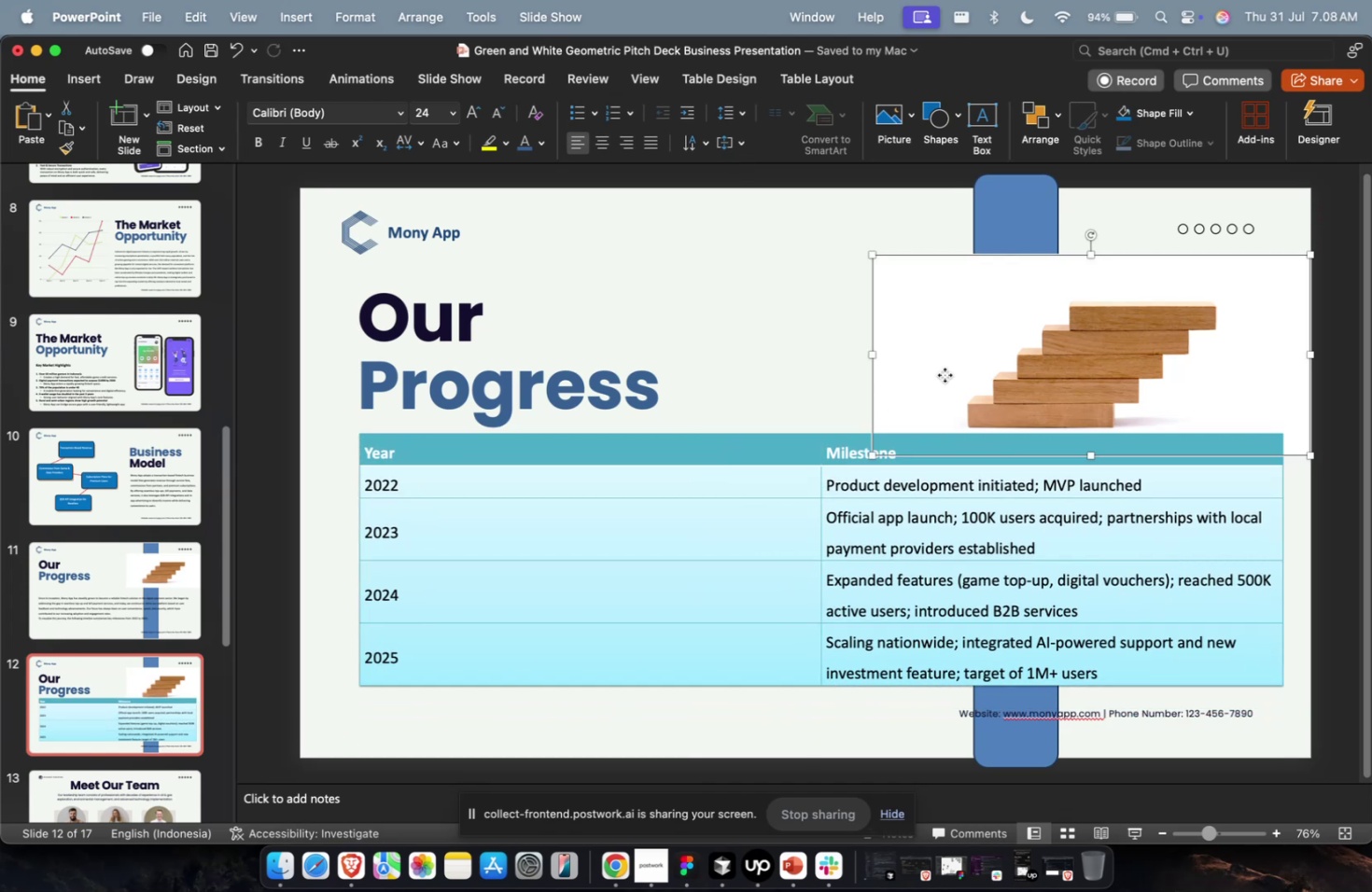 
left_click([944, 374])
 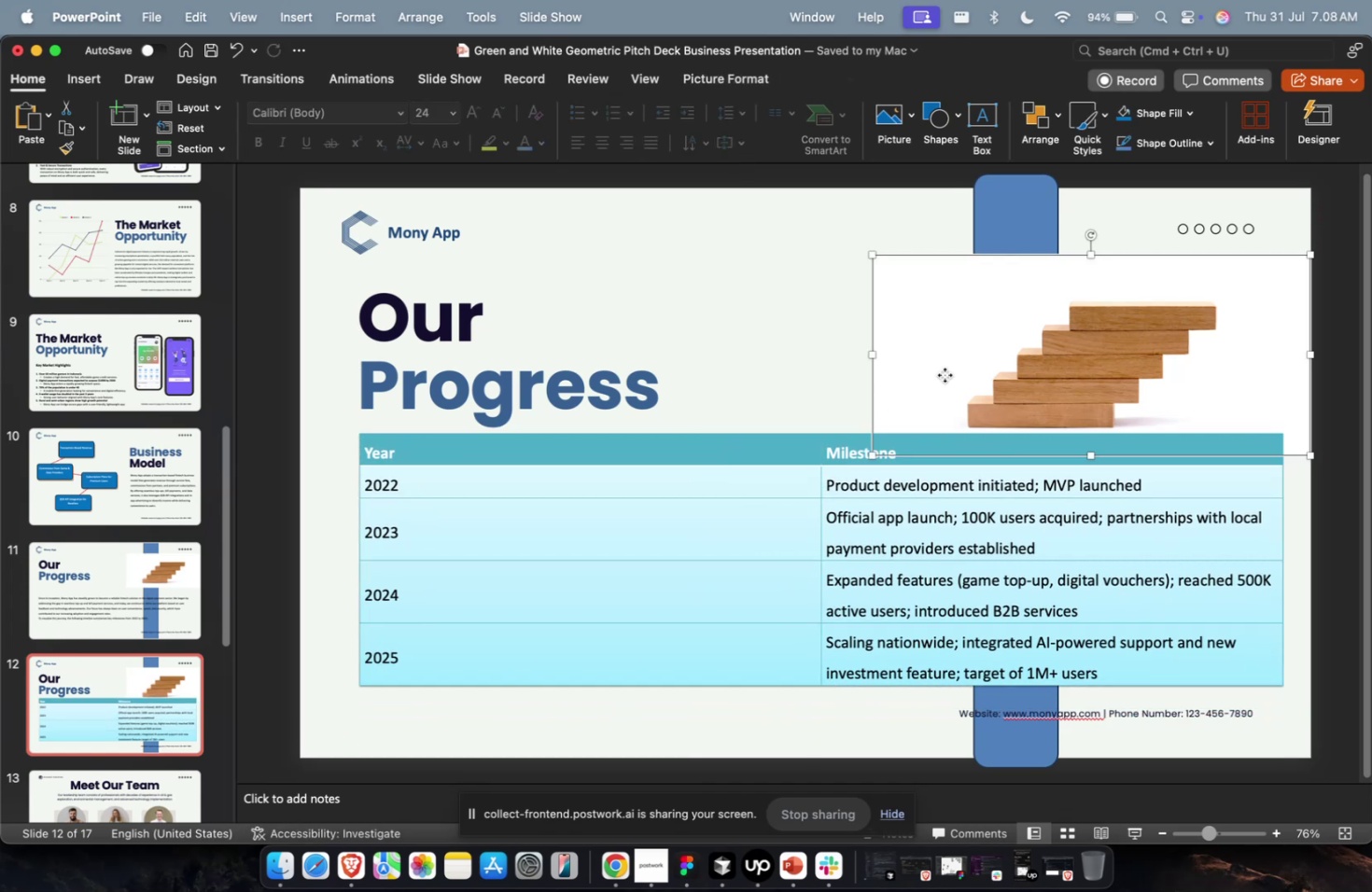 
key(Backspace)
 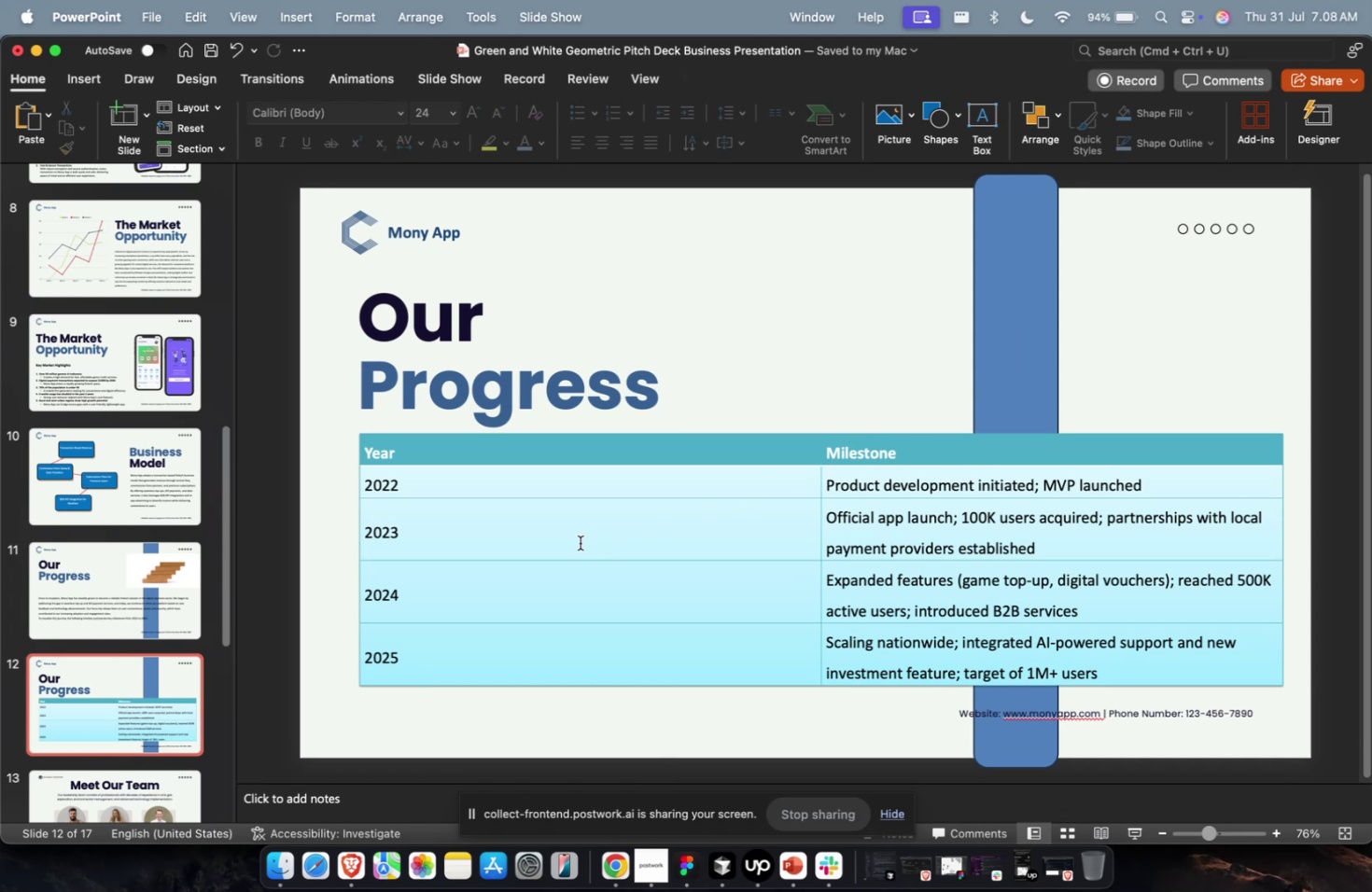 
wait(5.24)
 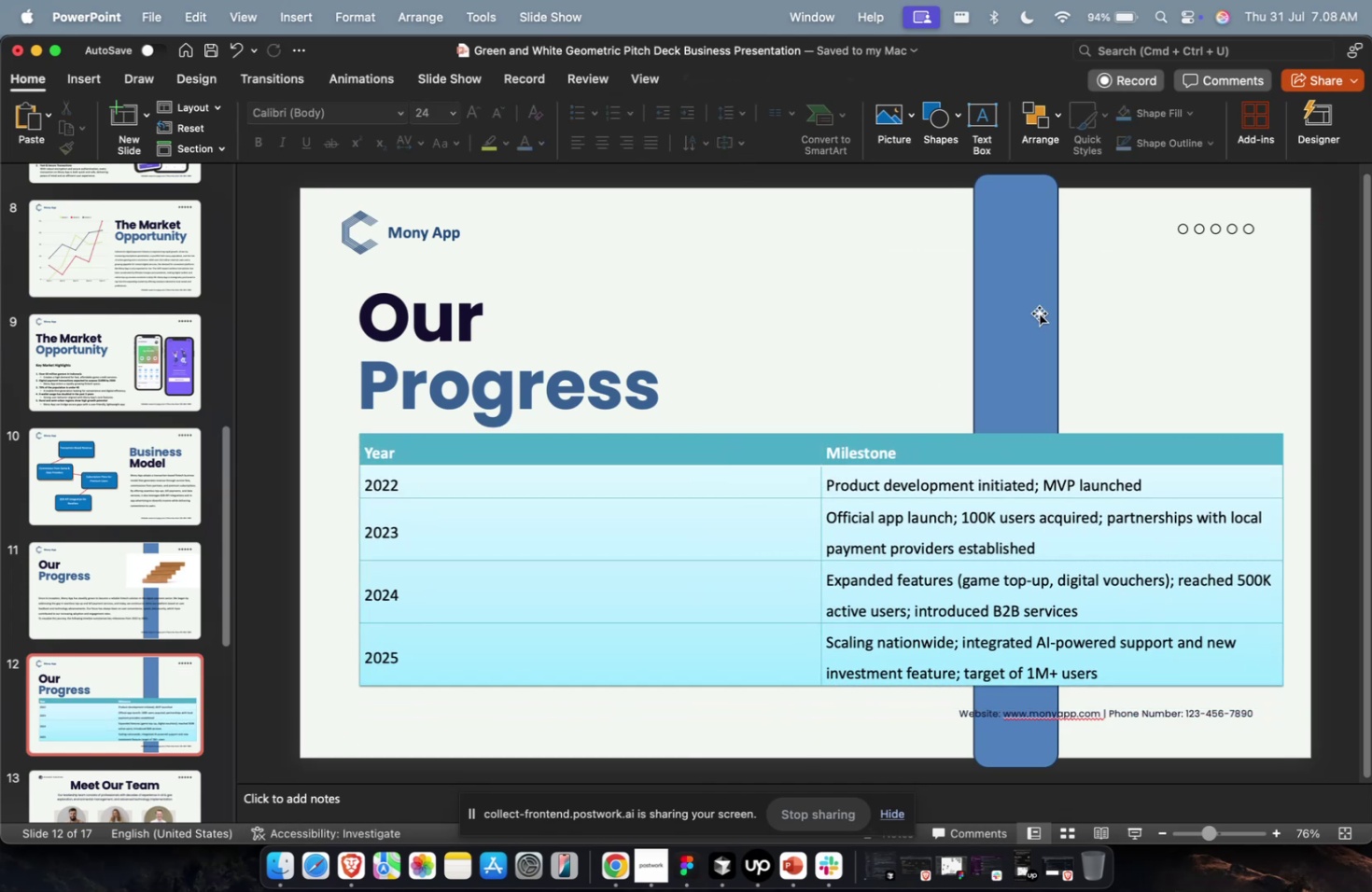 
scroll: coordinate [101, 623], scroll_direction: down, amount: 11.0
 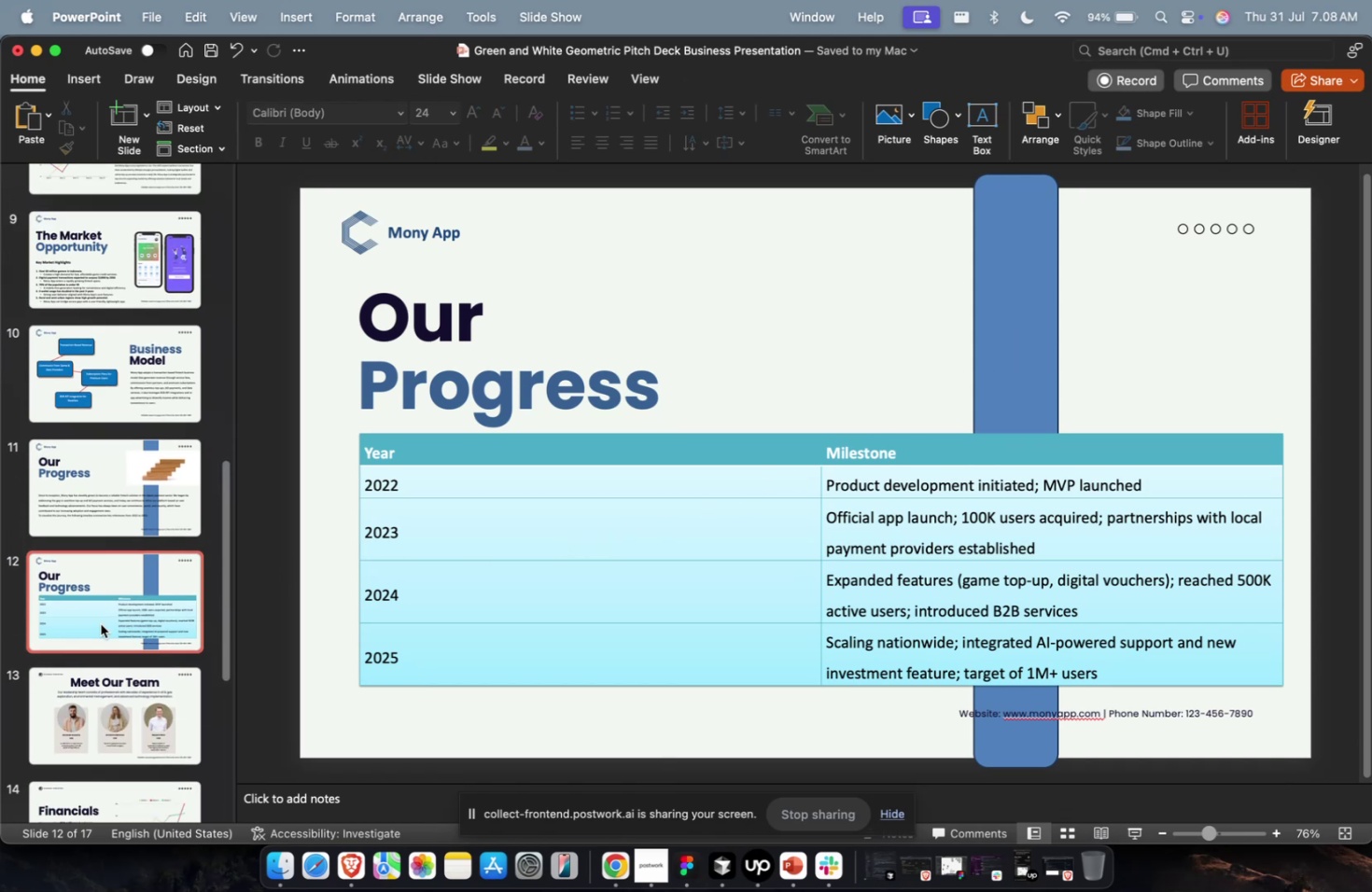 
key(Meta+1)
 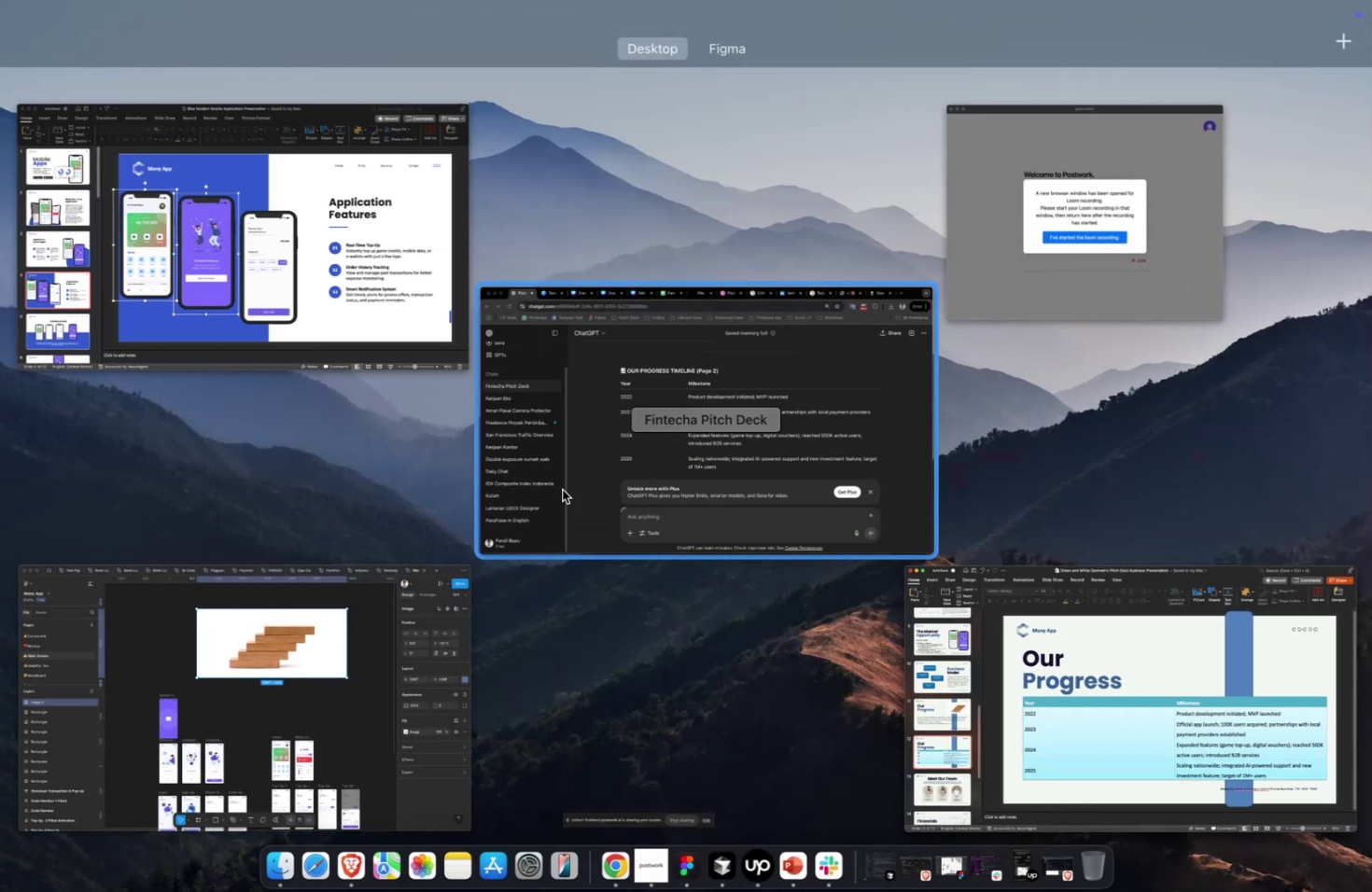 
left_click([586, 487])
 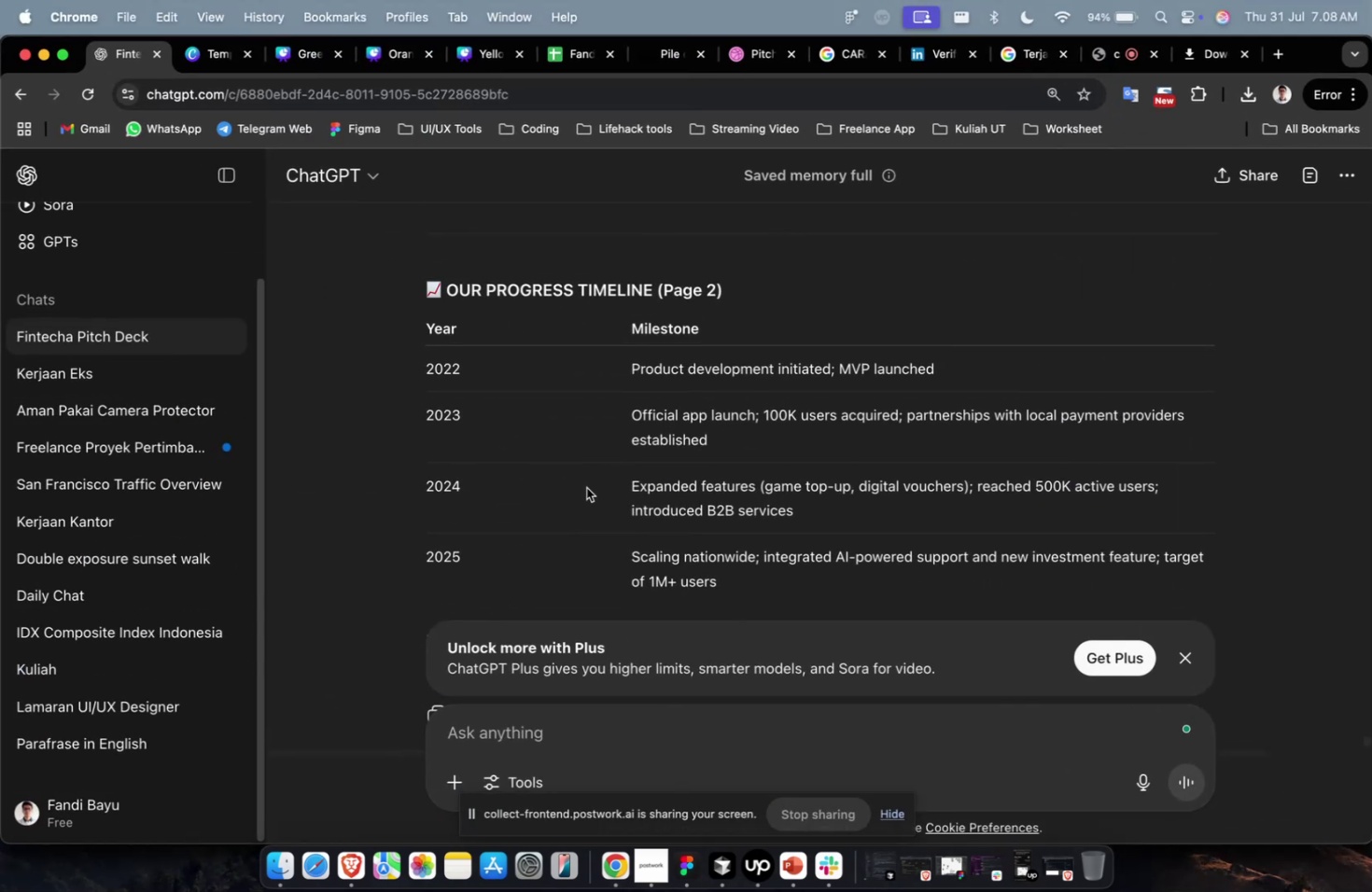 
scroll: coordinate [586, 487], scroll_direction: down, amount: 5.0
 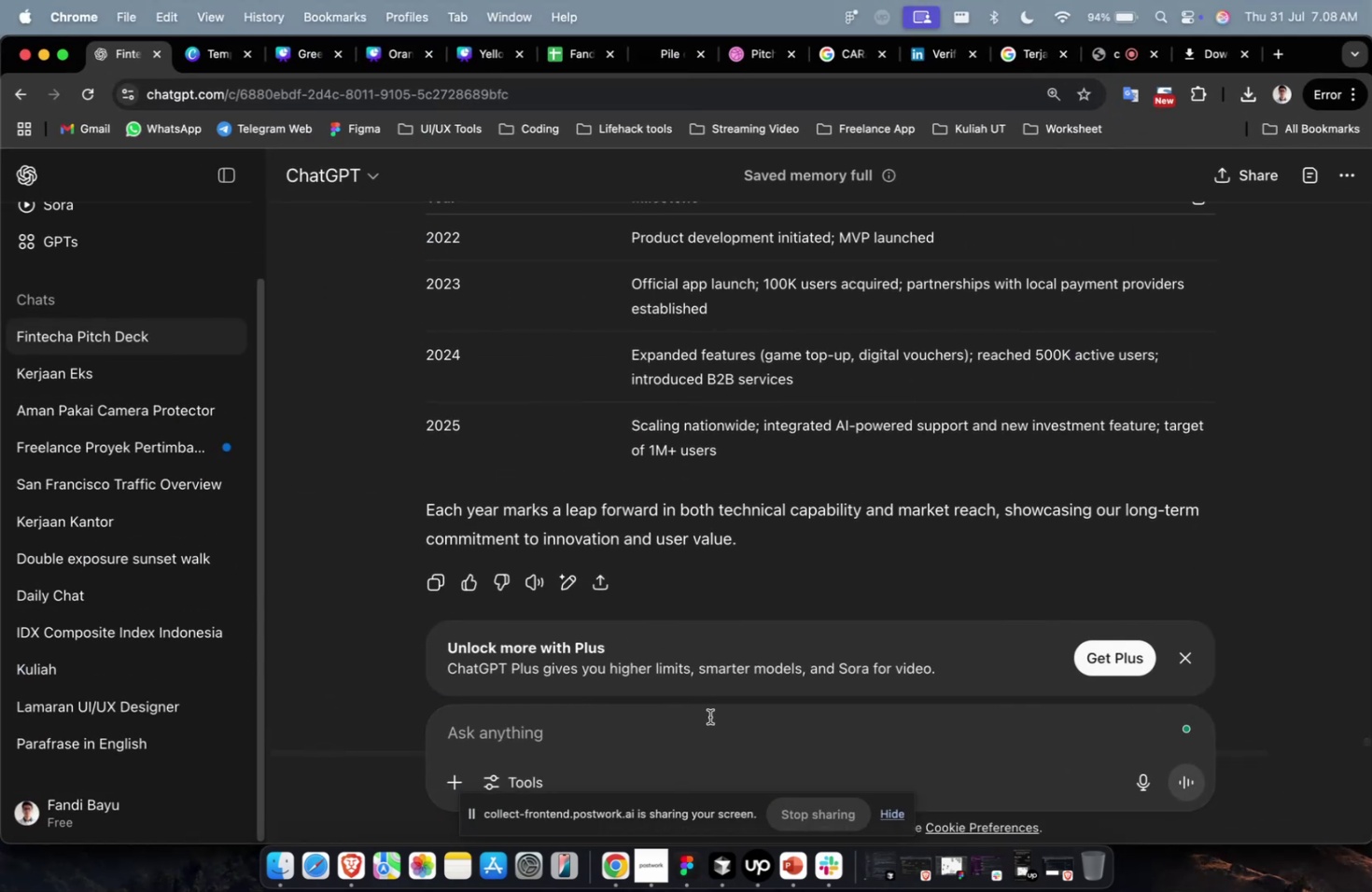 
left_click([709, 716])
 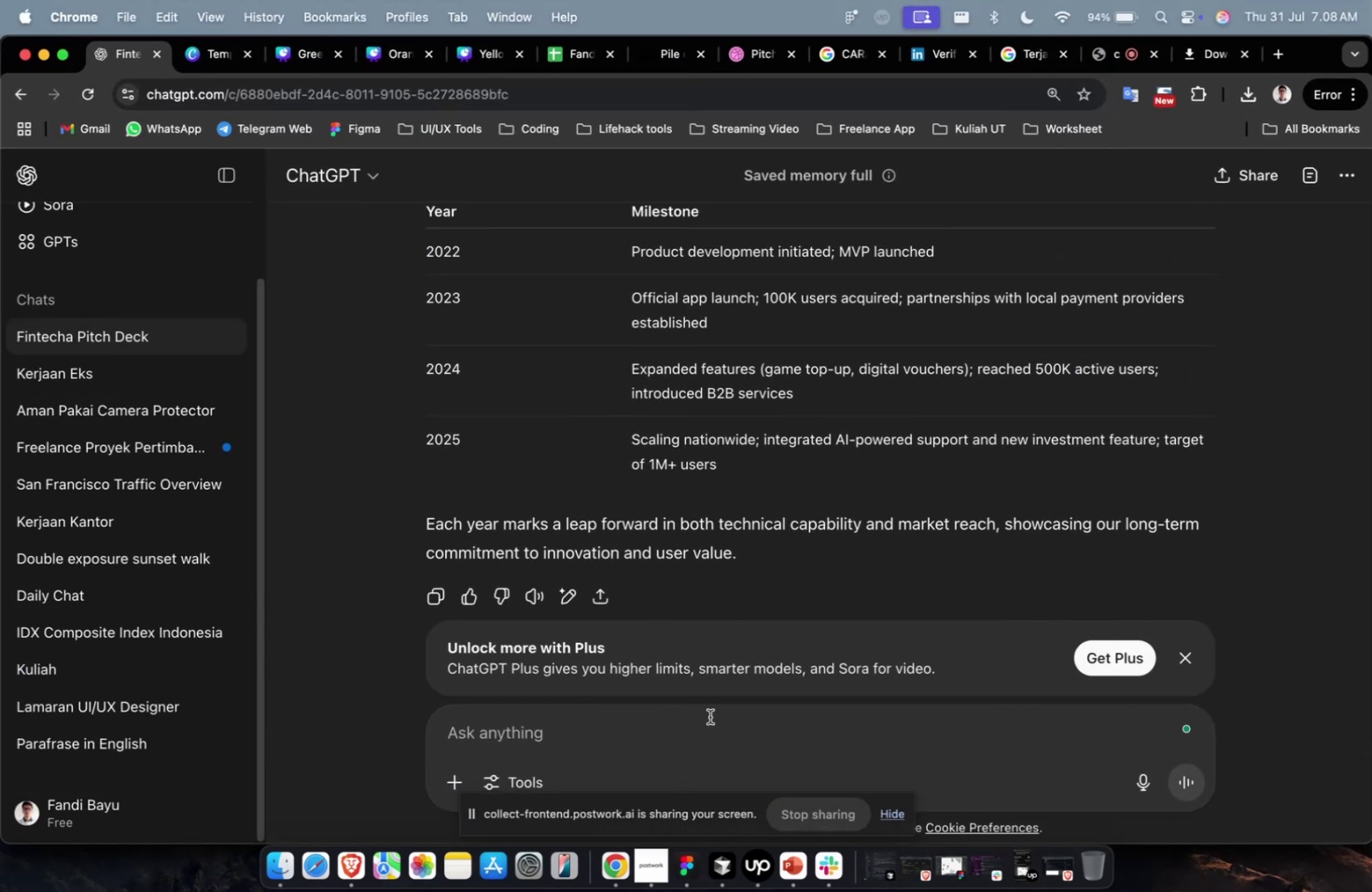 
type(buatkan 5 halaman lanjutan)
 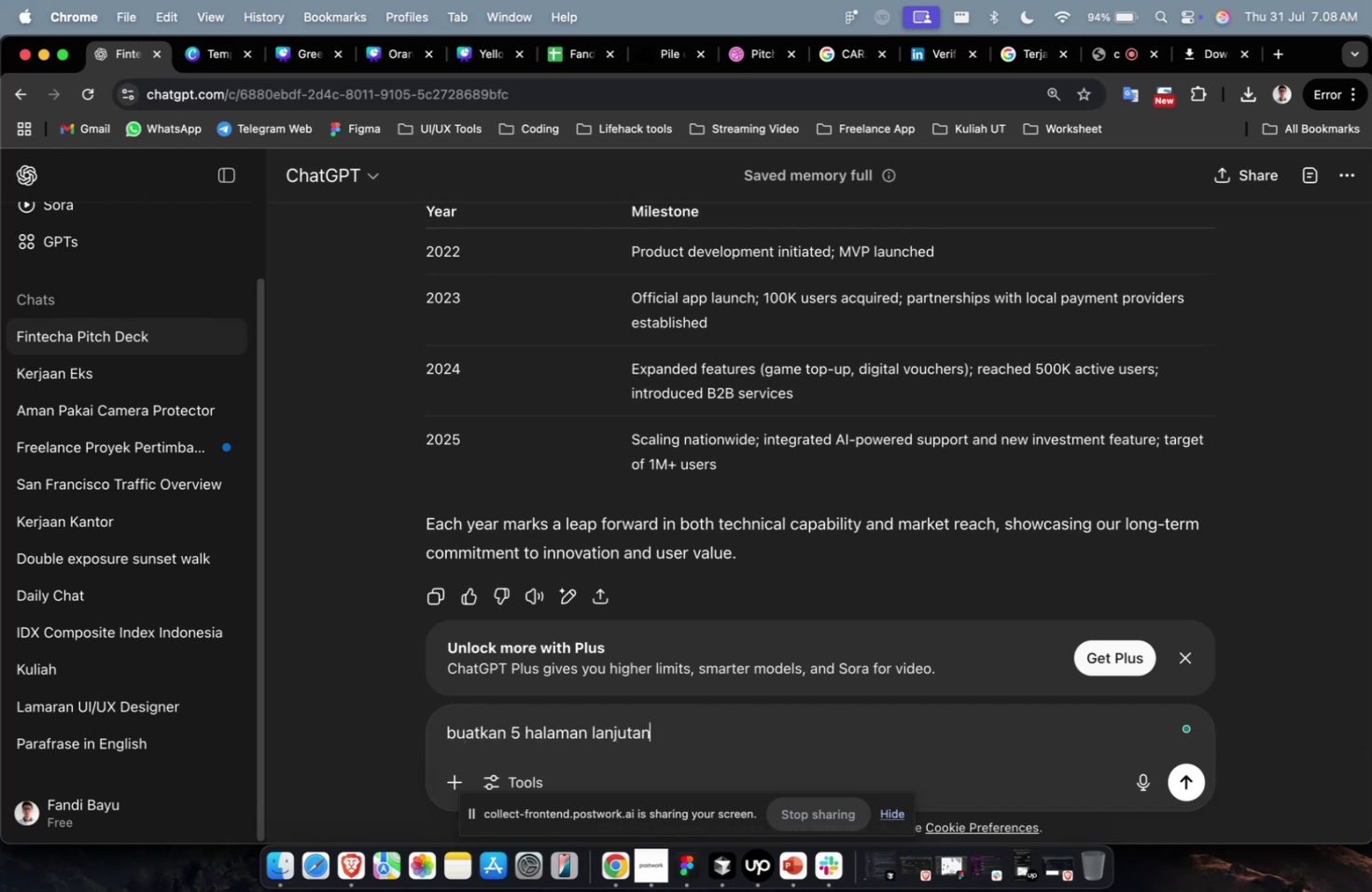 
key(Enter)
 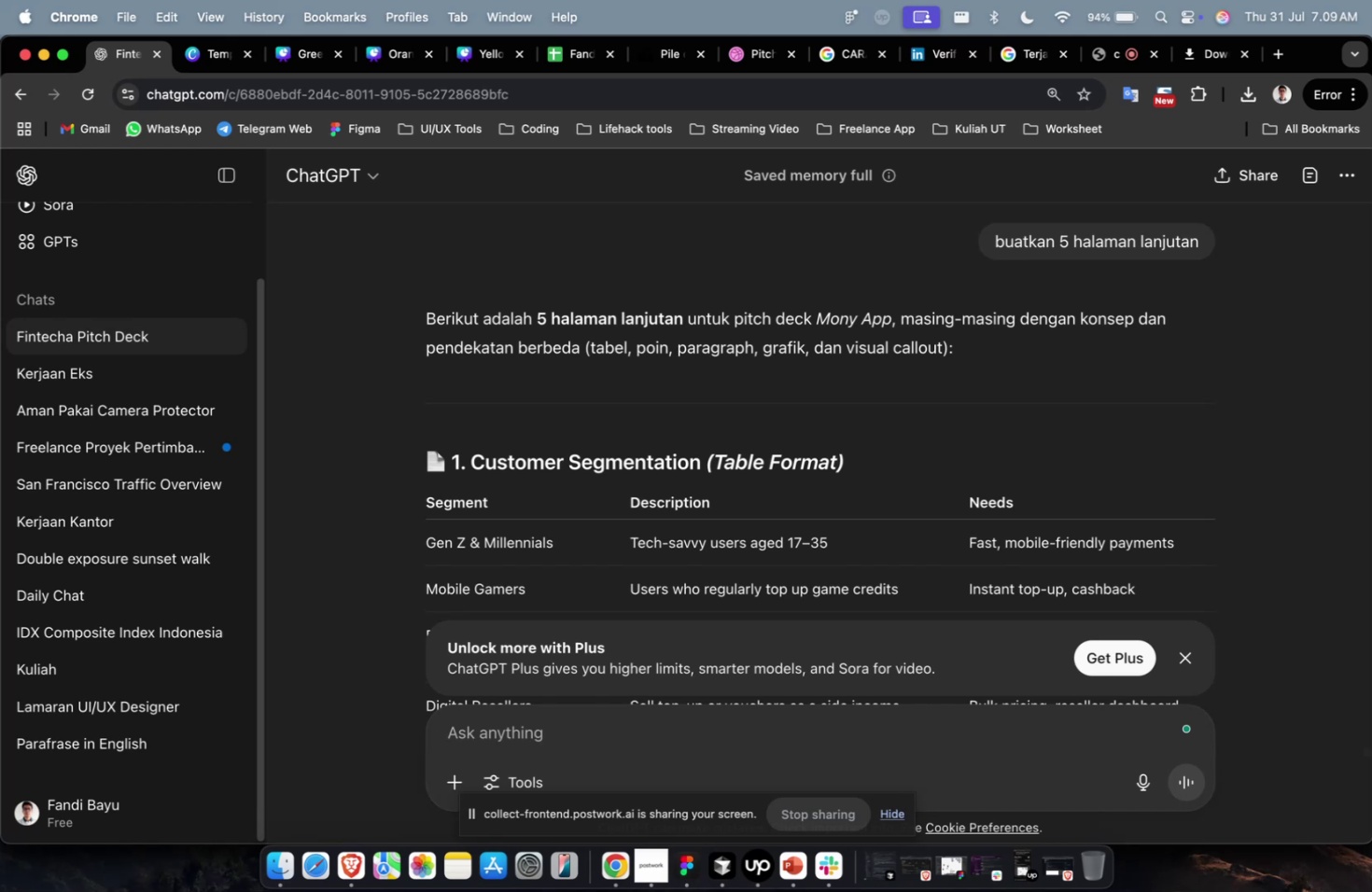 
wait(30.83)
 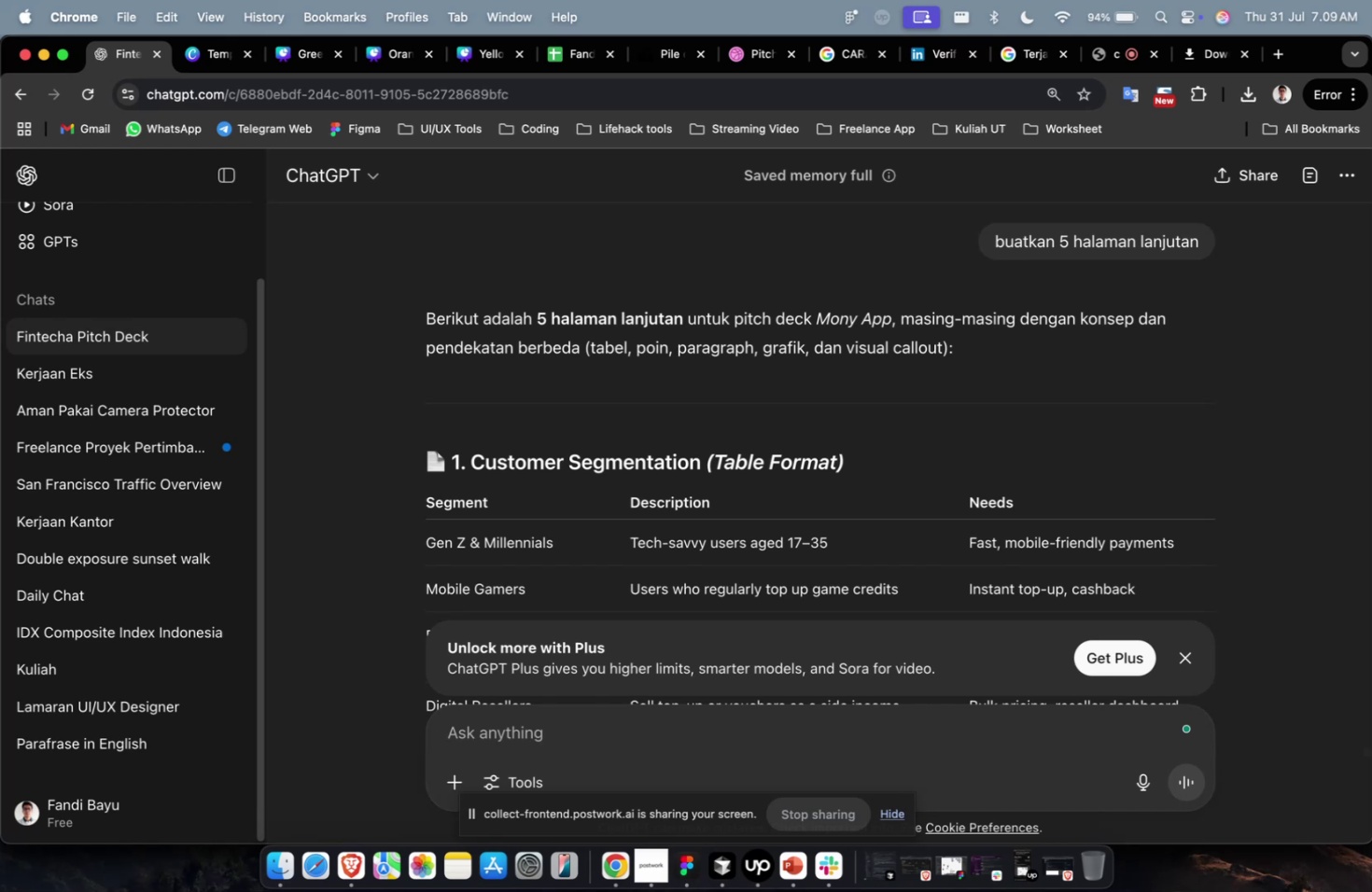 
scroll: coordinate [668, 467], scroll_direction: down, amount: 2.0
 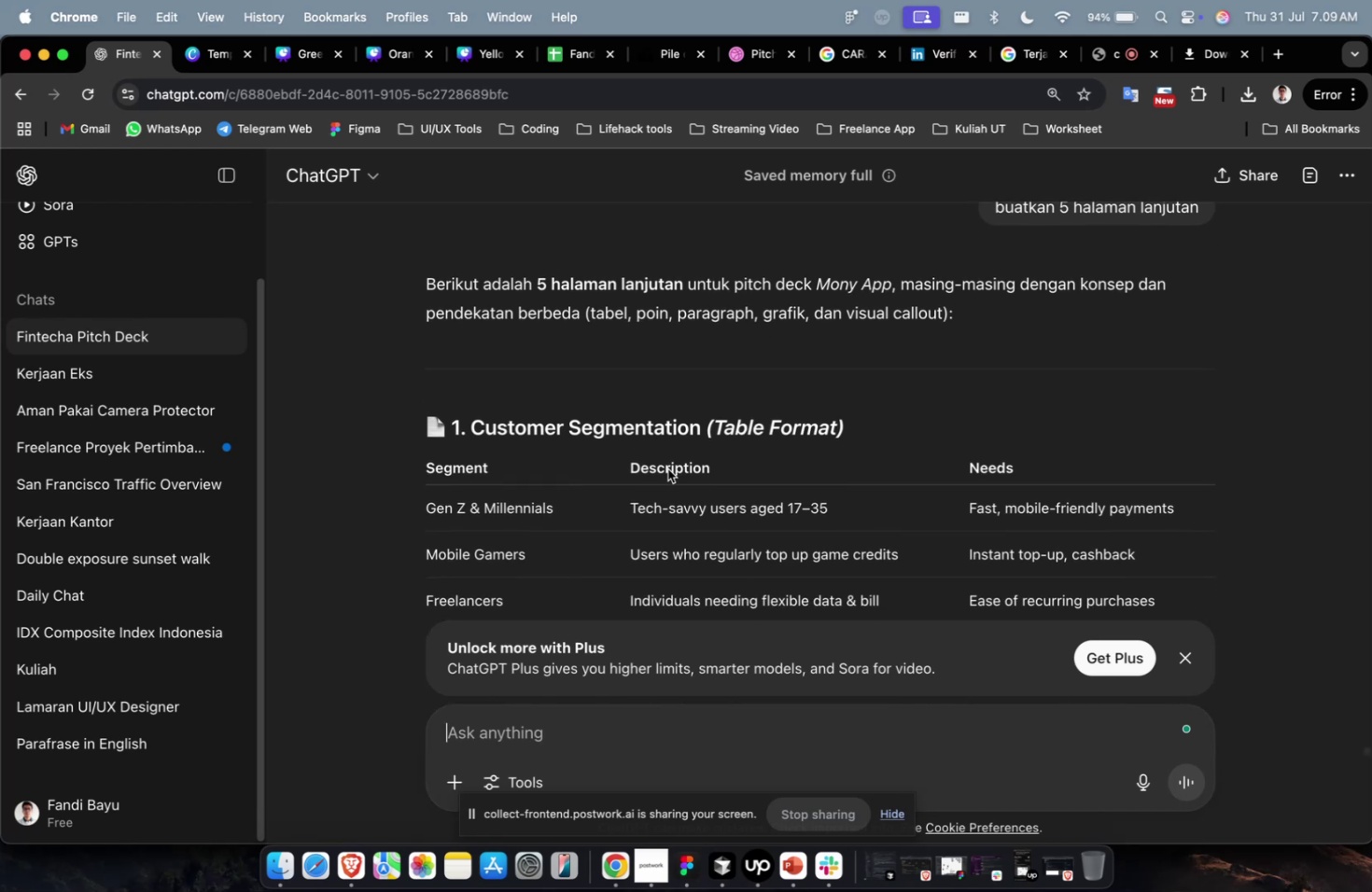 
key(Meta+CommandLeft)
 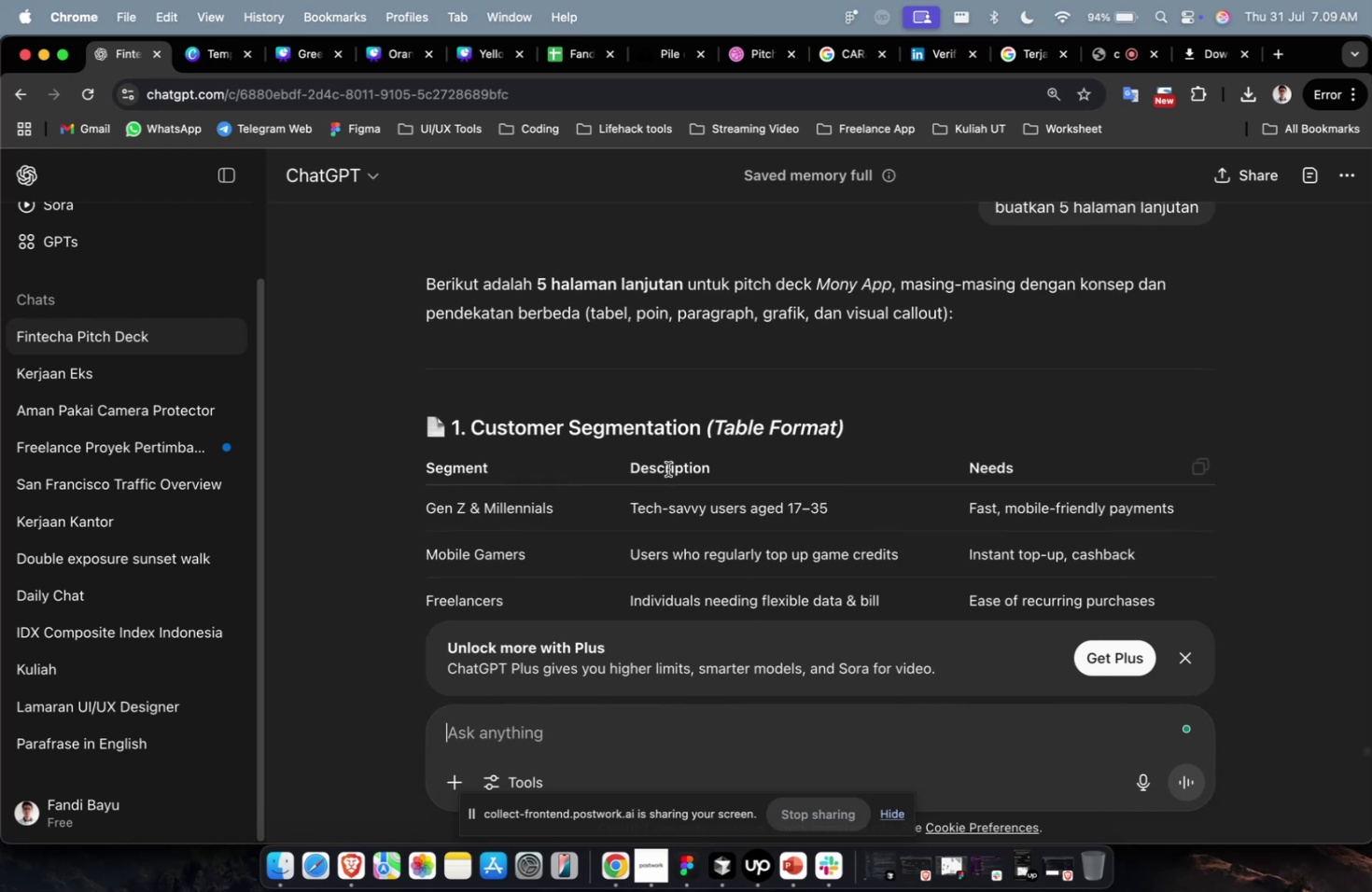 
key(Meta+1)
 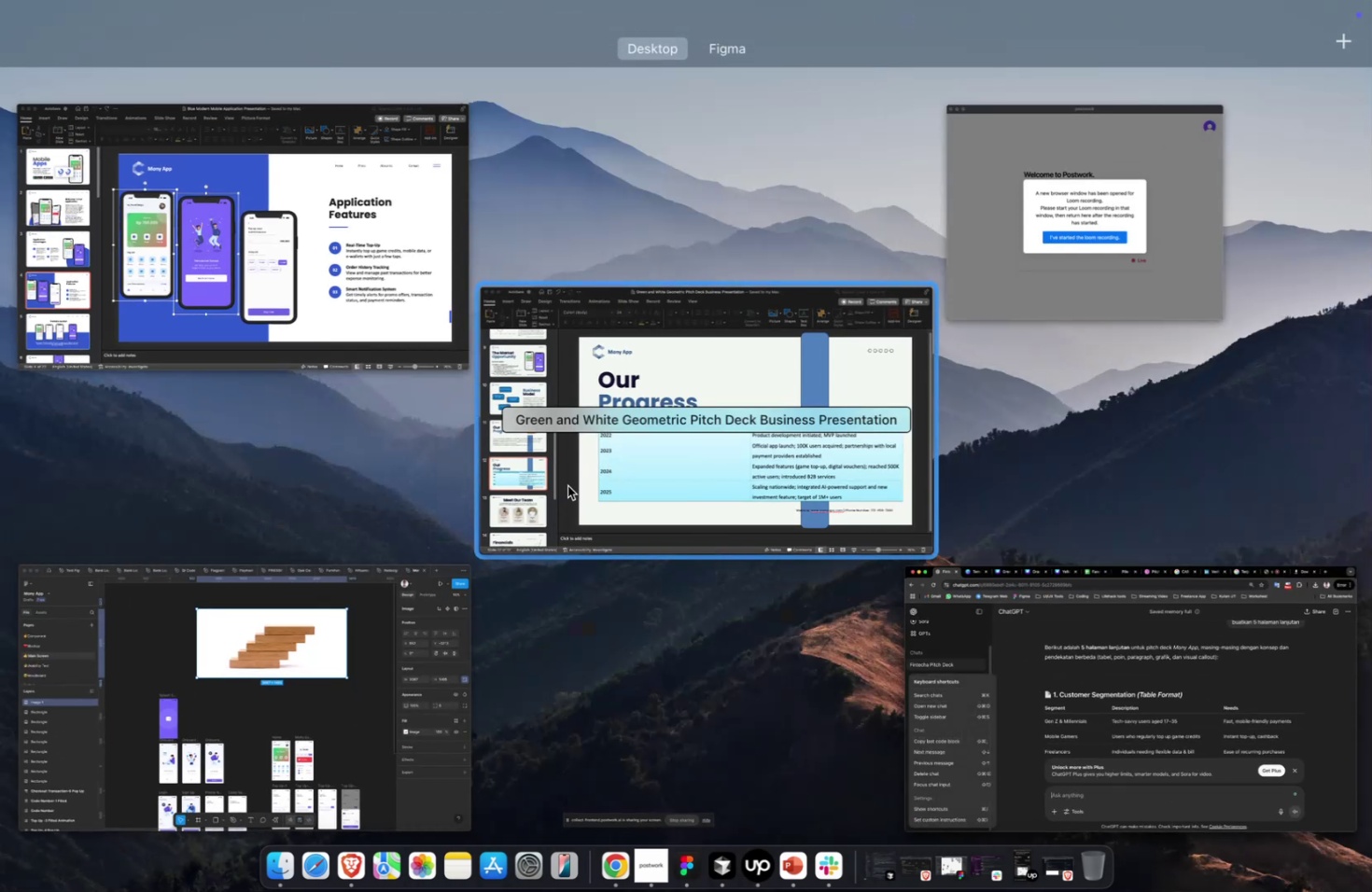 
left_click([567, 485])
 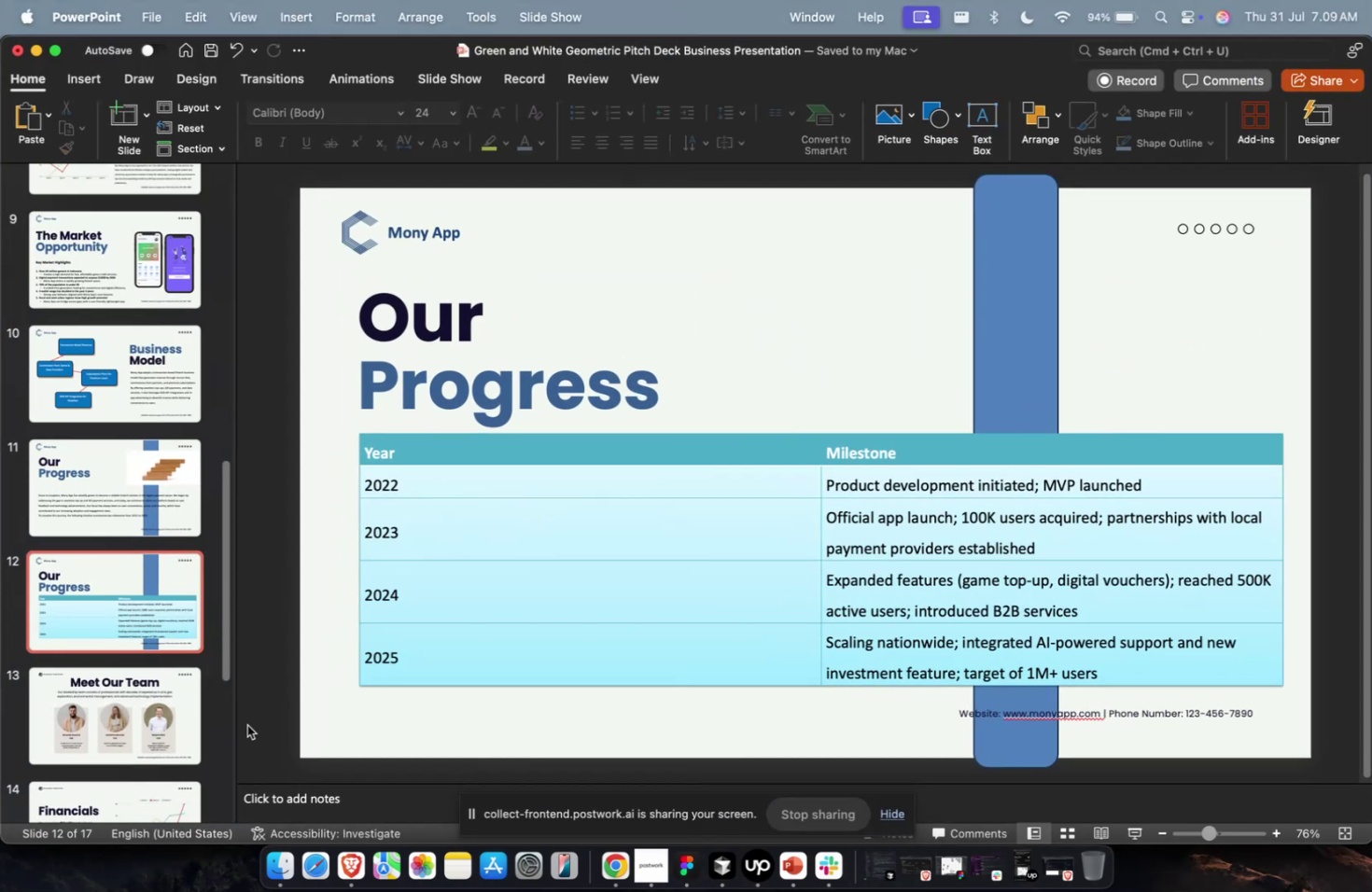 
scroll: coordinate [155, 705], scroll_direction: down, amount: 7.0
 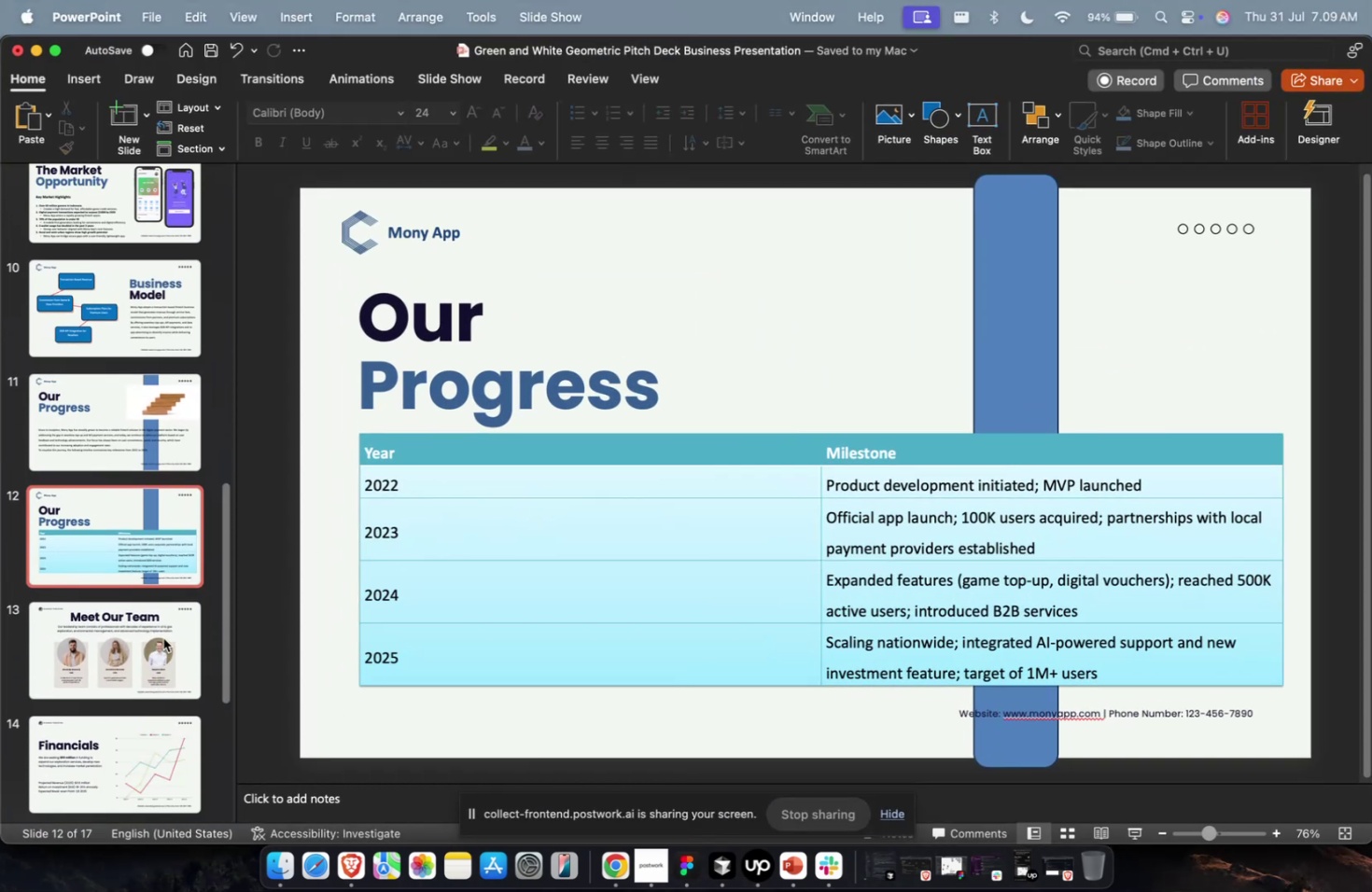 
left_click([163, 637])
 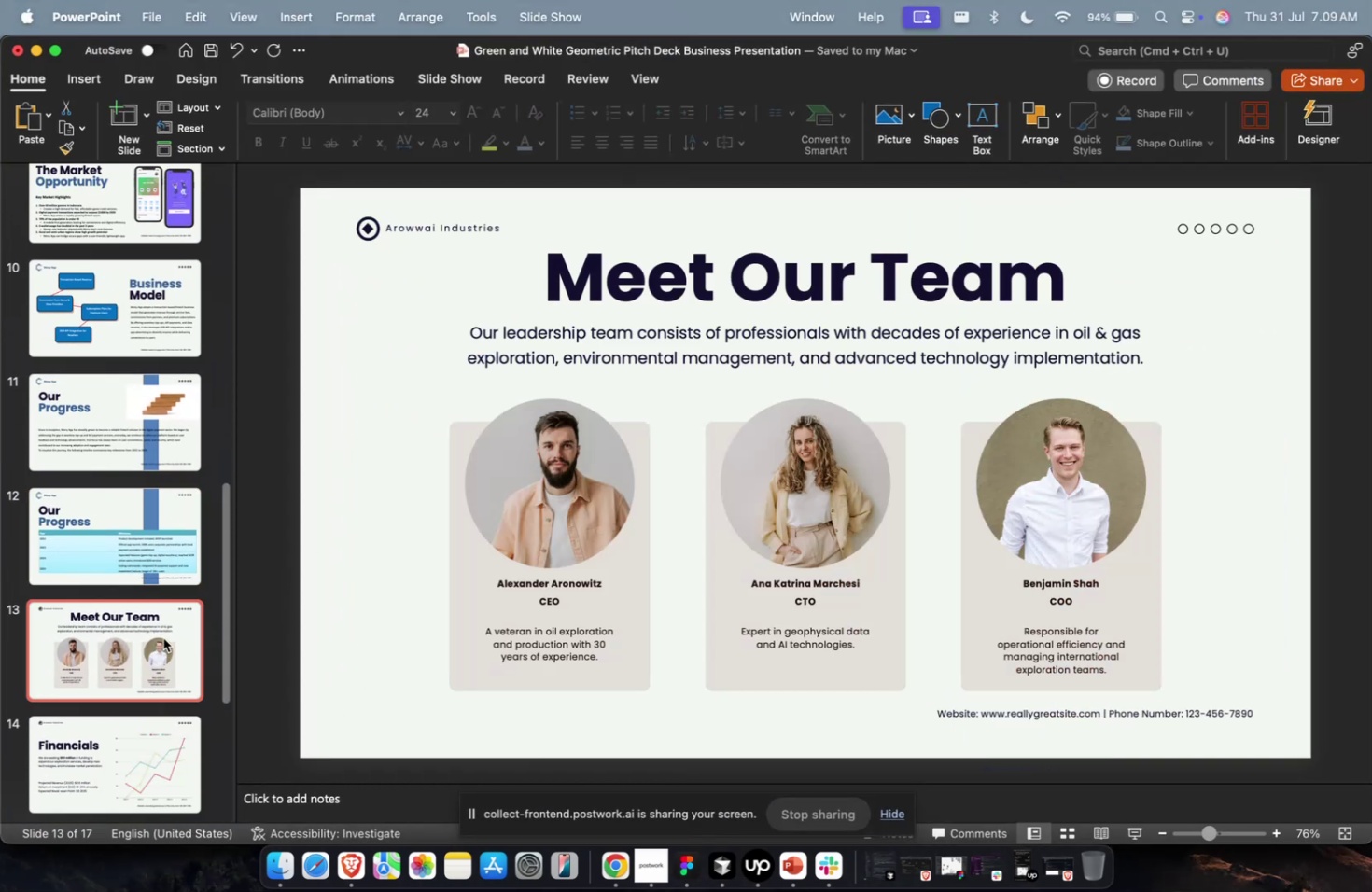 
key(Meta+CommandLeft)
 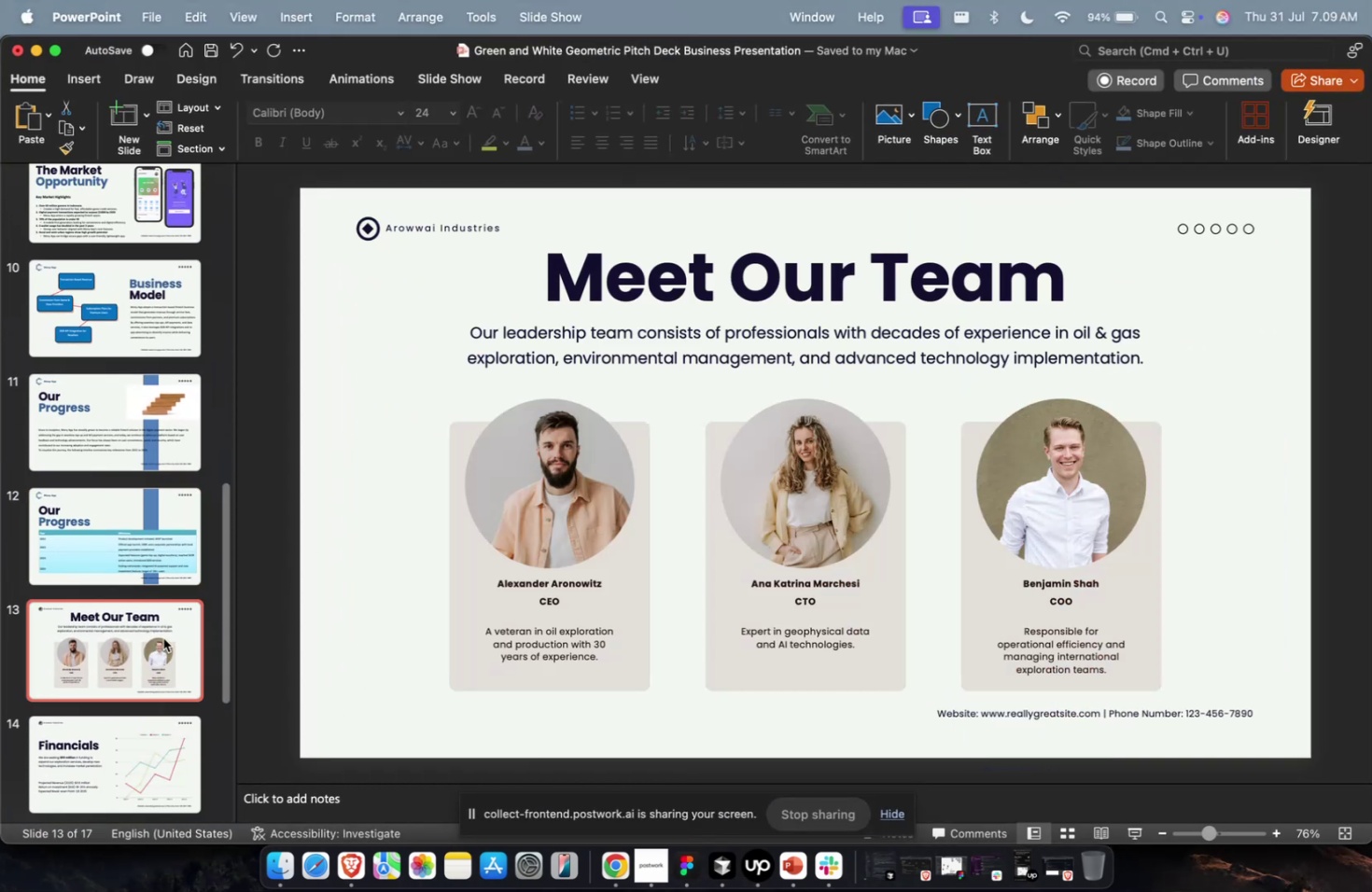 
key(Meta+D)
 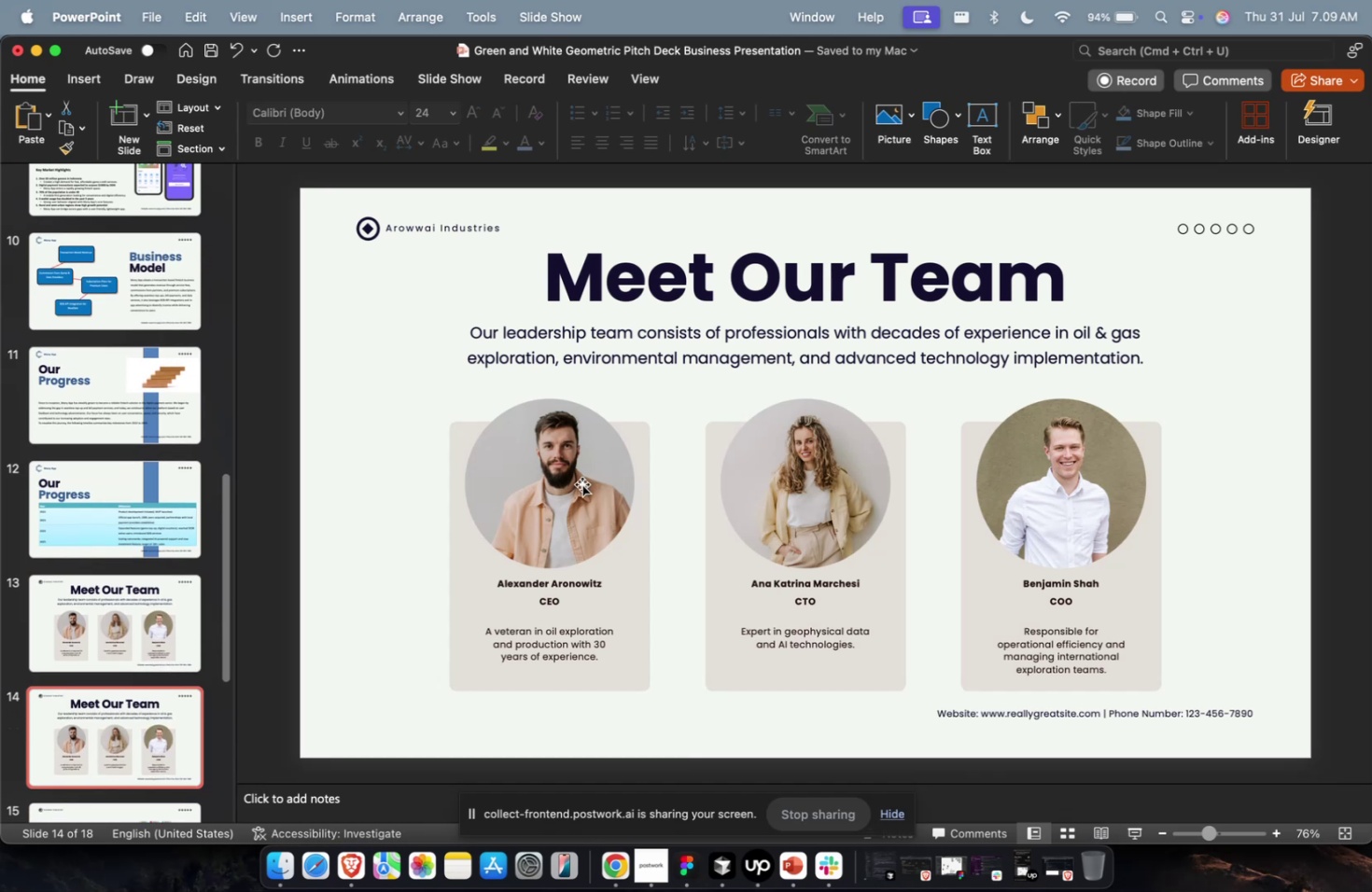 
left_click([581, 483])
 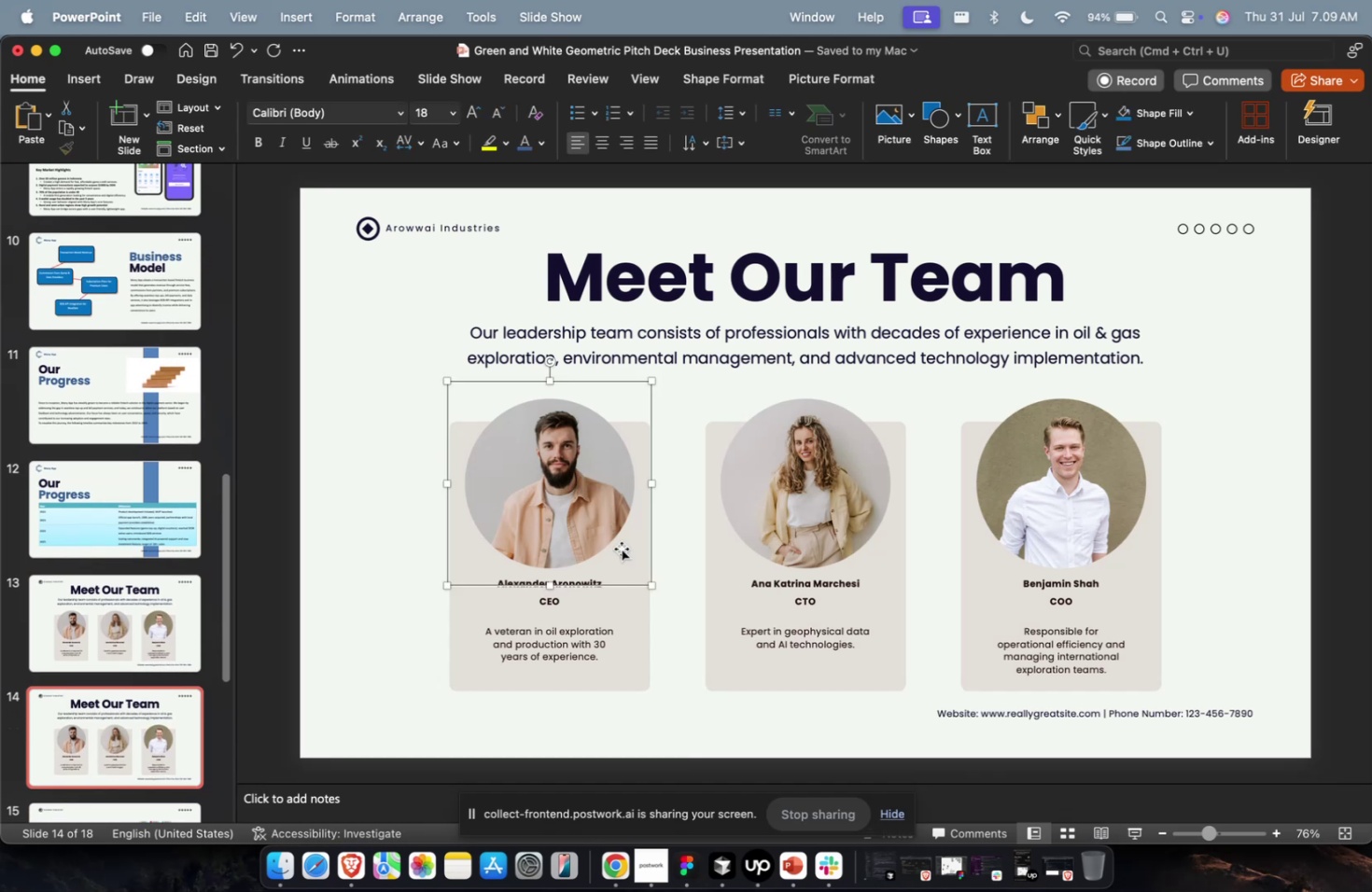 
hold_key(key=ShiftLeft, duration=2.17)
double_click([628, 619])
 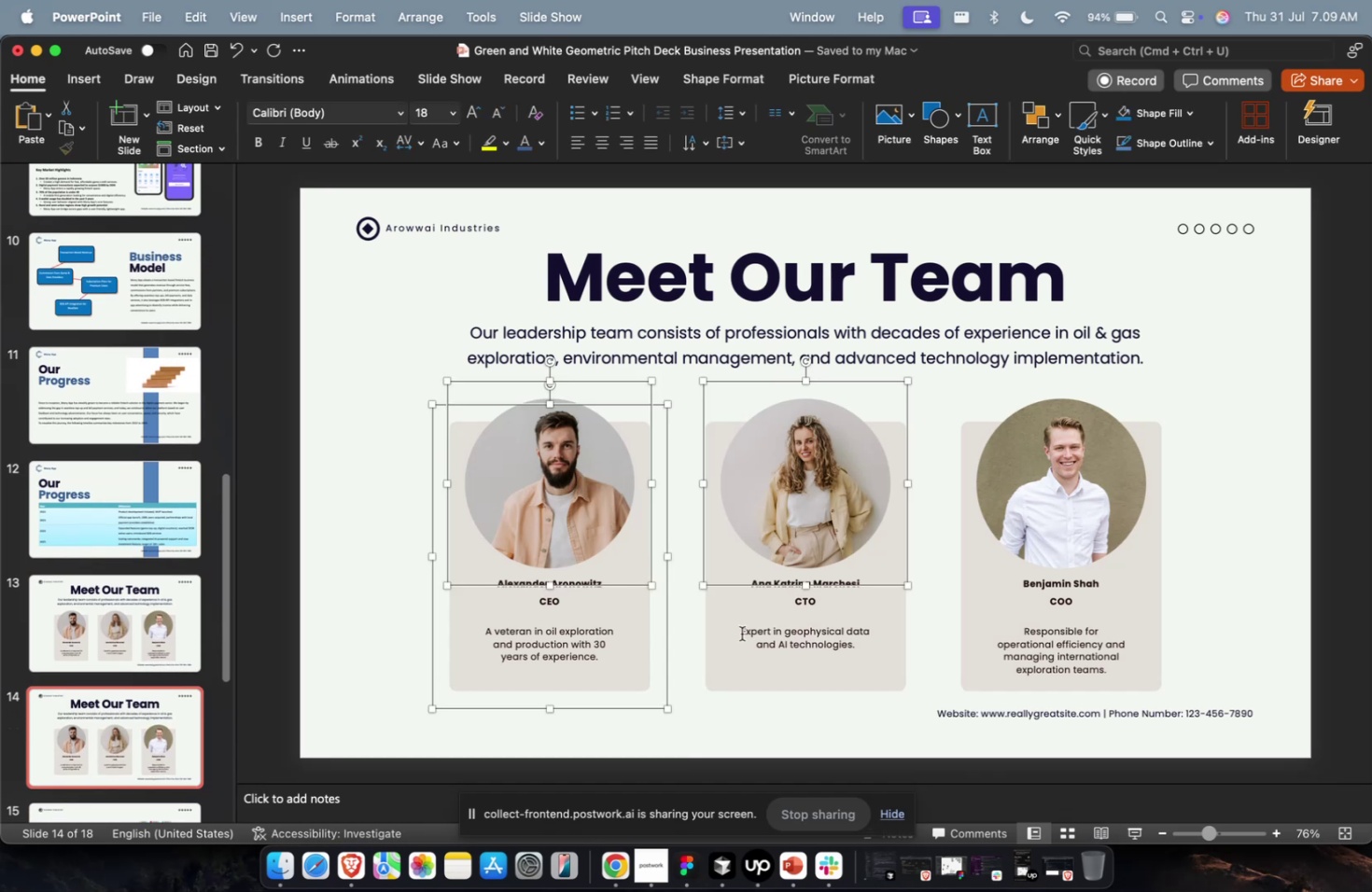 
triple_click([737, 640])
 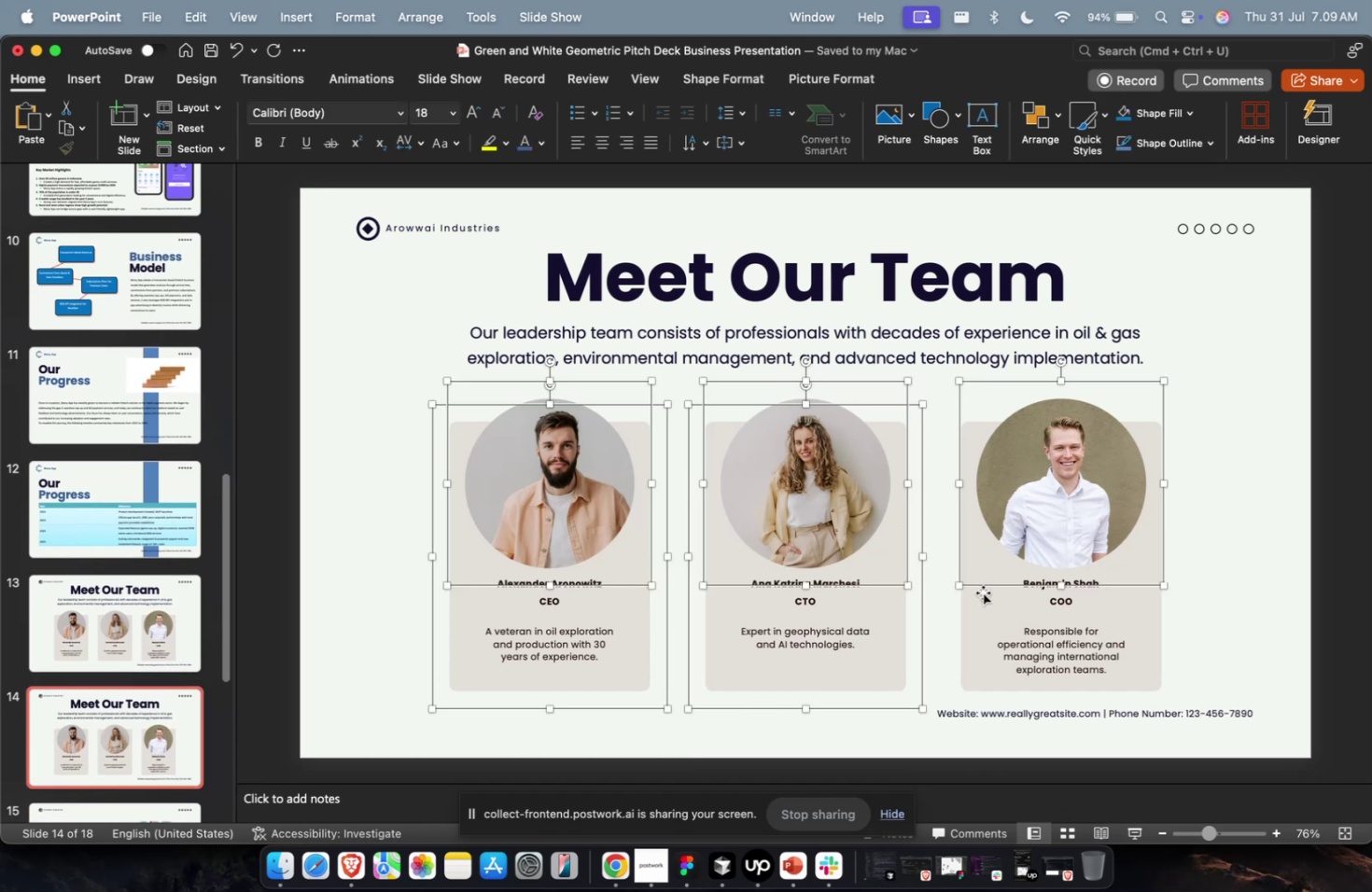 
triple_click([980, 597])
 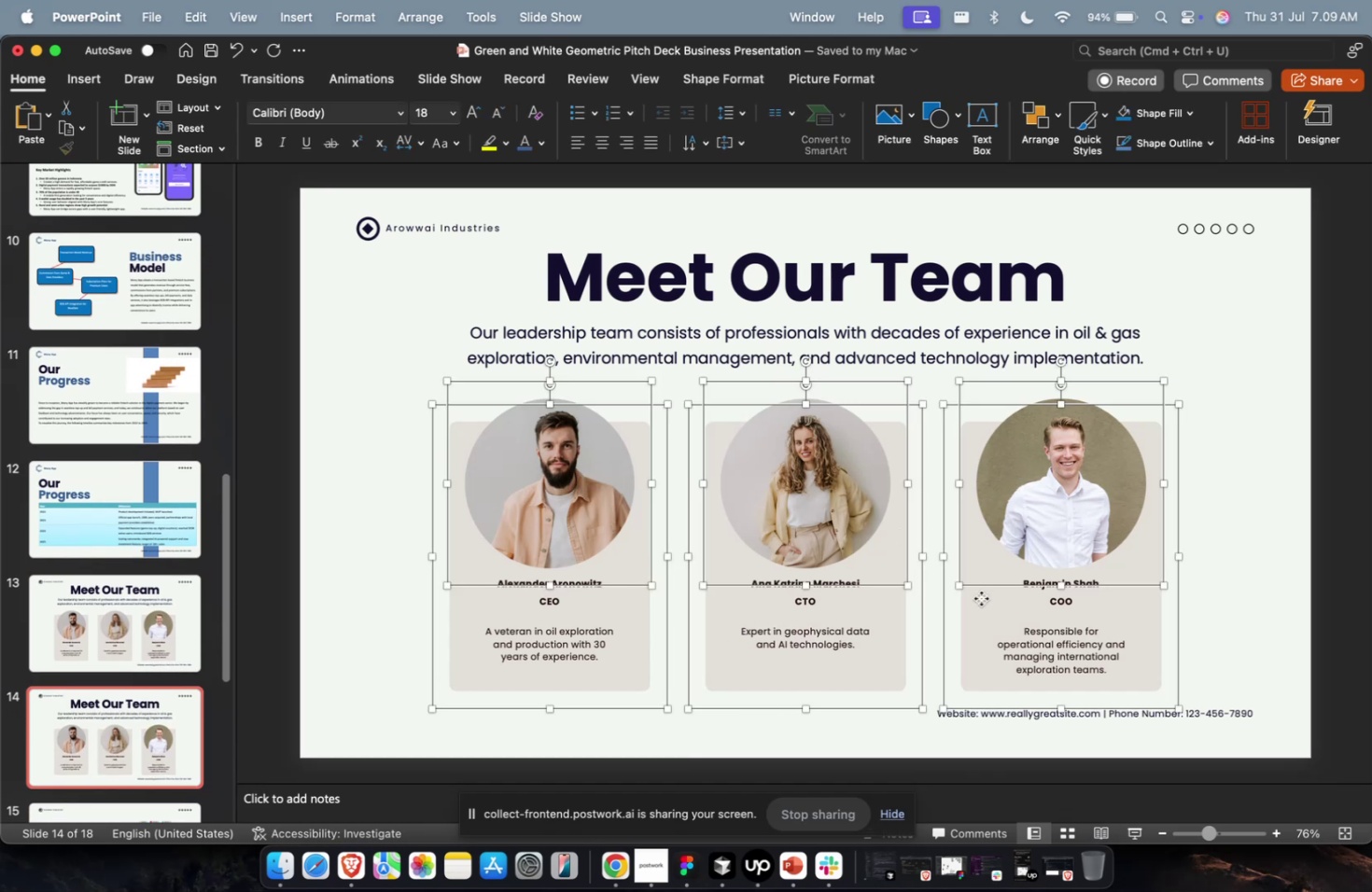 
key(Backspace)
 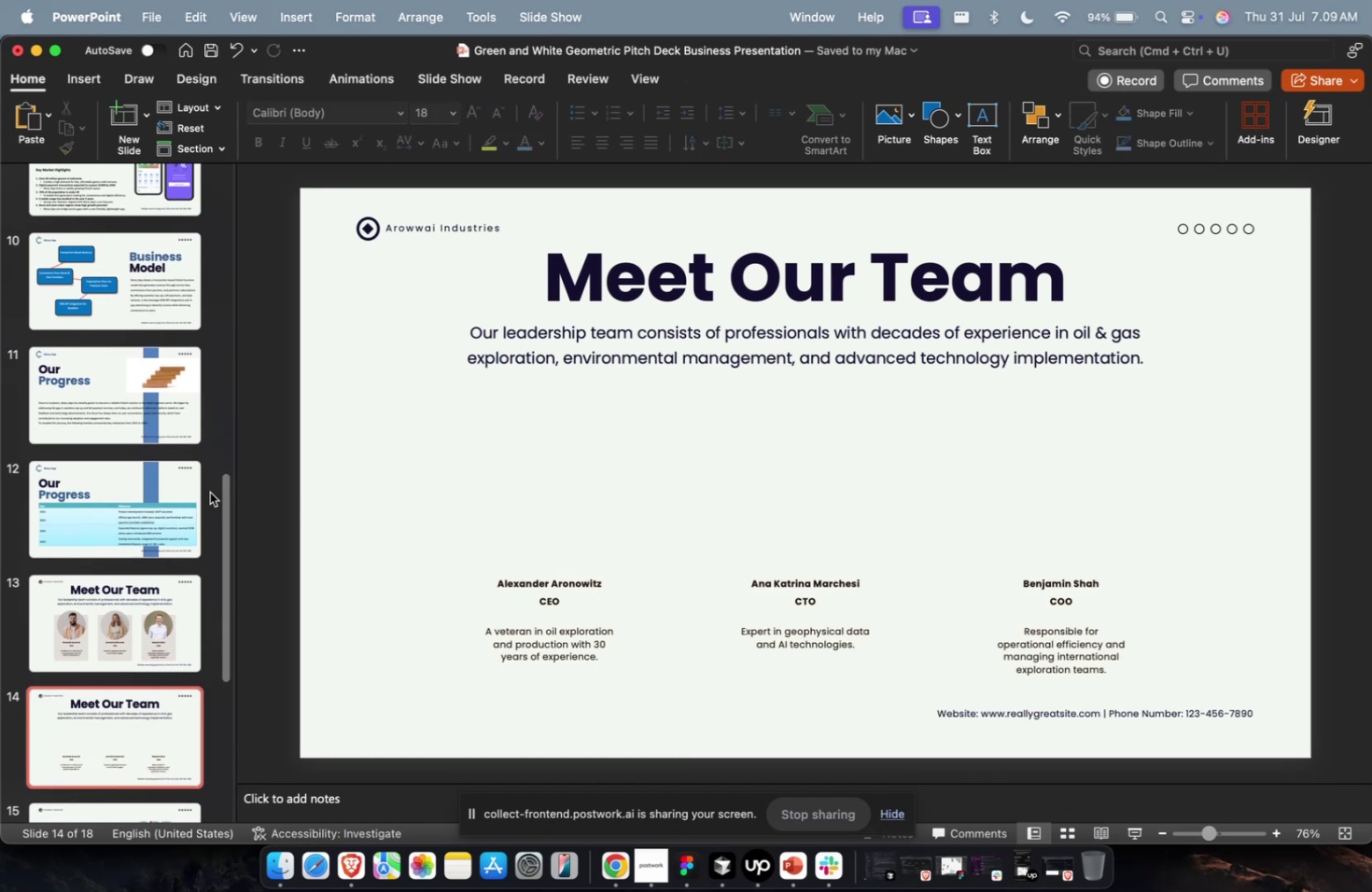 
left_click_drag(start_coordinate=[243, 483], to_coordinate=[1239, 702])
 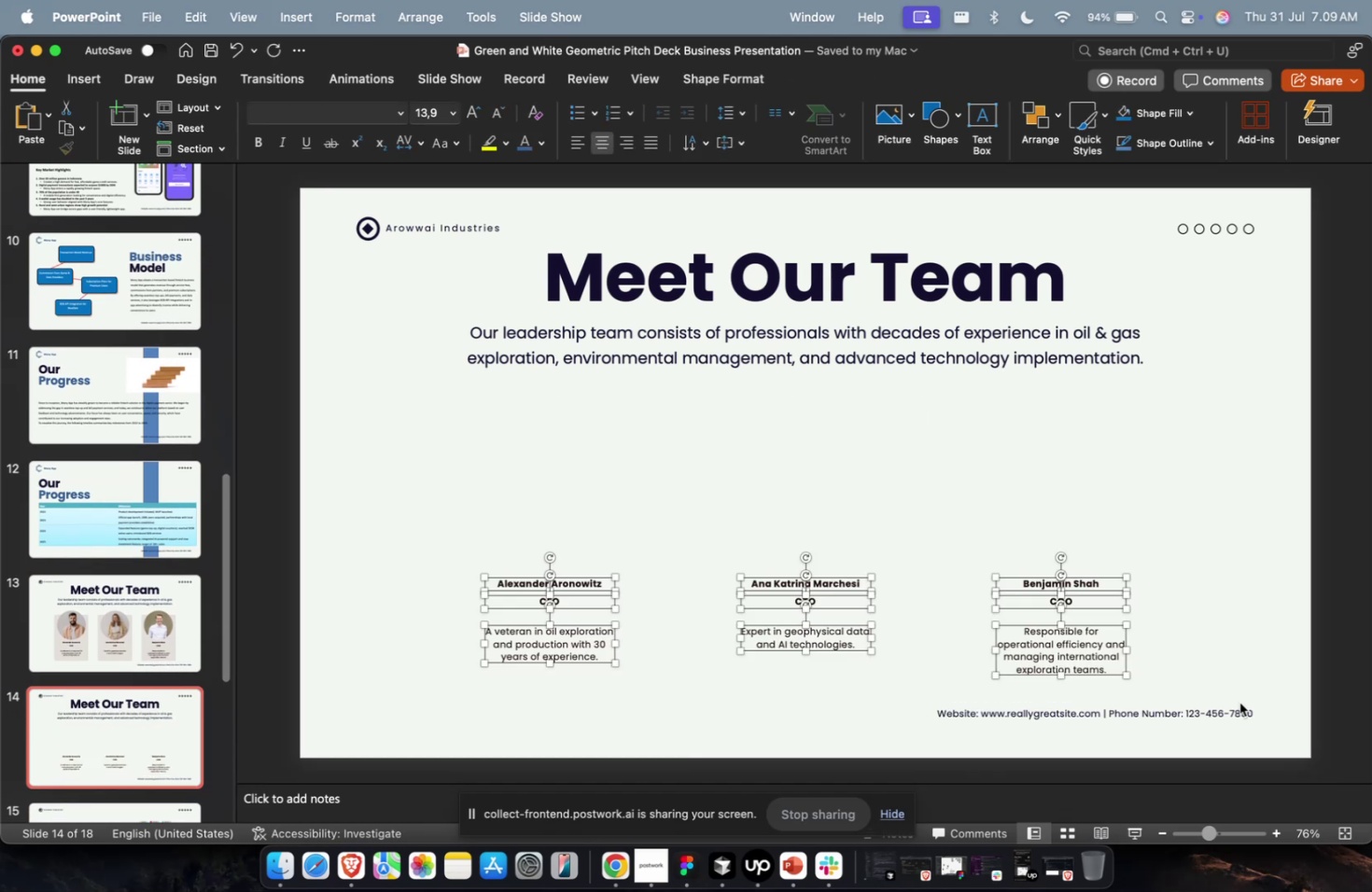 
key(Backslash)
 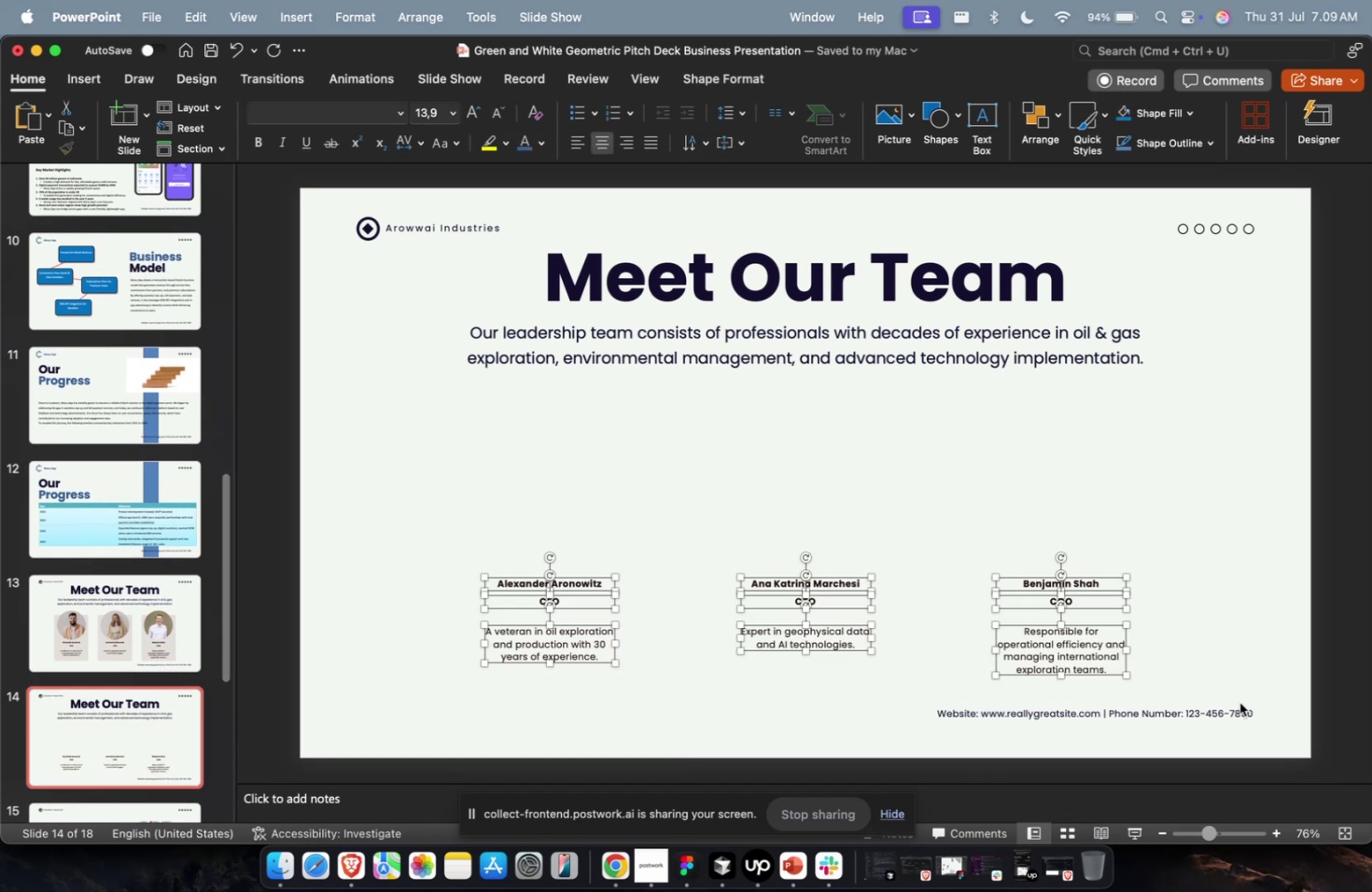 
key(Backspace)
 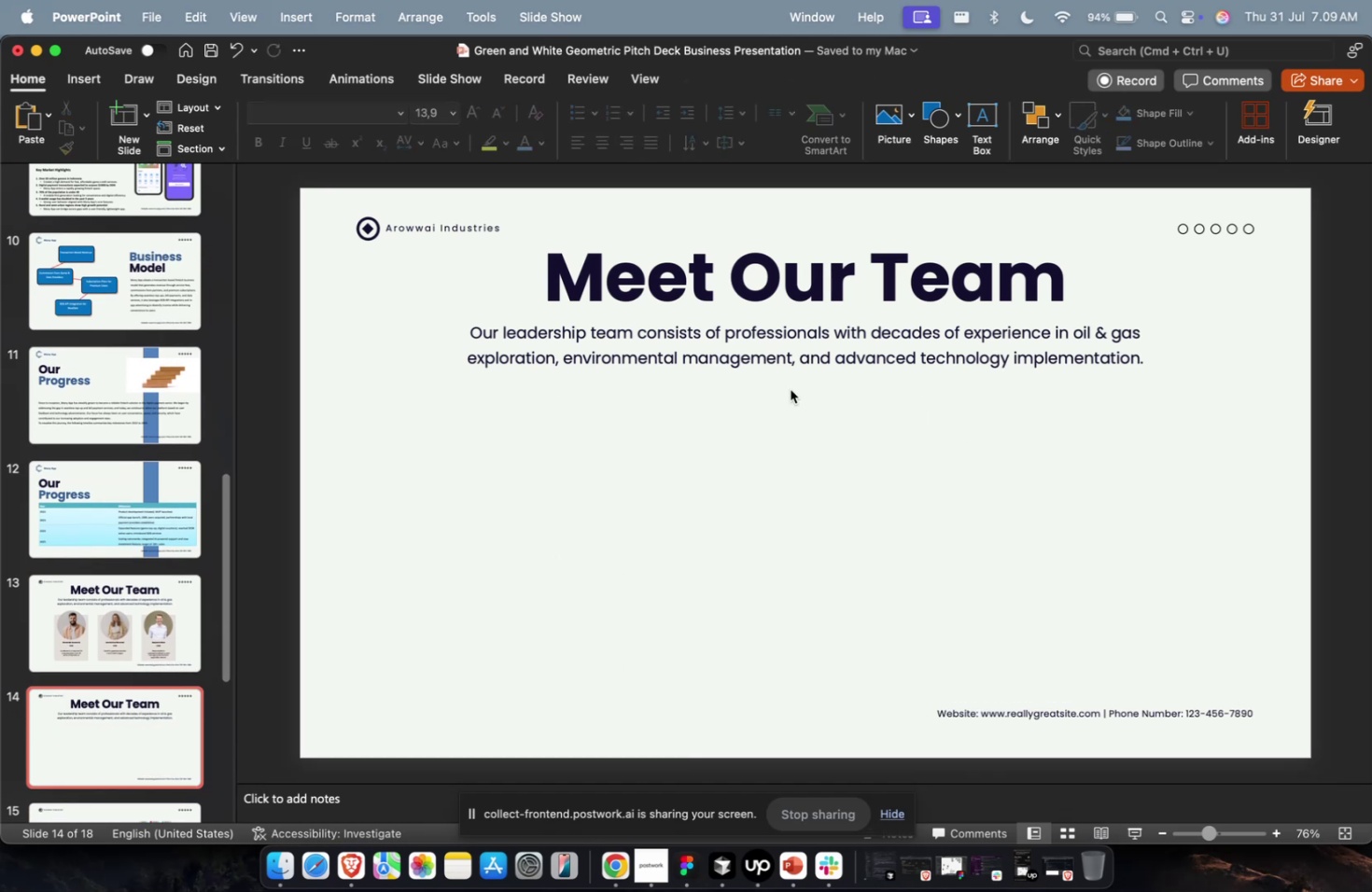 
hold_key(key=CommandLeft, duration=0.47)
 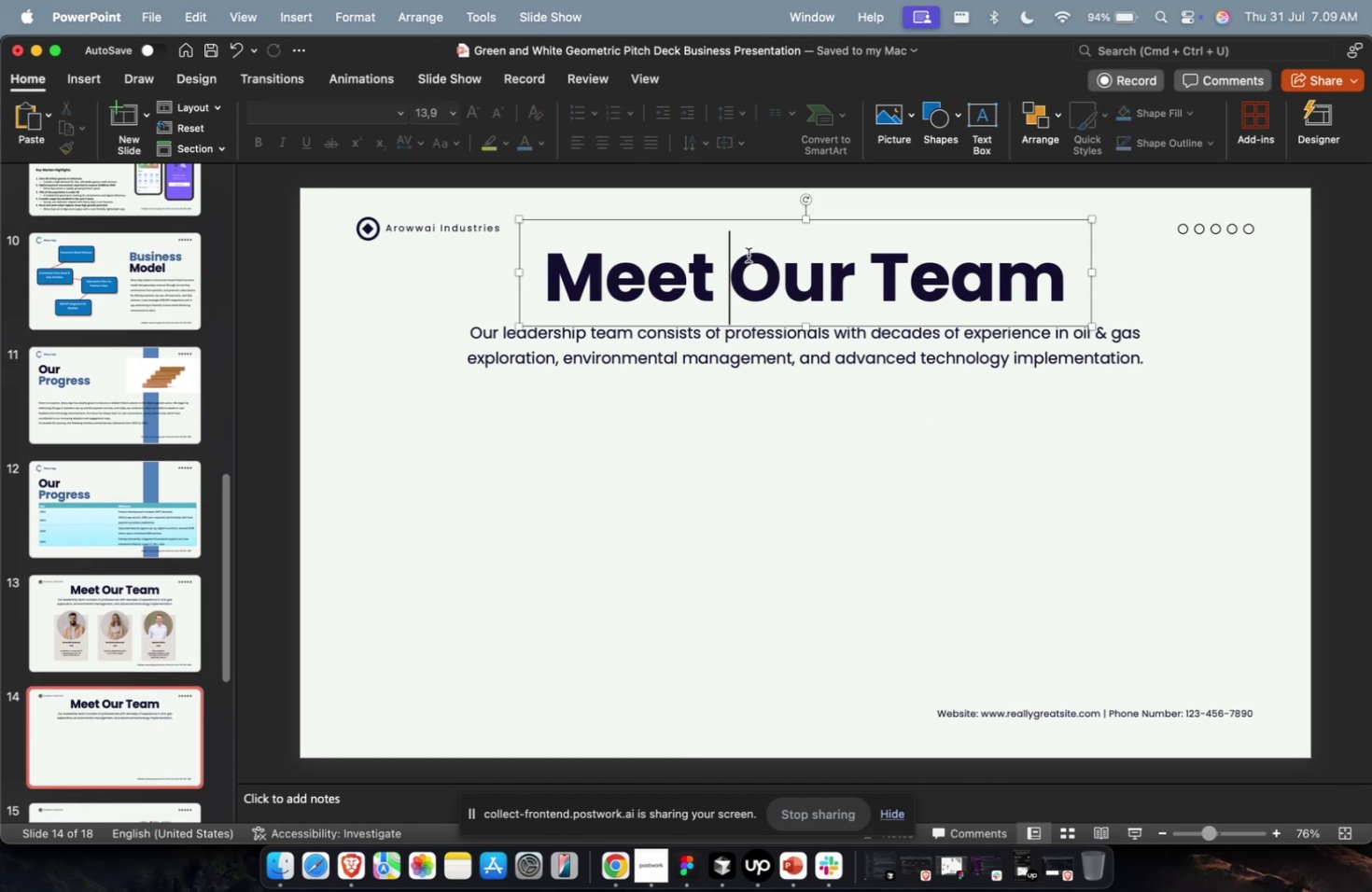 
left_click([748, 255])
 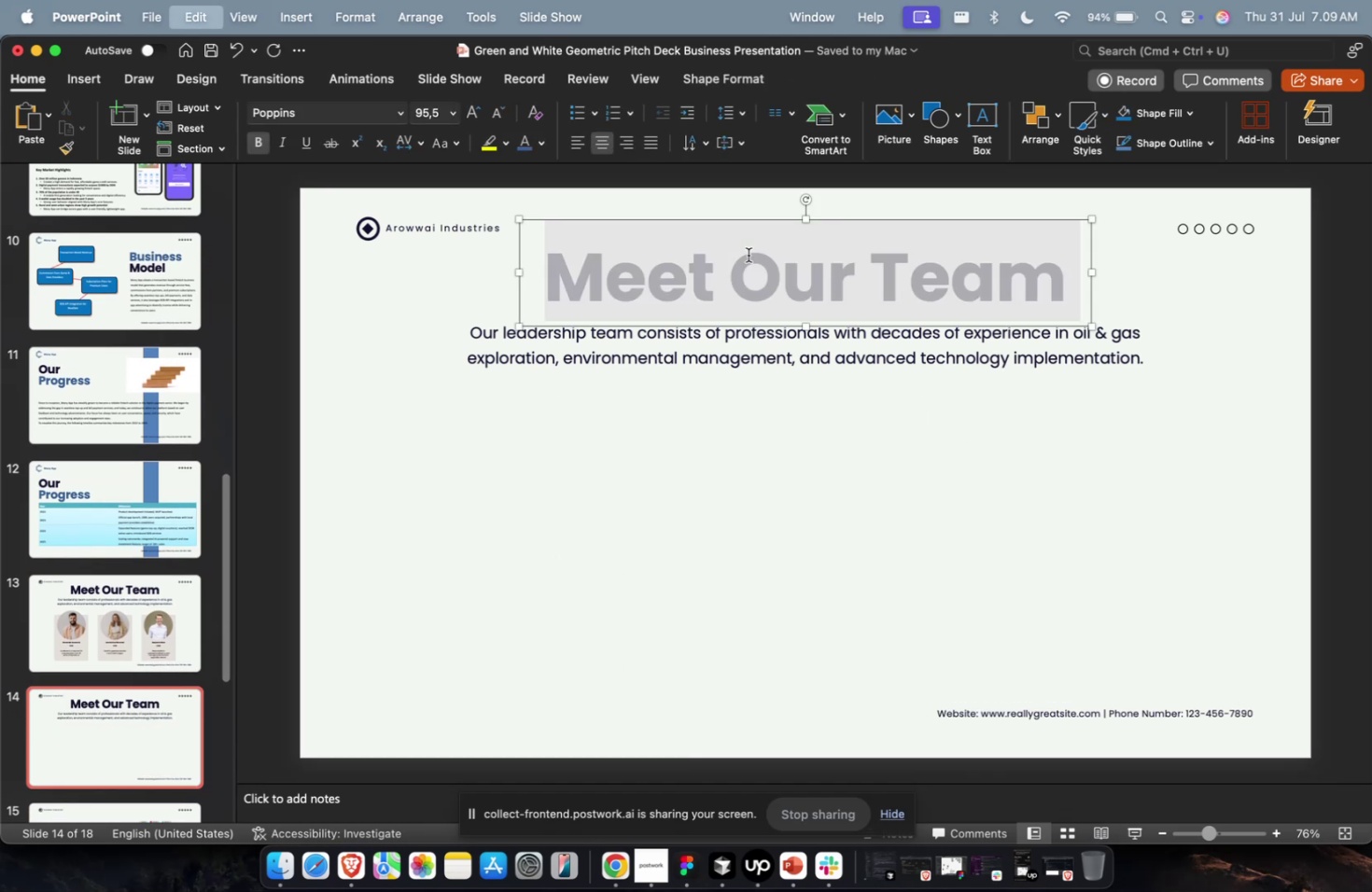 
key(Meta+A)
 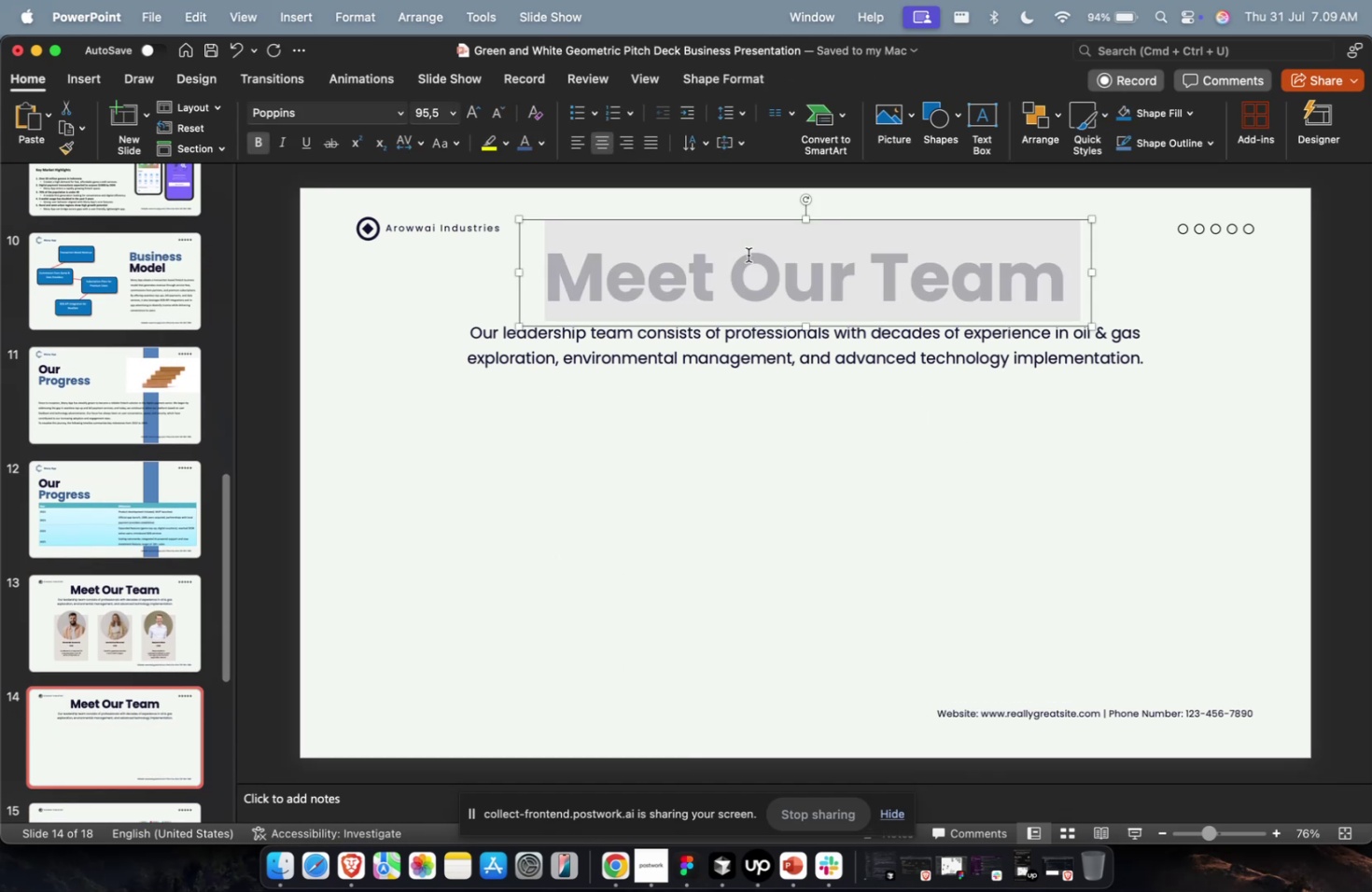 
key(Meta+V)
 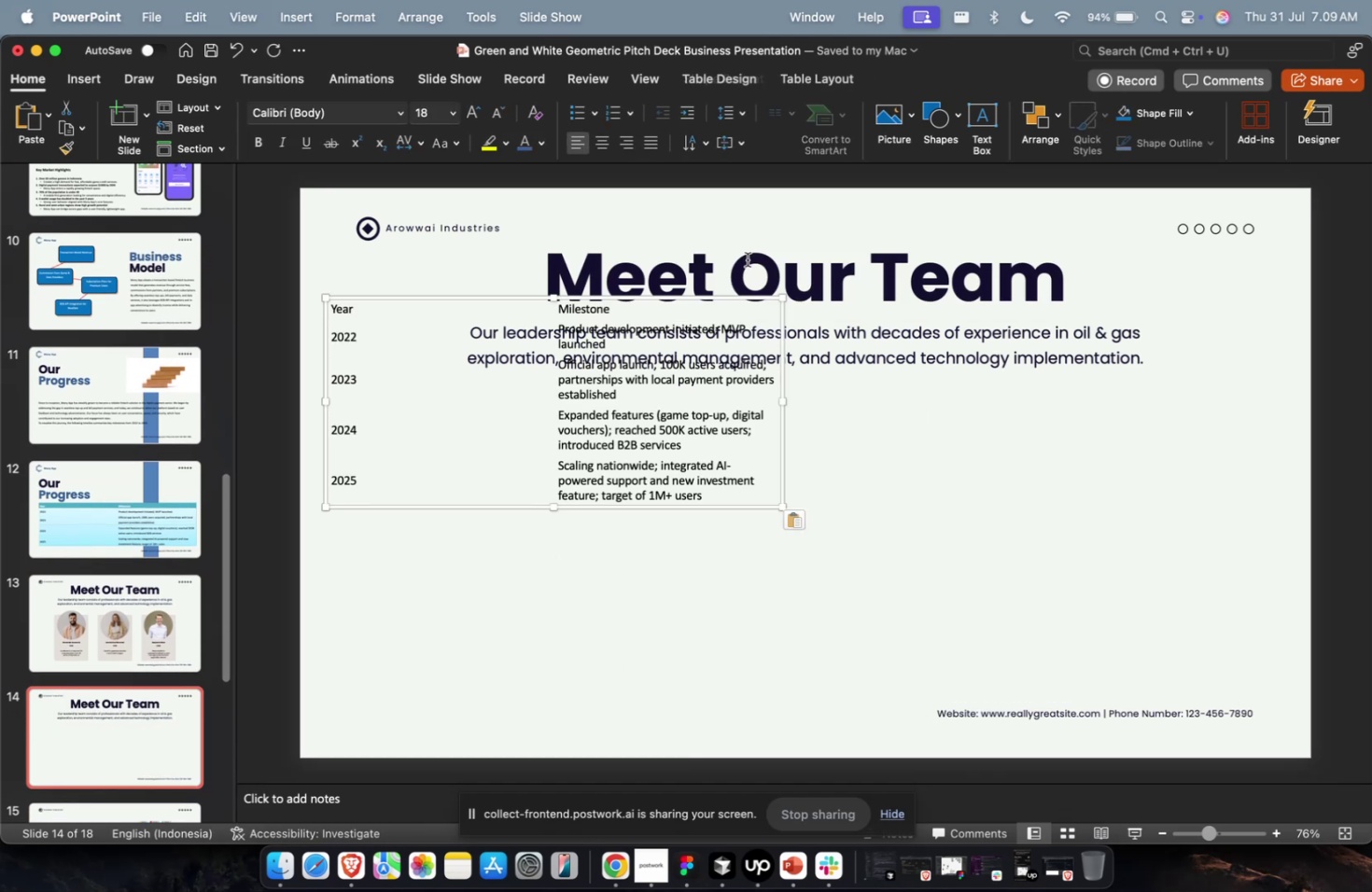 
key(Meta+CommandLeft)
 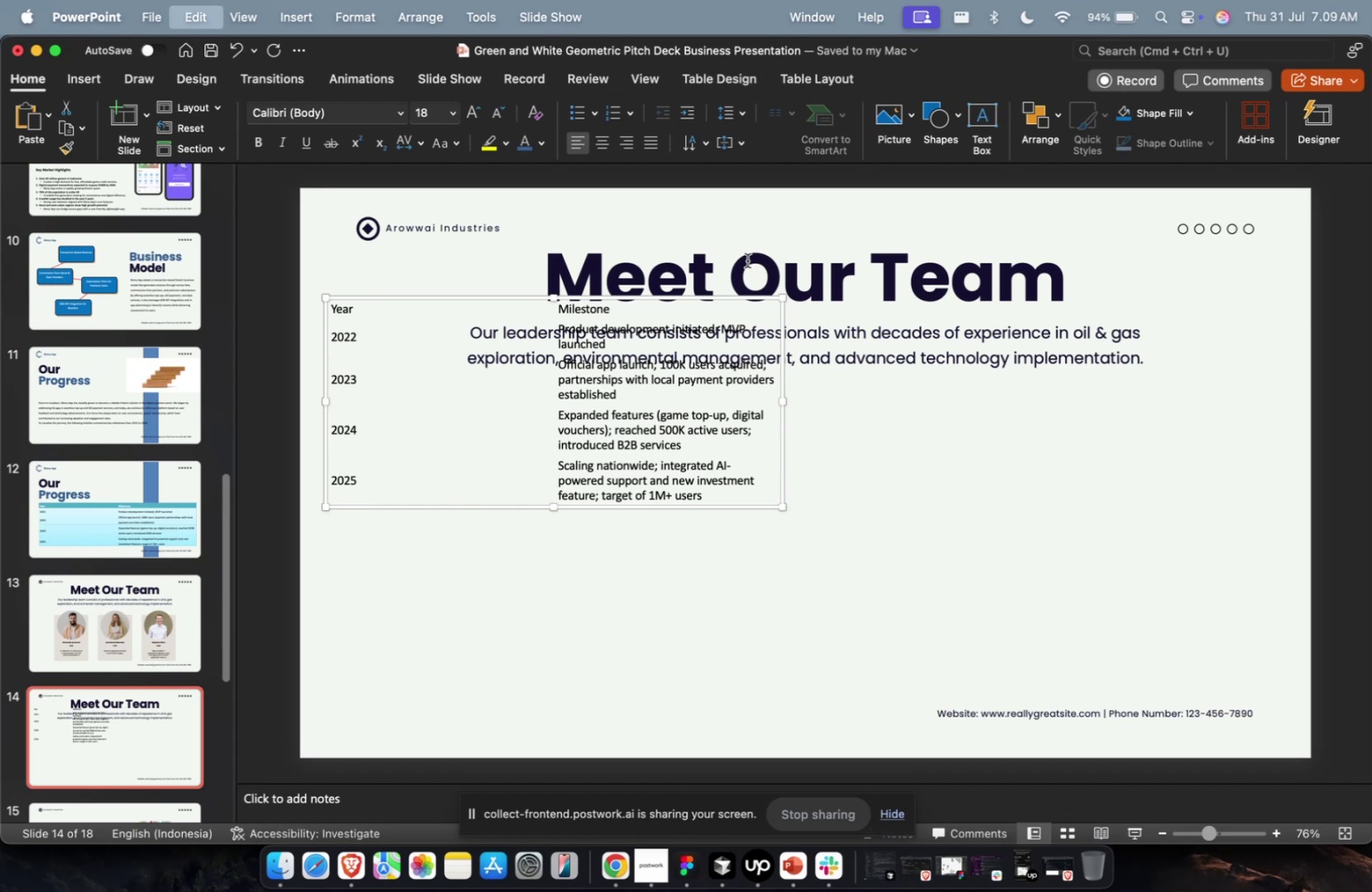 
key(Meta+Z)
 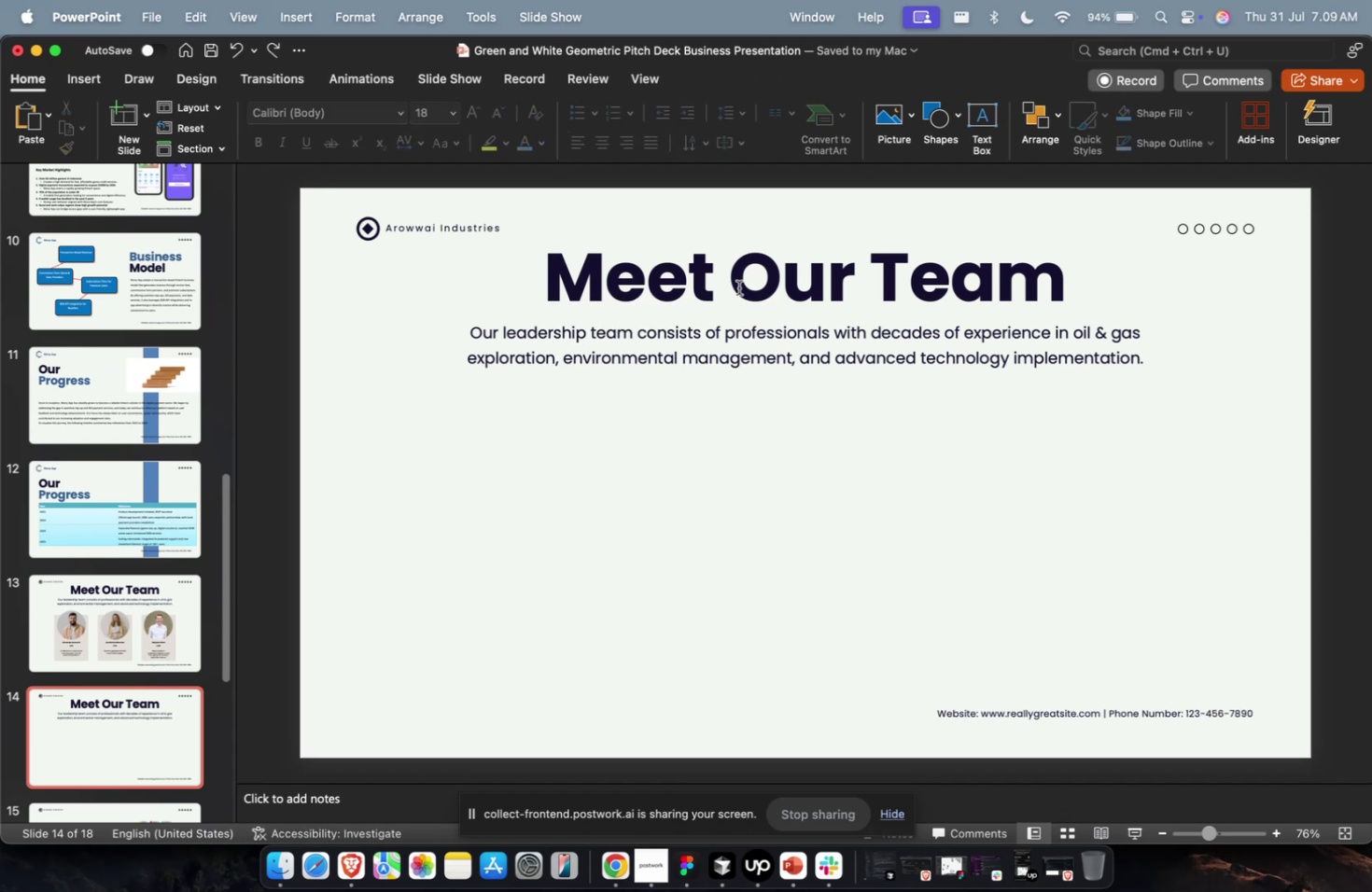 
key(Meta+CommandLeft)
 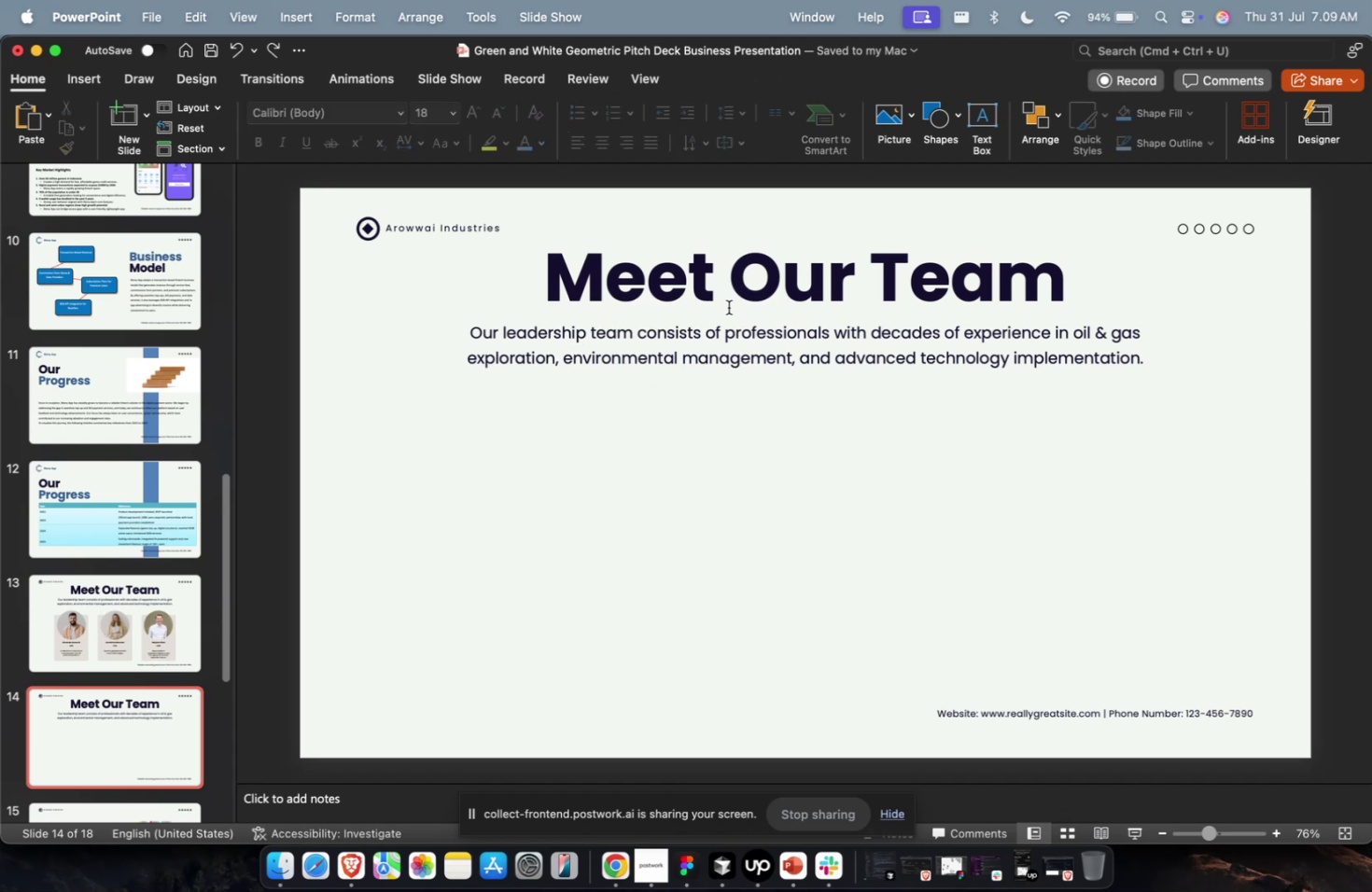 
key(Meta+1)
 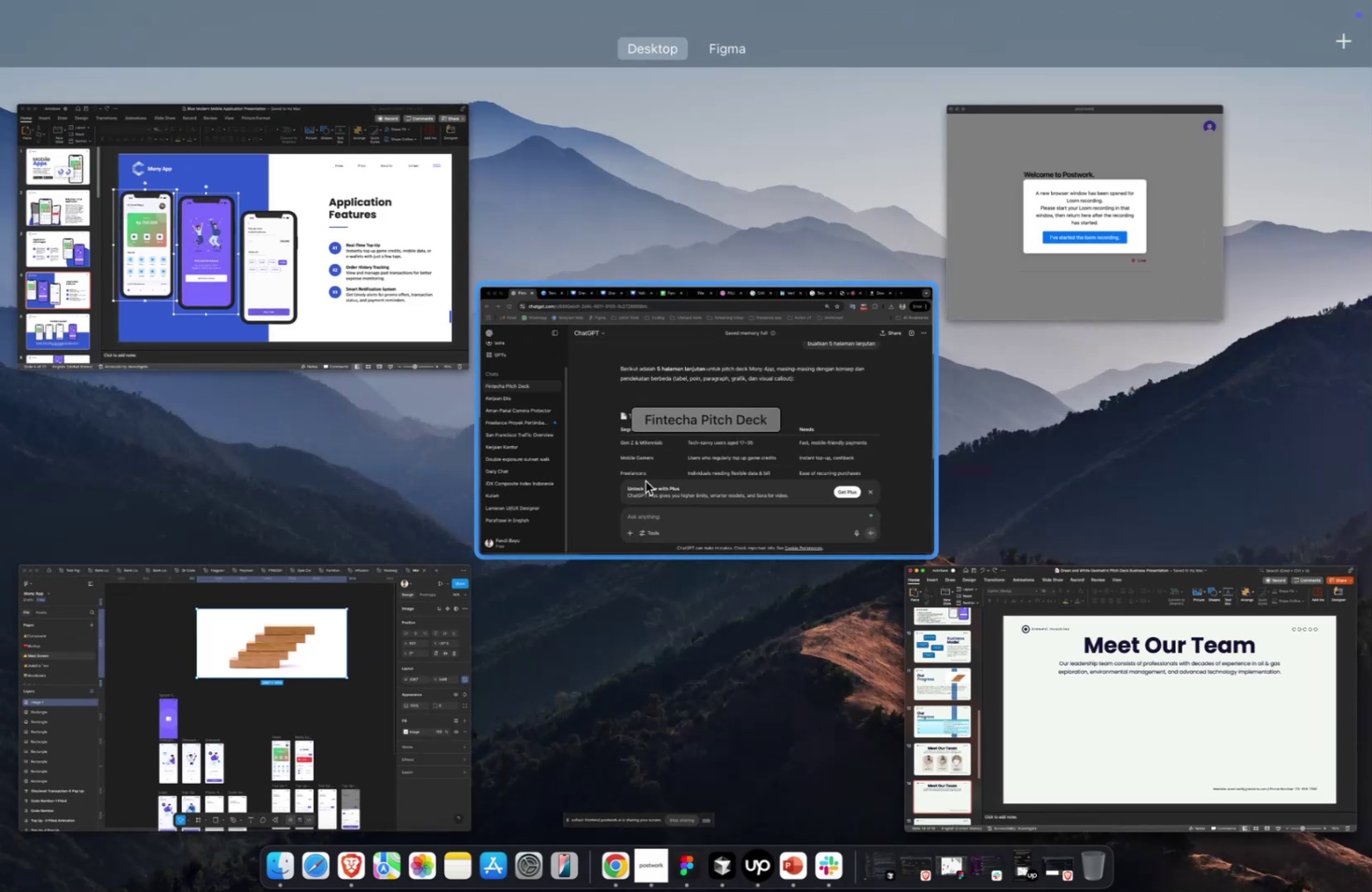 
left_click([651, 471])
 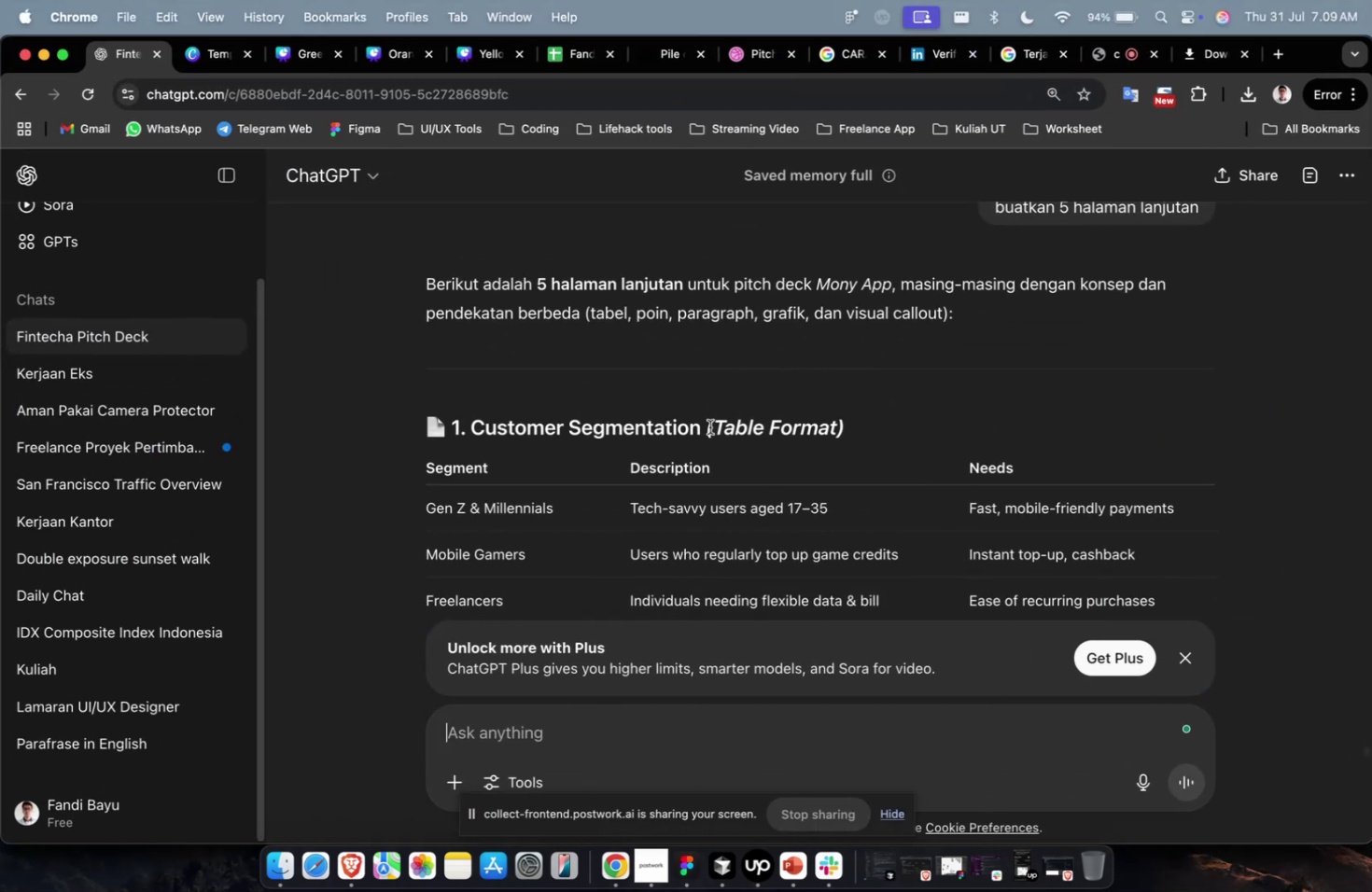 
left_click_drag(start_coordinate=[705, 427], to_coordinate=[475, 439])
 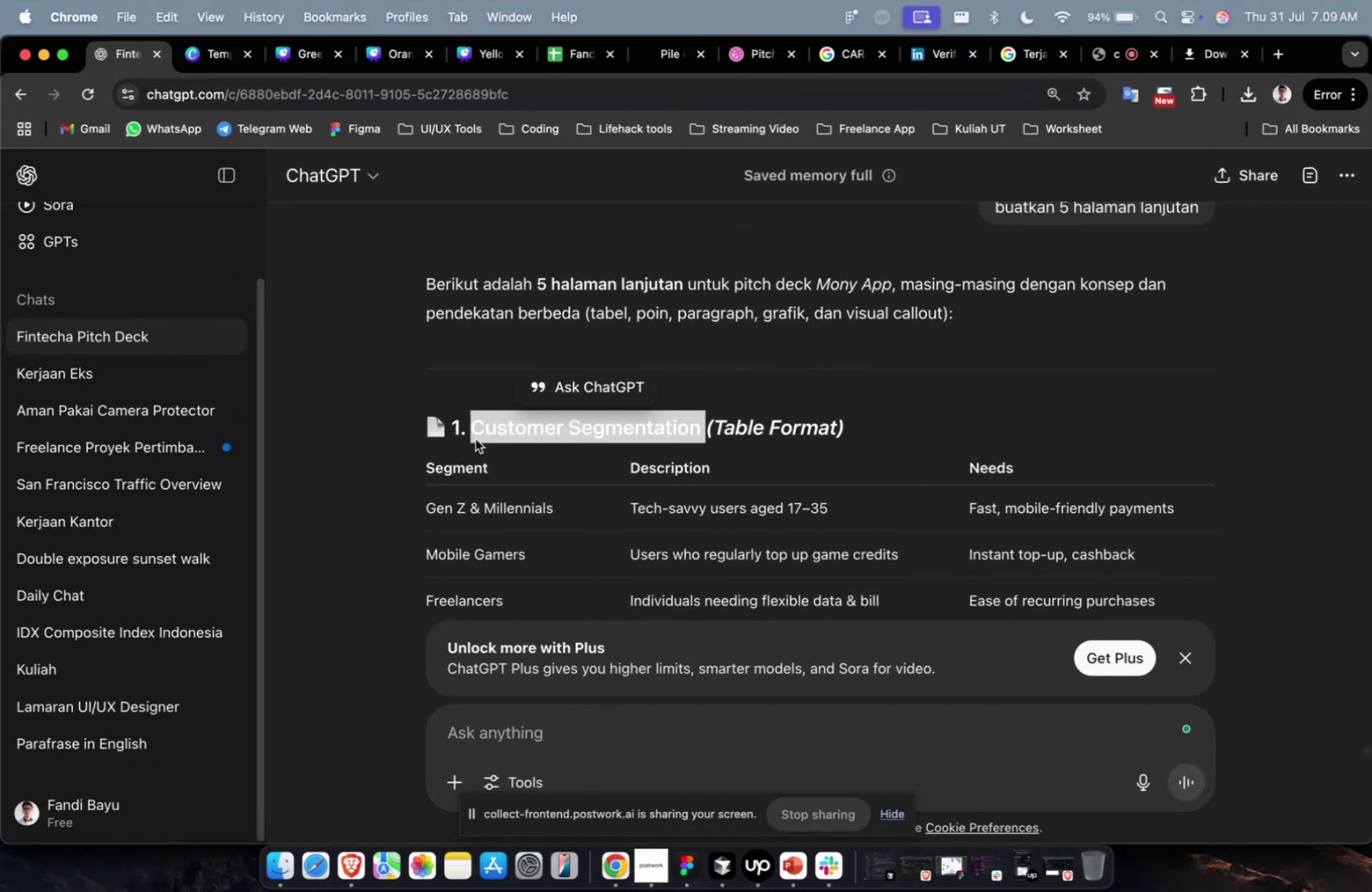 
key(Meta+C)
 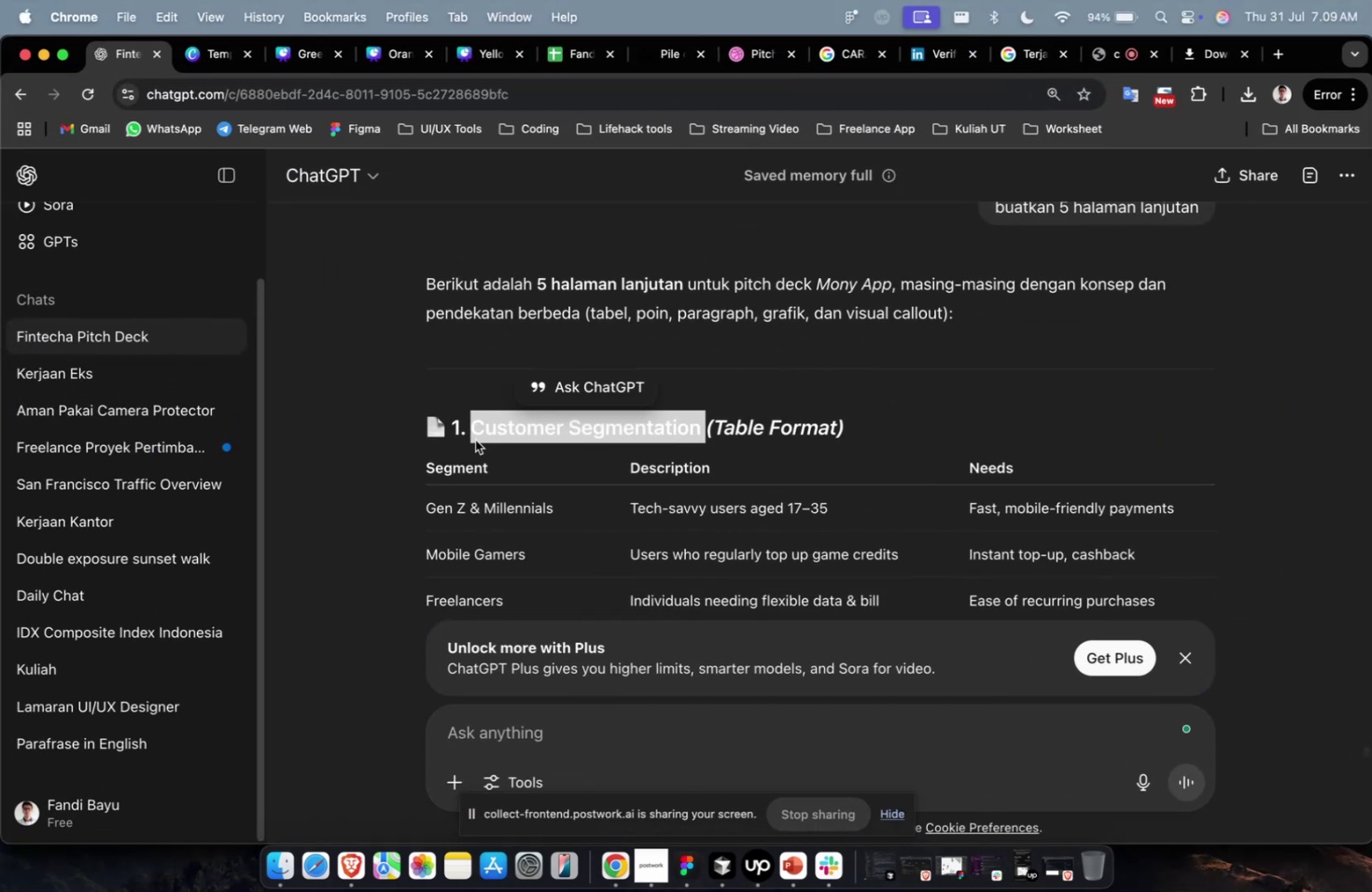 
key(Meta+1)
 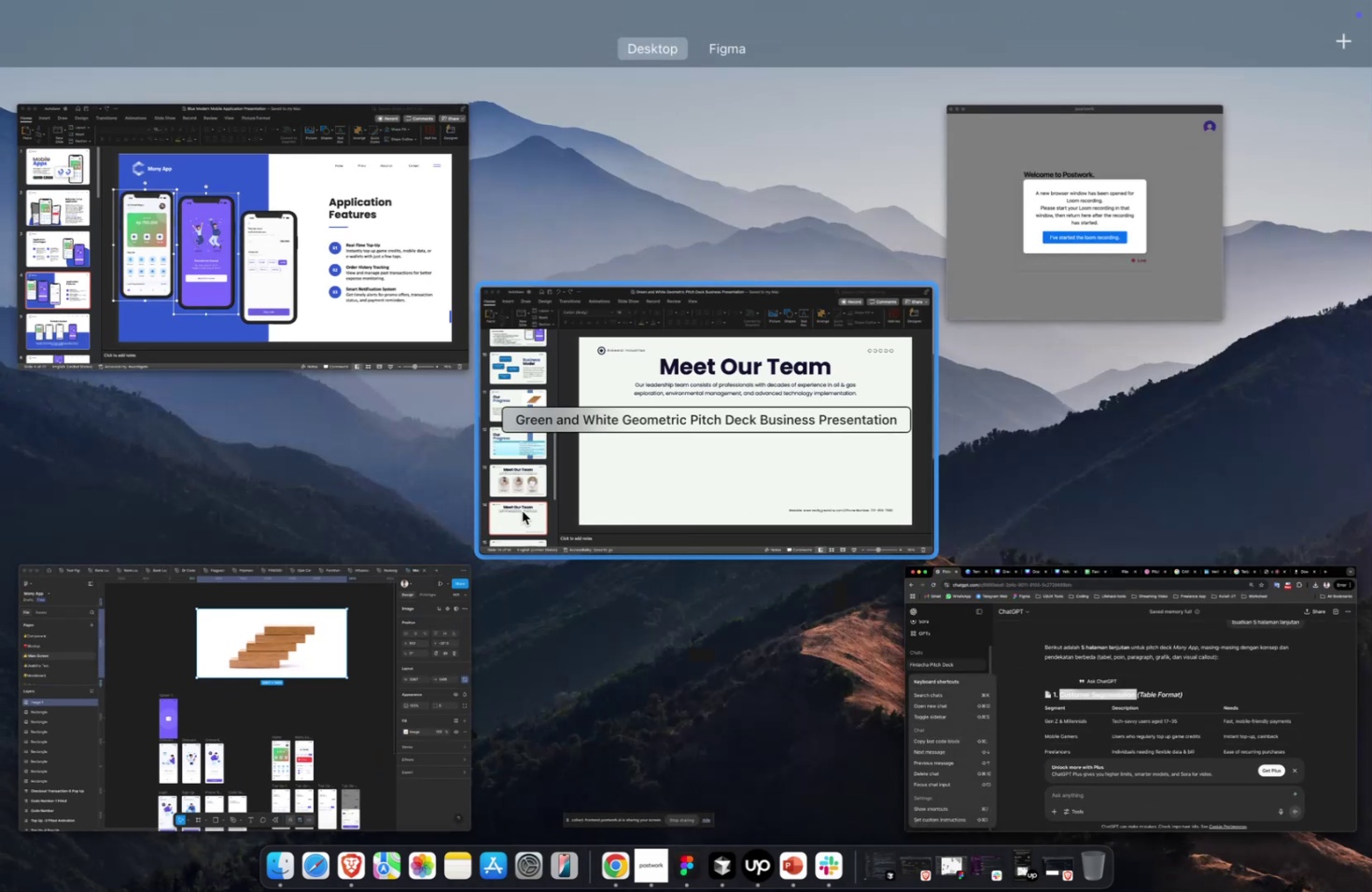 
left_click([522, 510])
 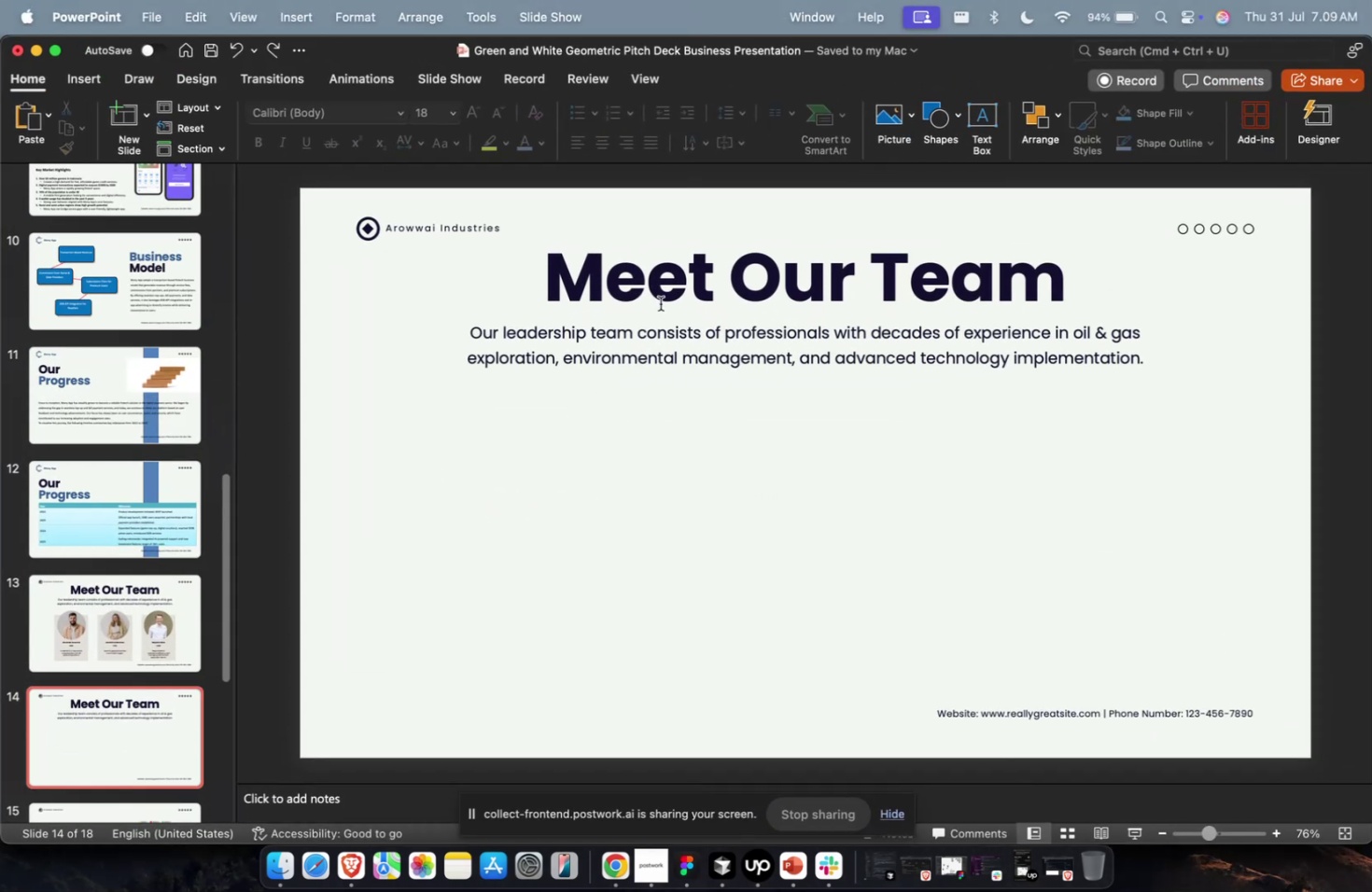 
left_click([676, 278])
 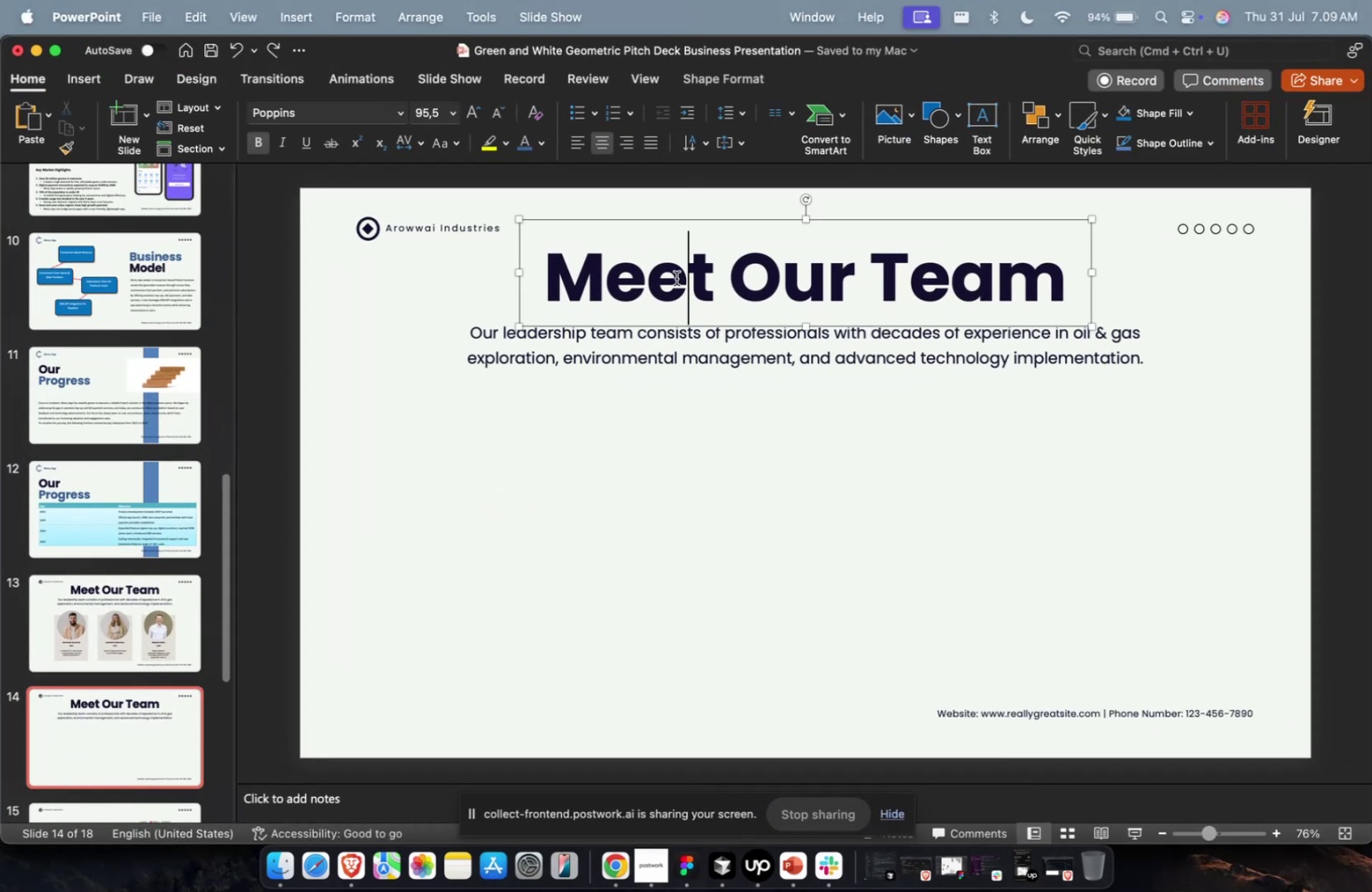 
key(Meta+A)
 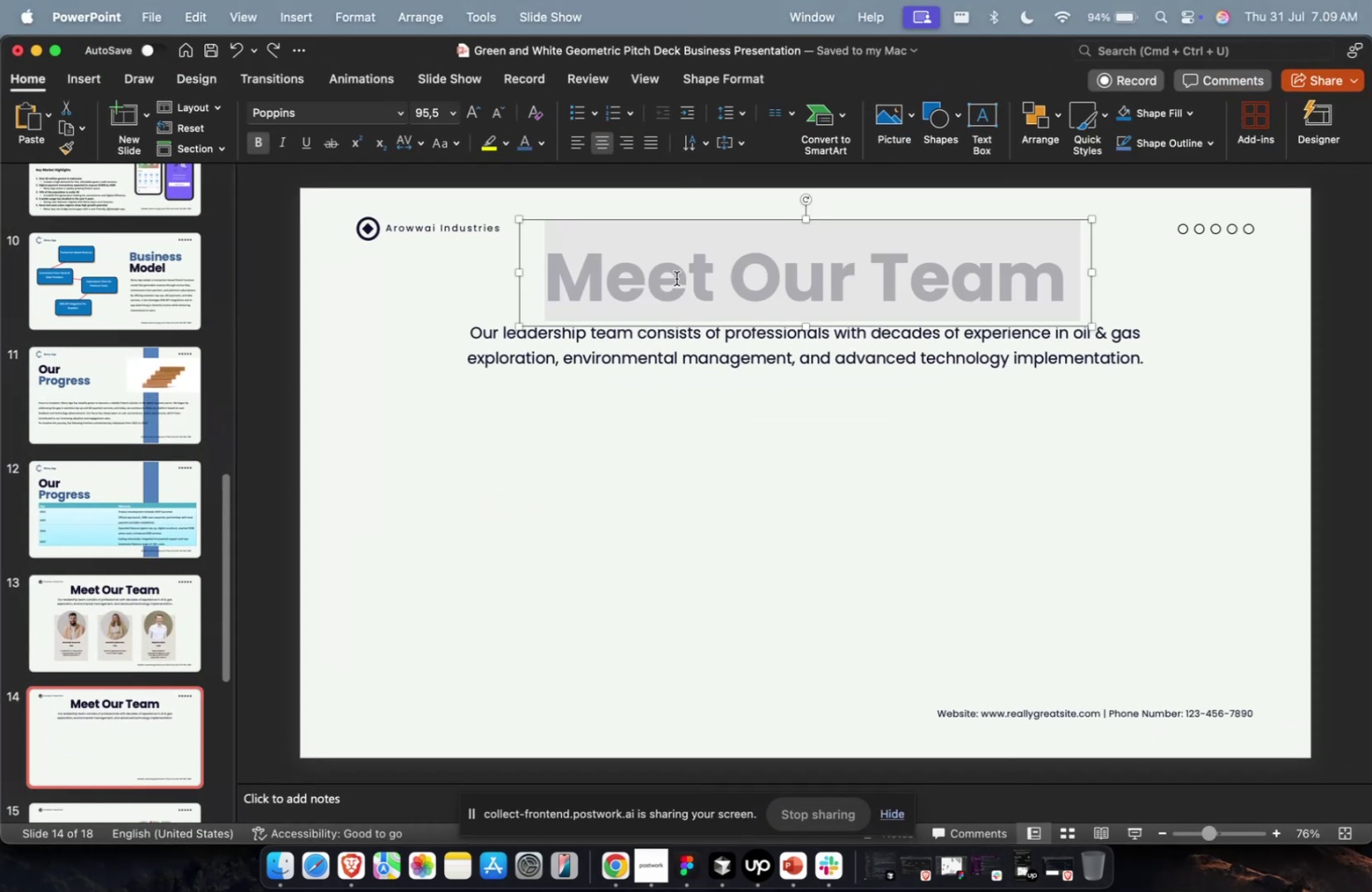 
key(Meta+V)
 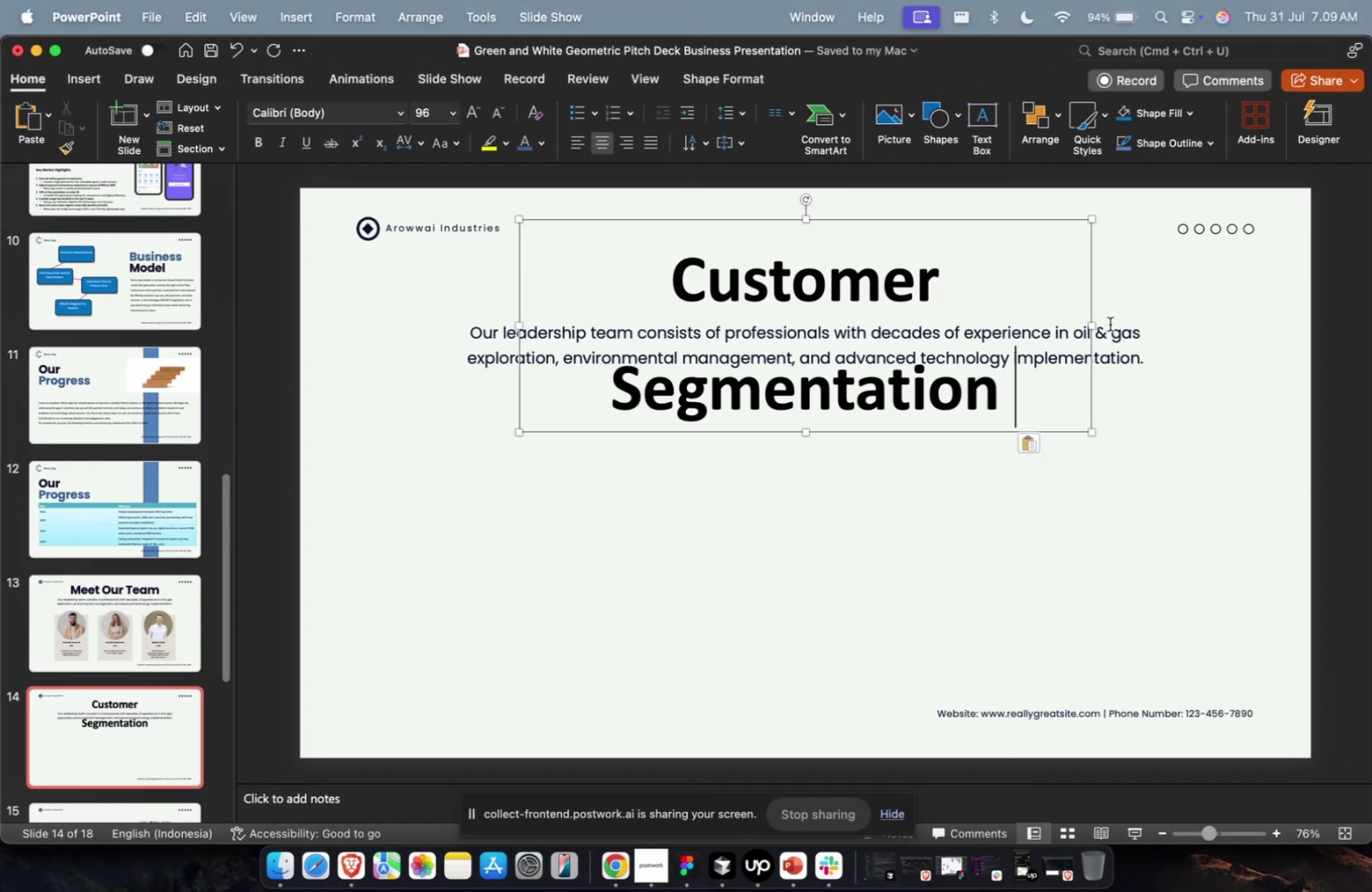 
left_click_drag(start_coordinate=[1093, 327], to_coordinate=[1265, 328])
 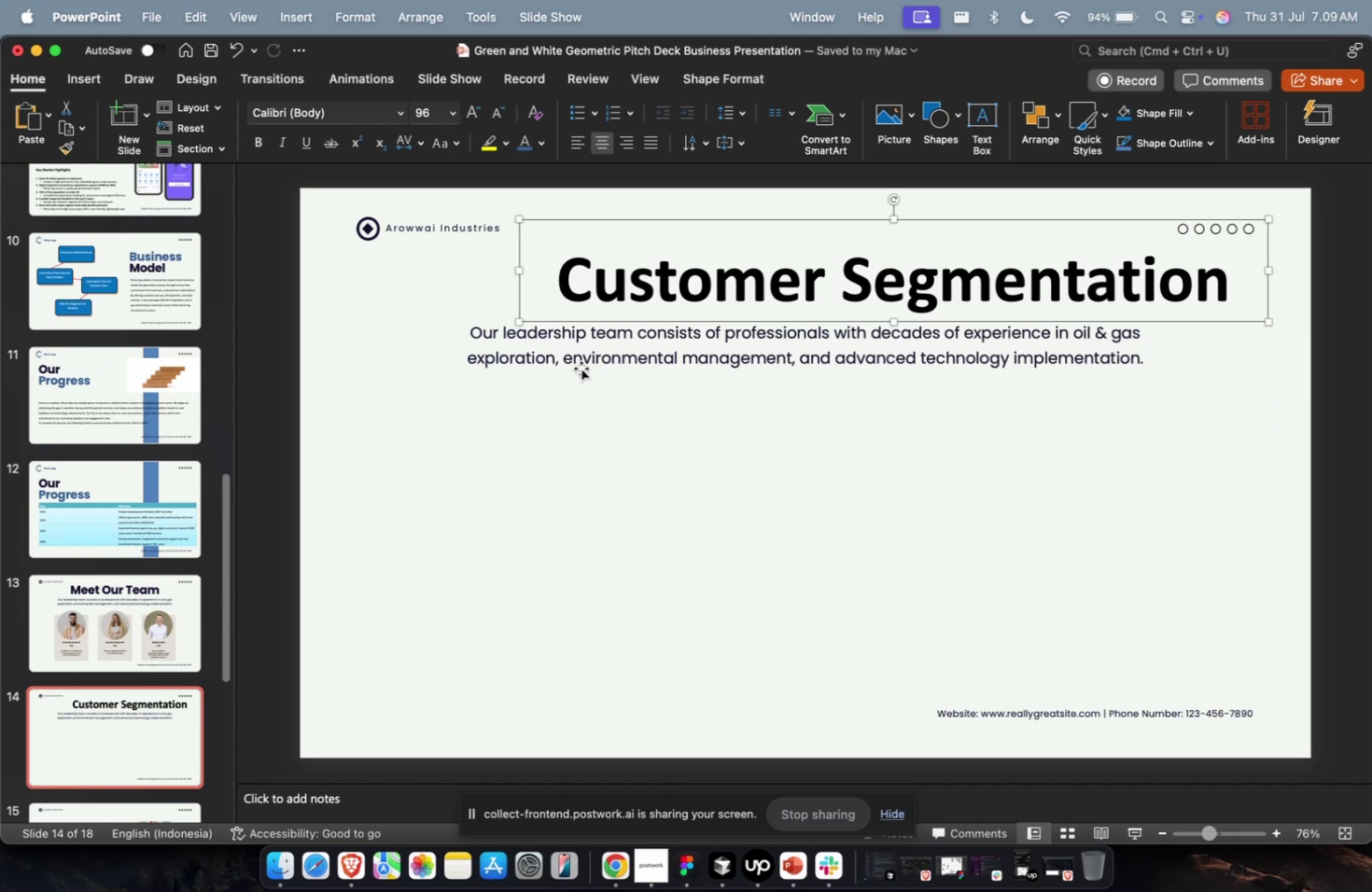 
left_click([581, 368])
 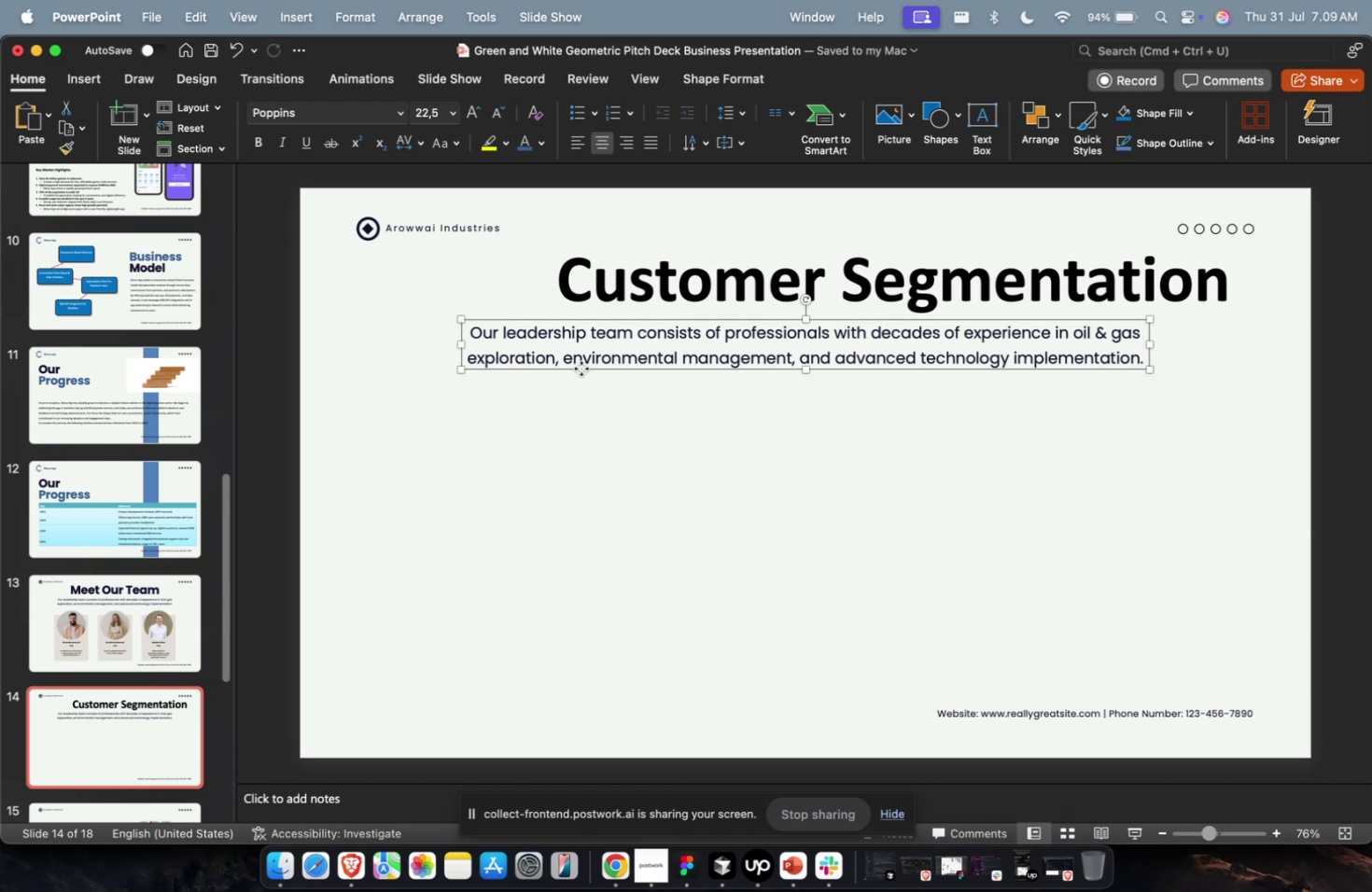 
key(Meta+CommandLeft)
 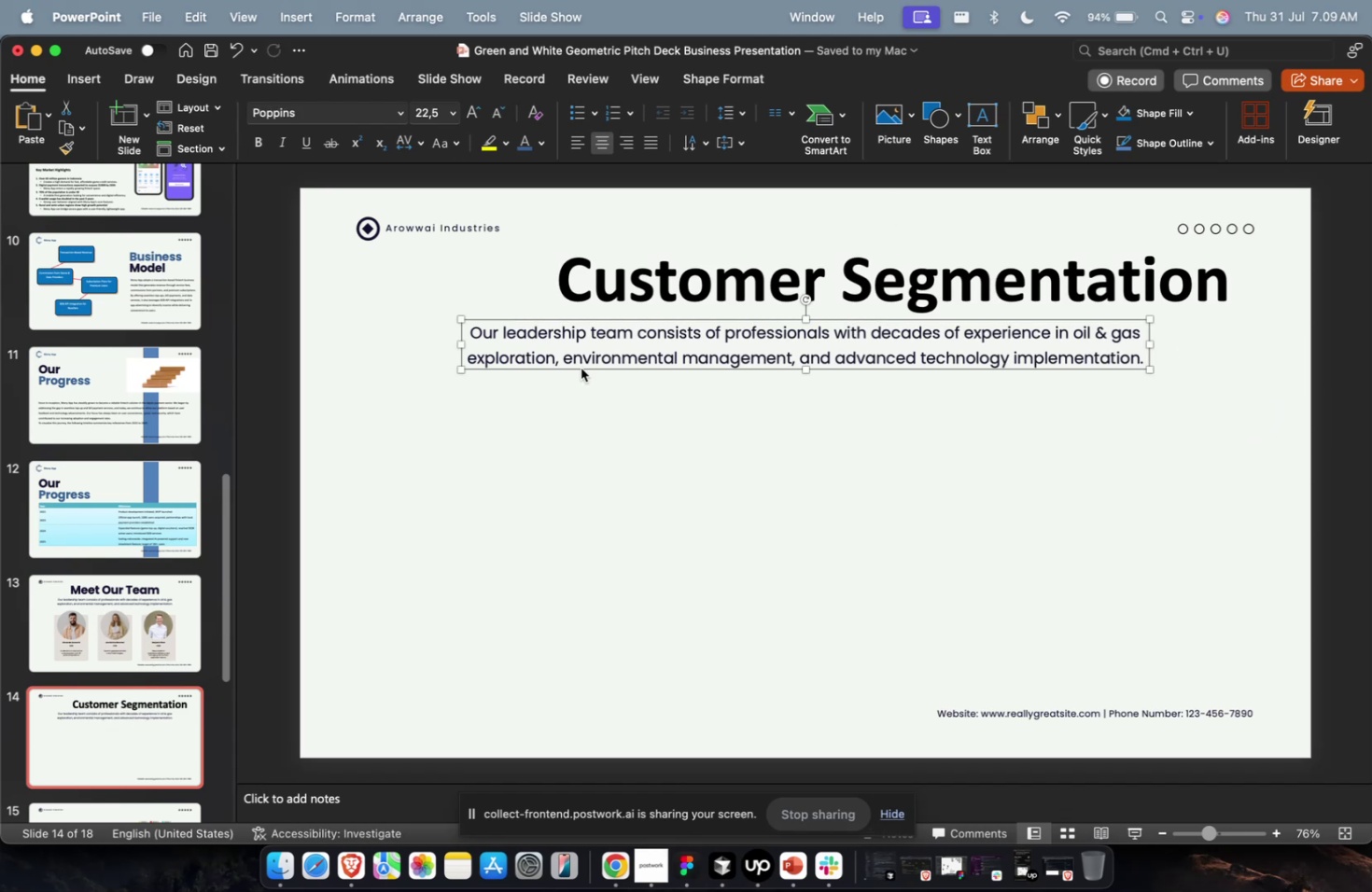 
key(Meta+1)
 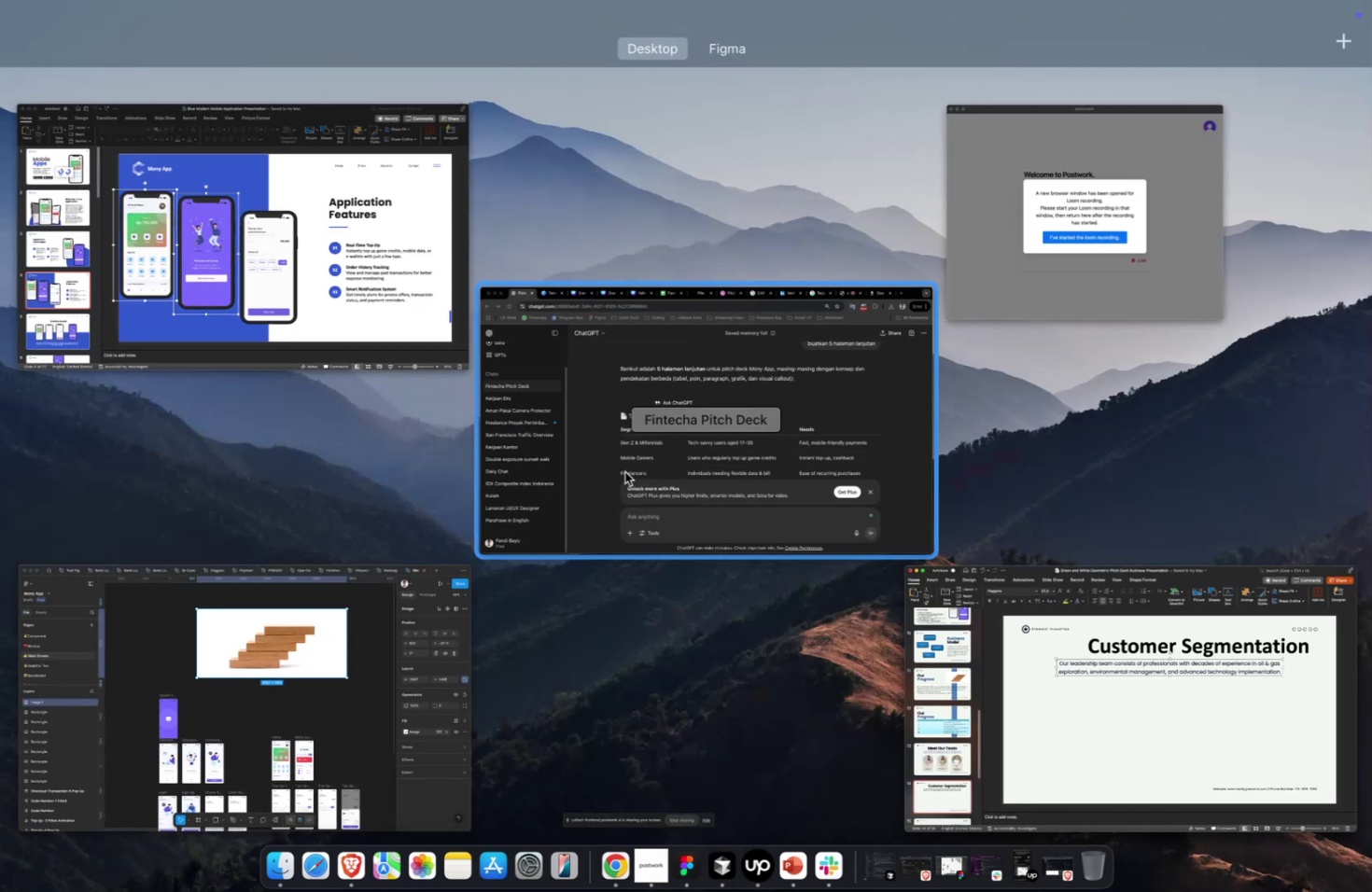 
left_click([624, 471])
 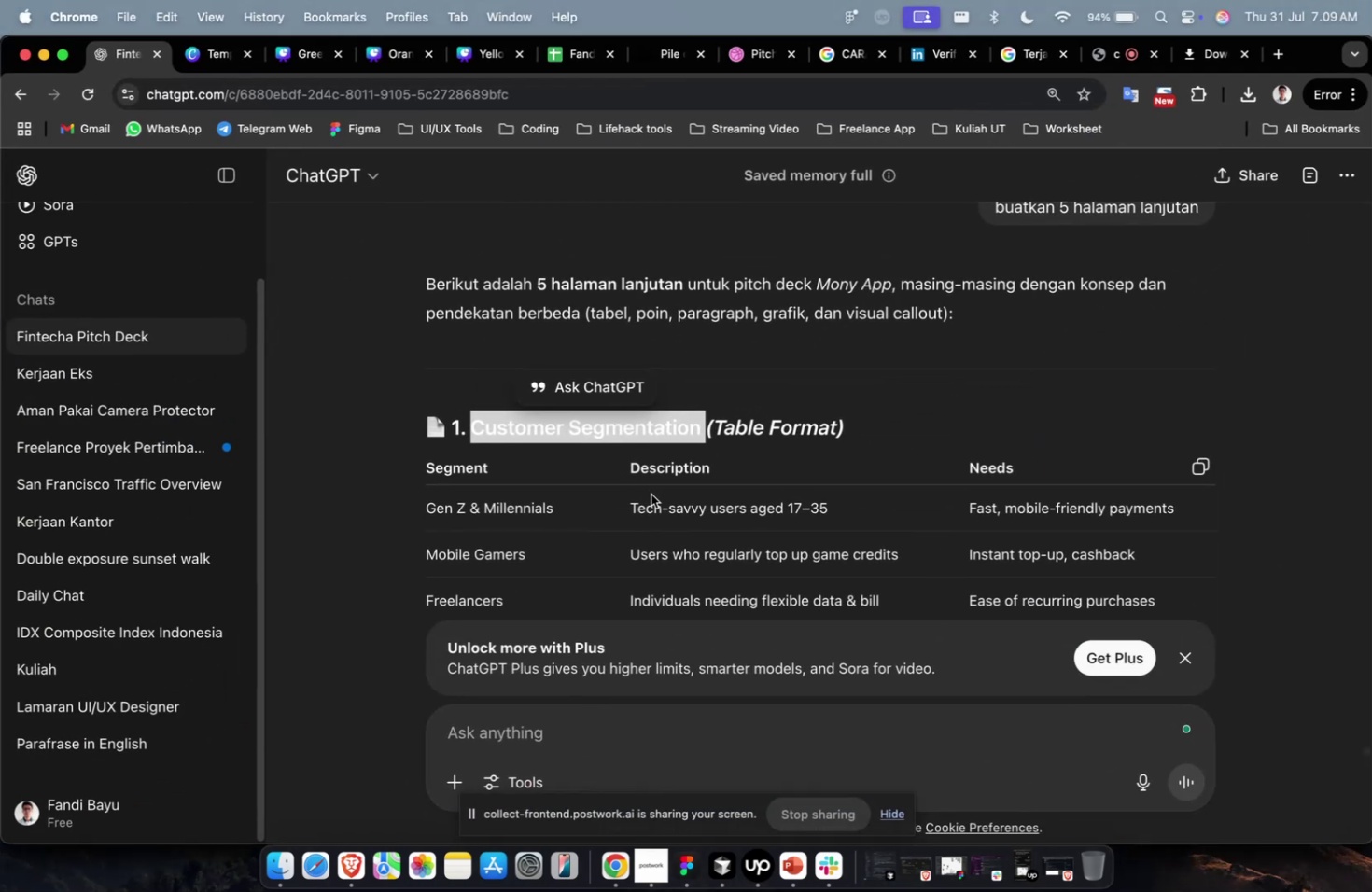 
key(Meta+CommandLeft)
 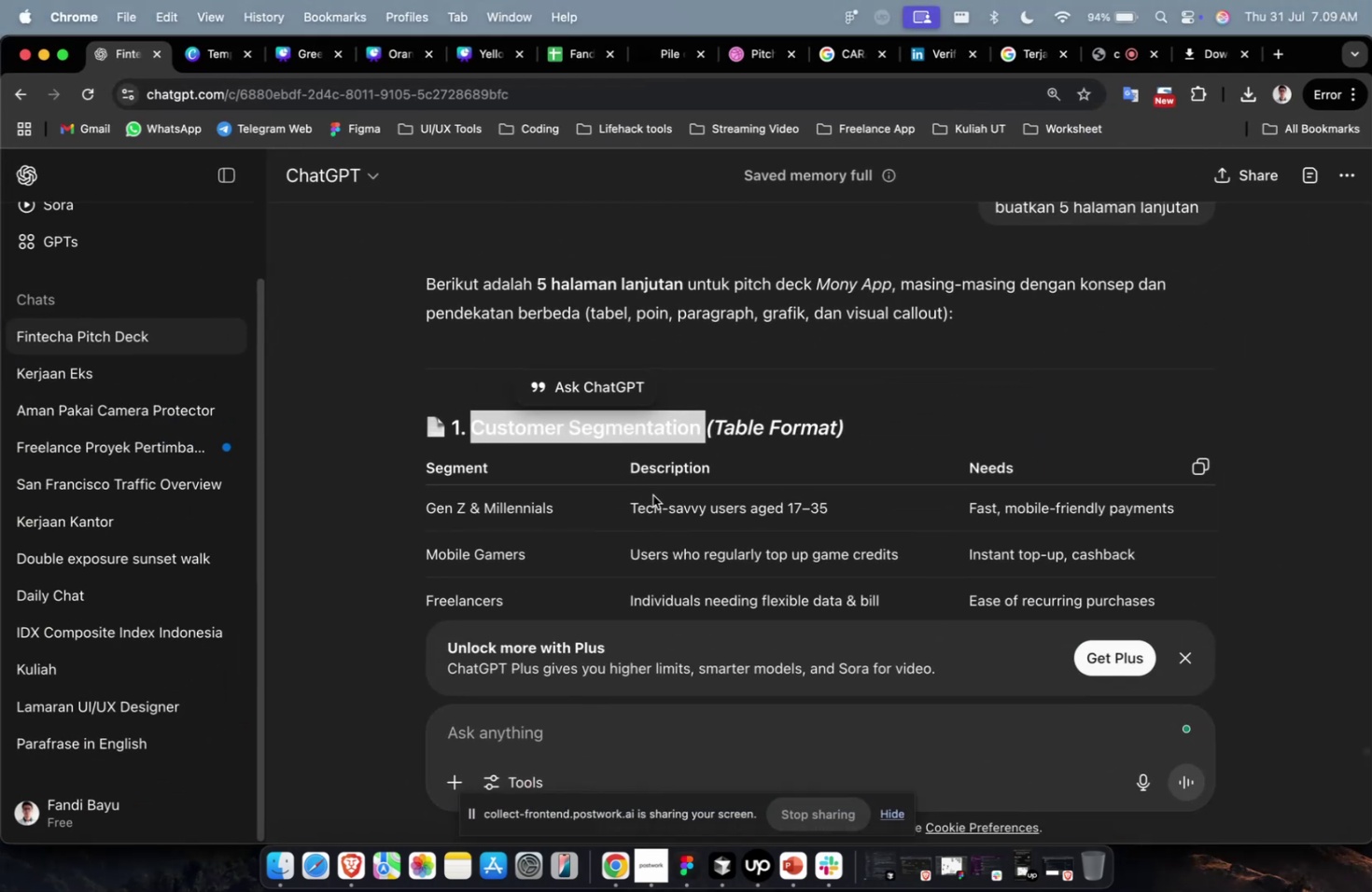 
key(Meta+1)
 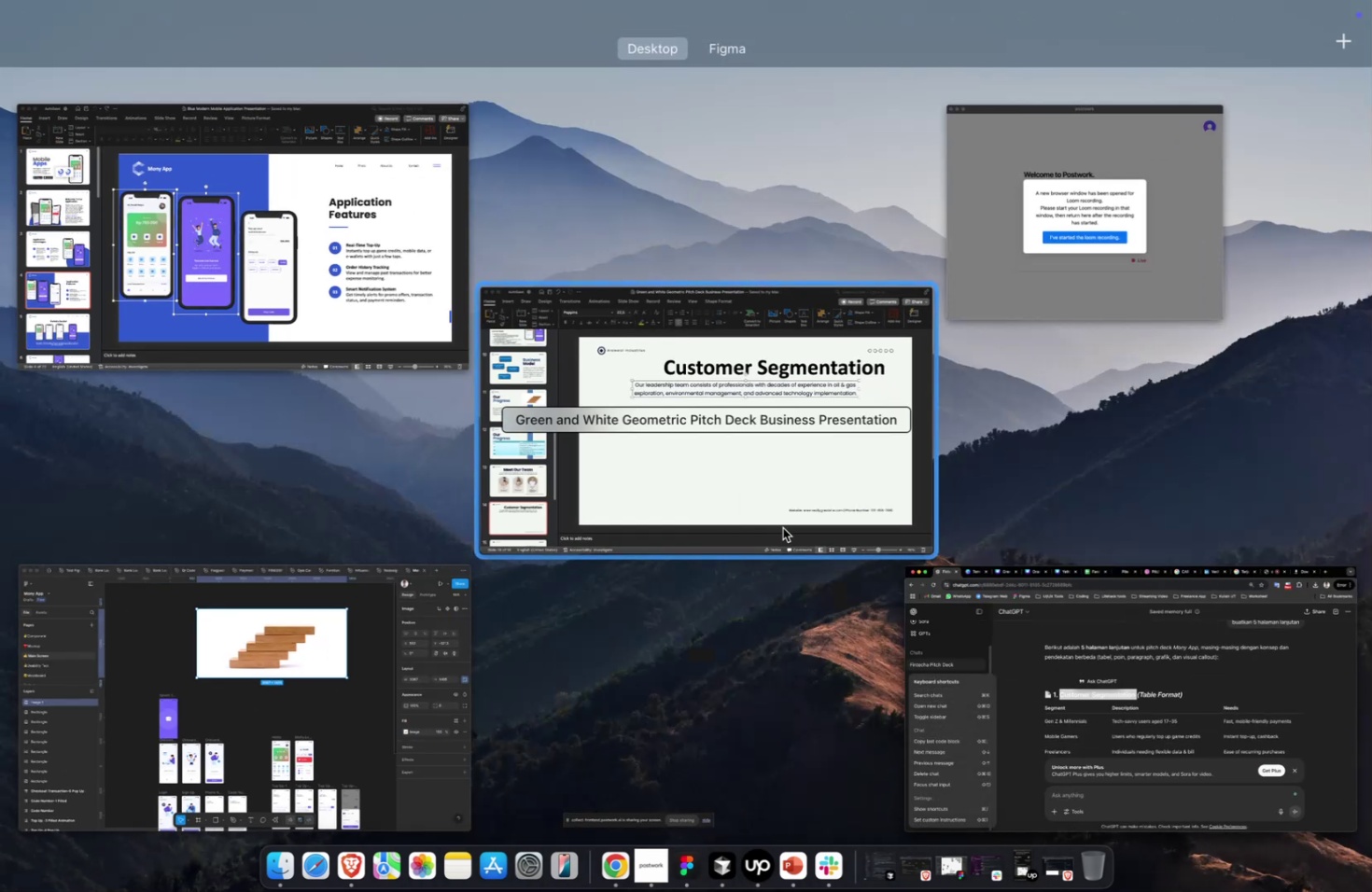 
left_click([783, 527])
 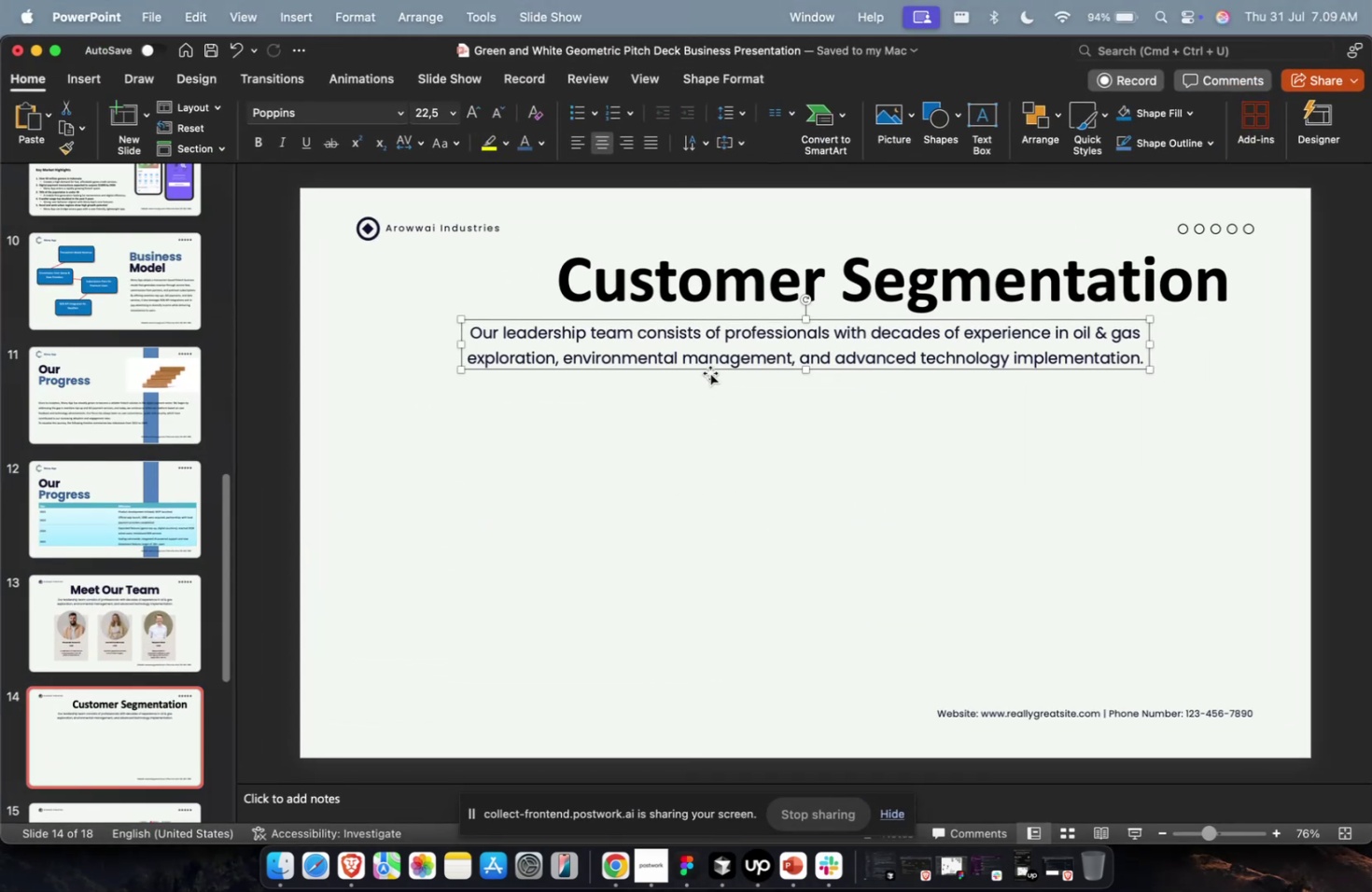 
left_click([709, 372])
 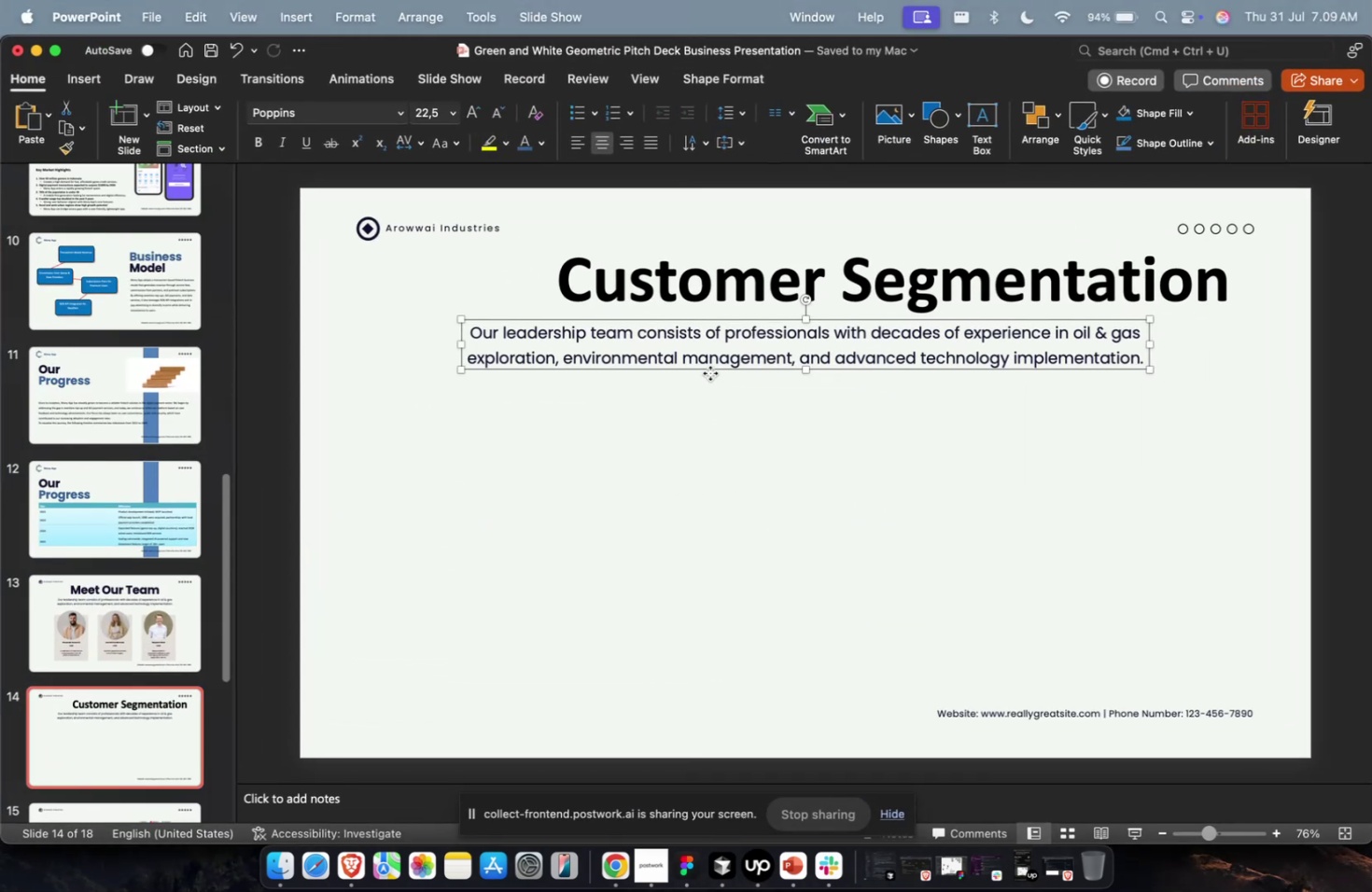 
key(Backspace)
 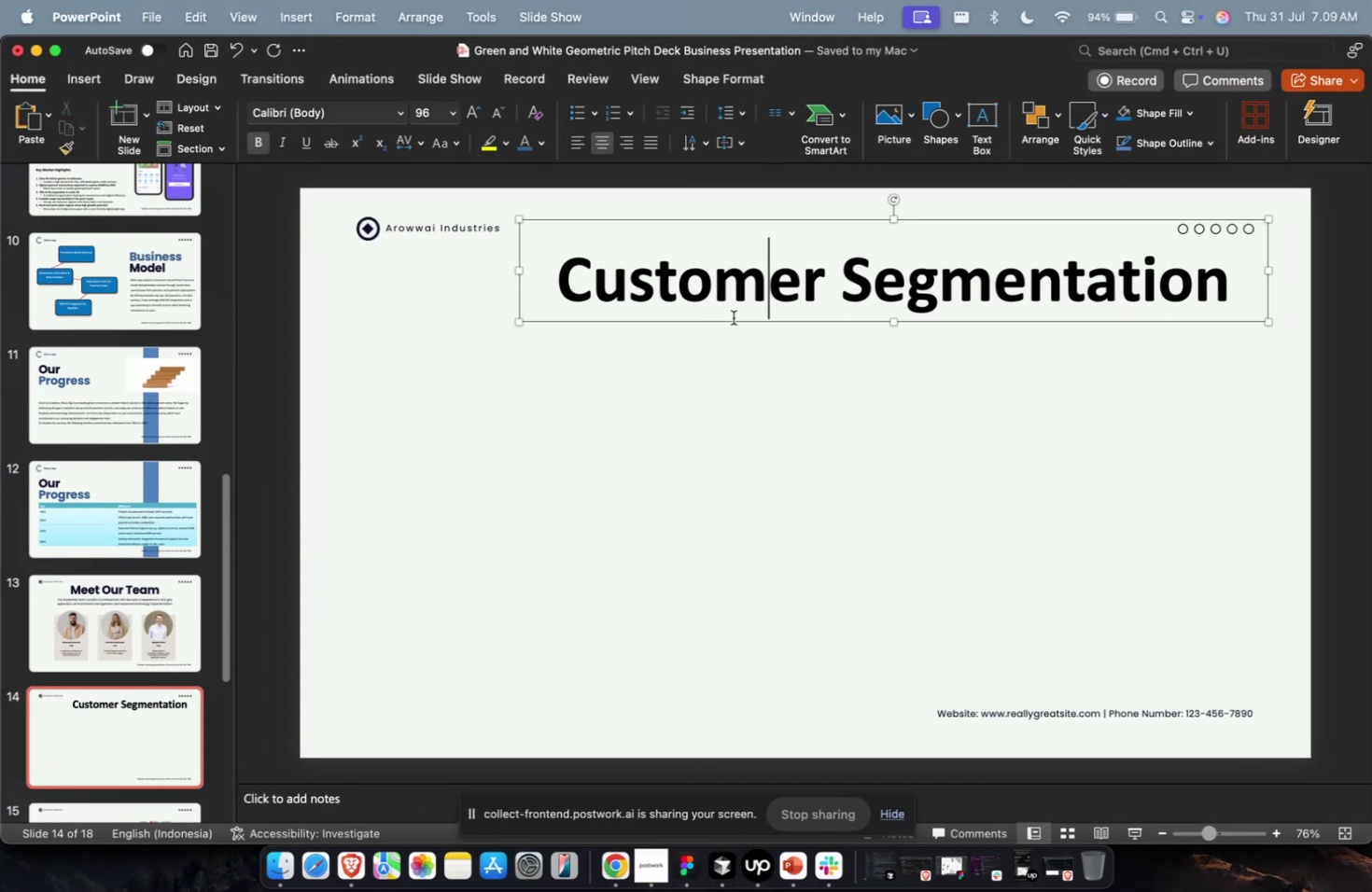 
left_click_drag(start_coordinate=[728, 326], to_coordinate=[526, 383])
 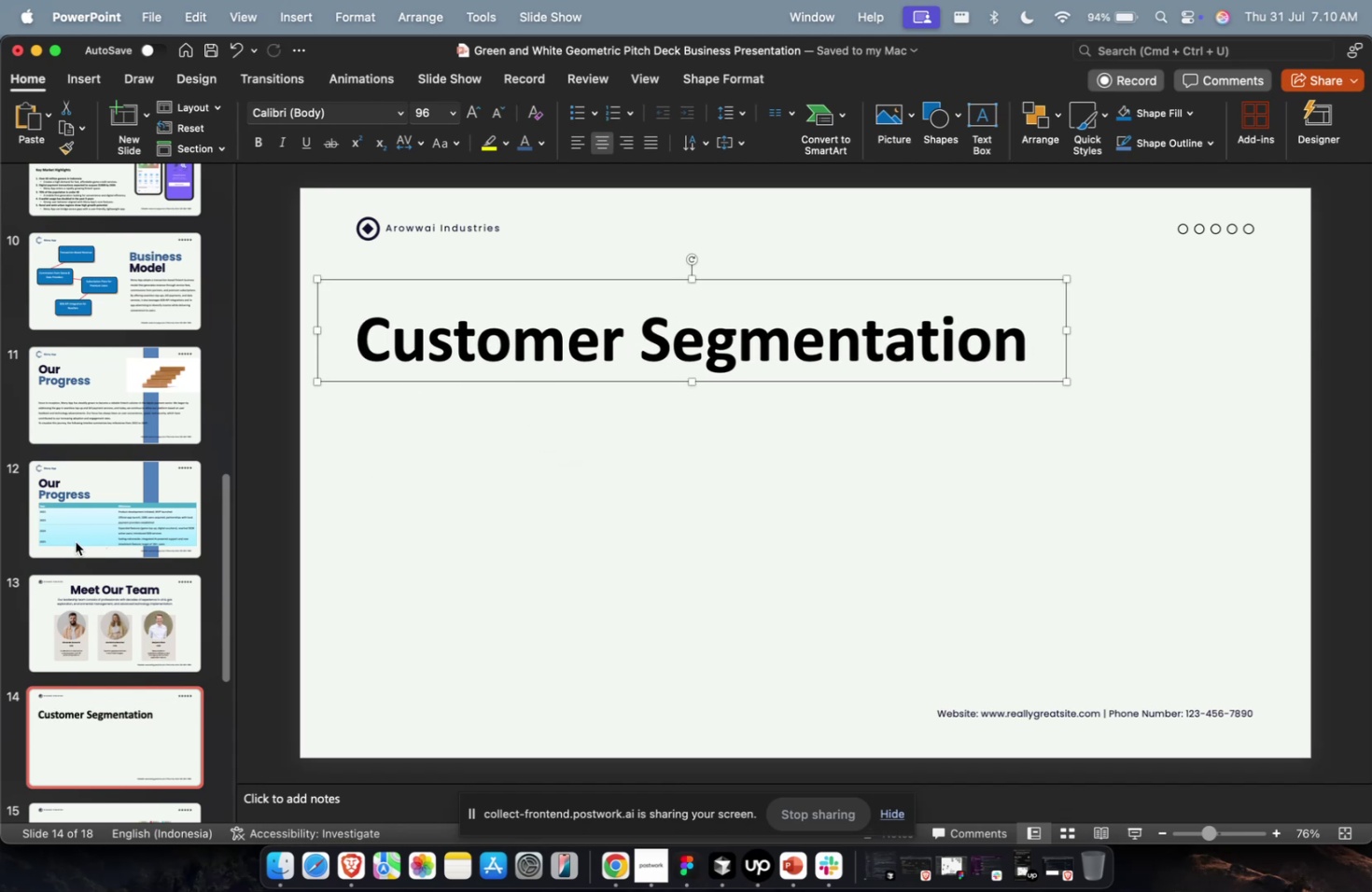 
left_click([73, 541])
 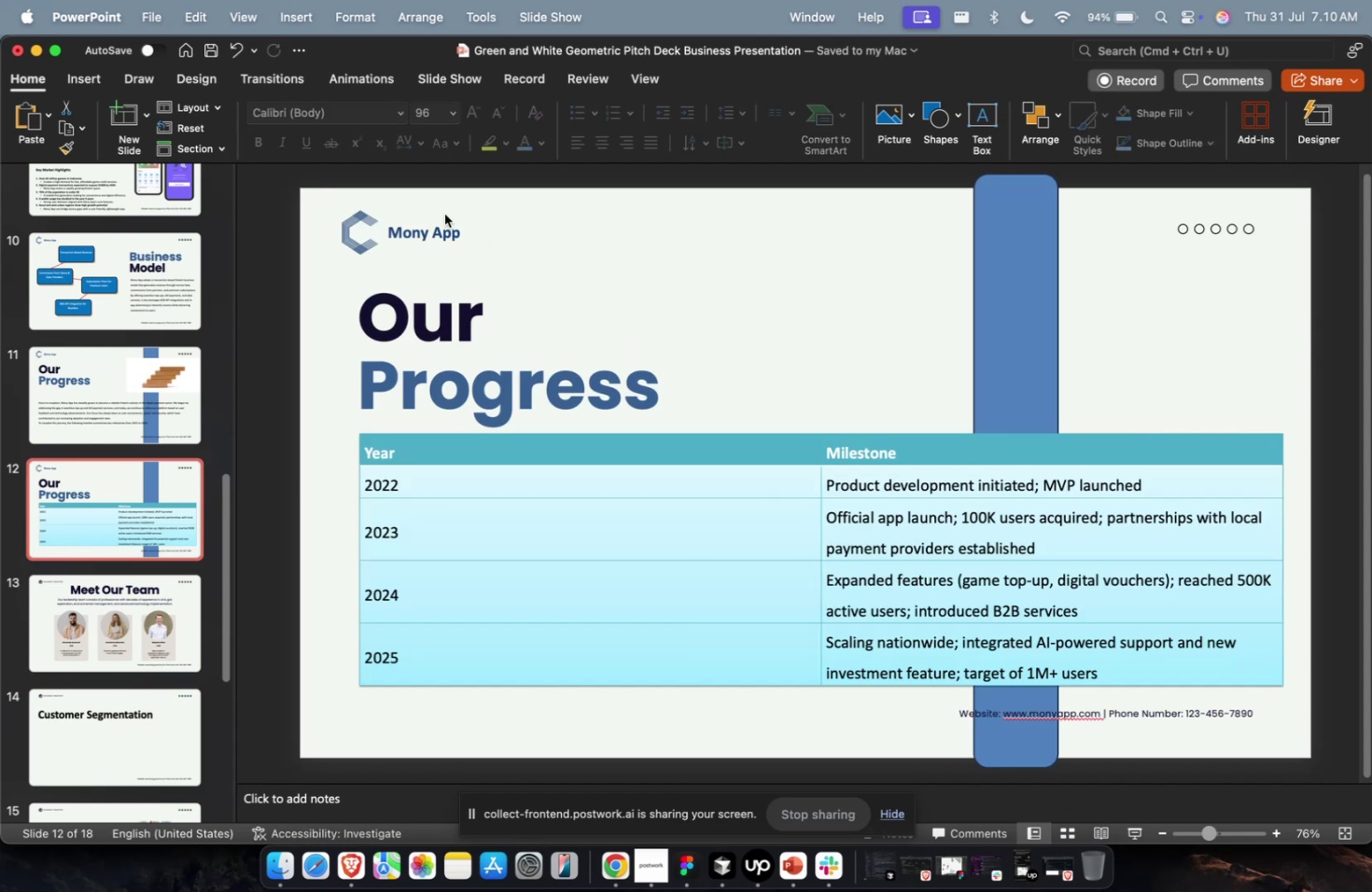 
double_click([444, 214])
 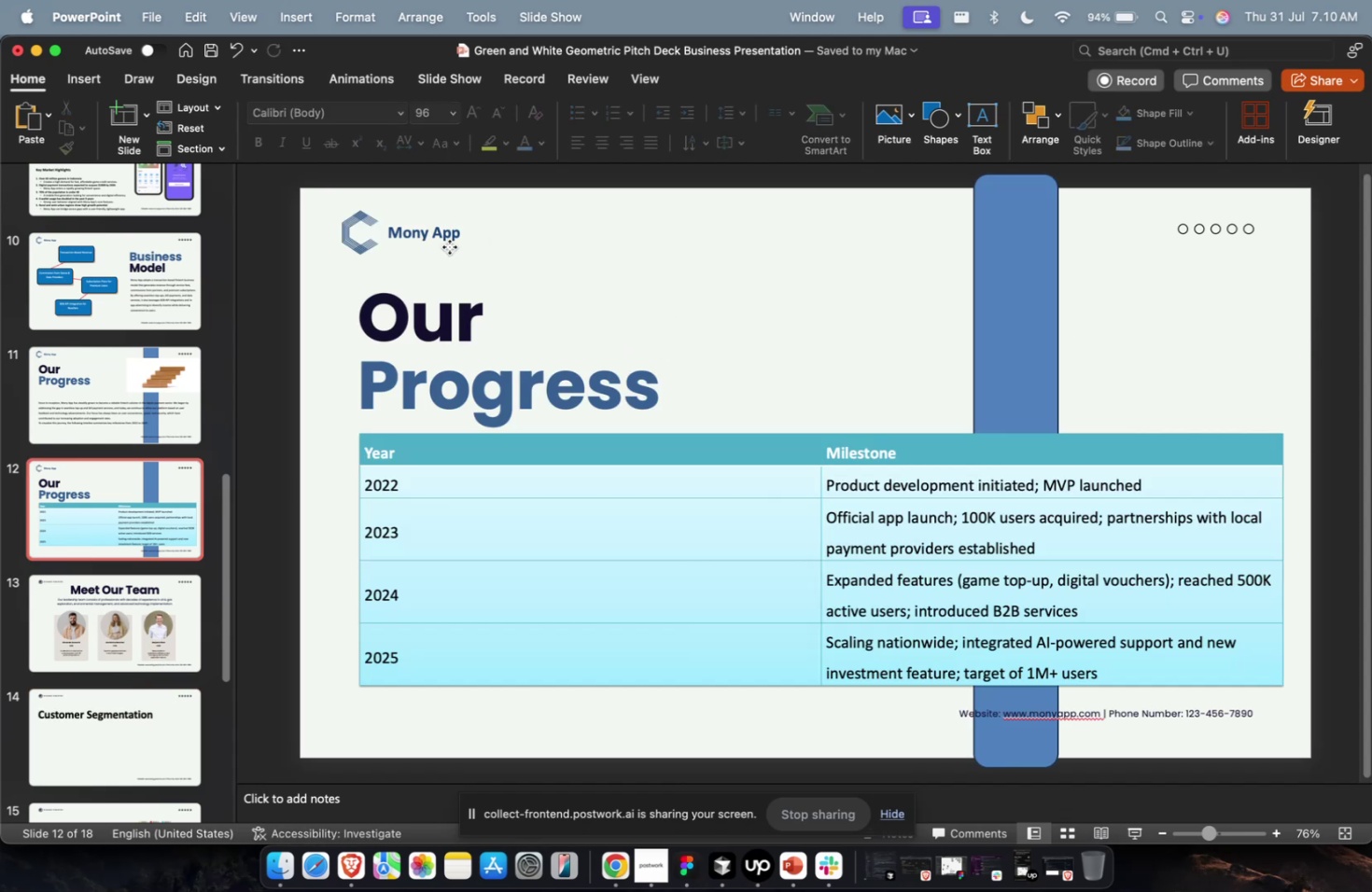 
triple_click([449, 246])
 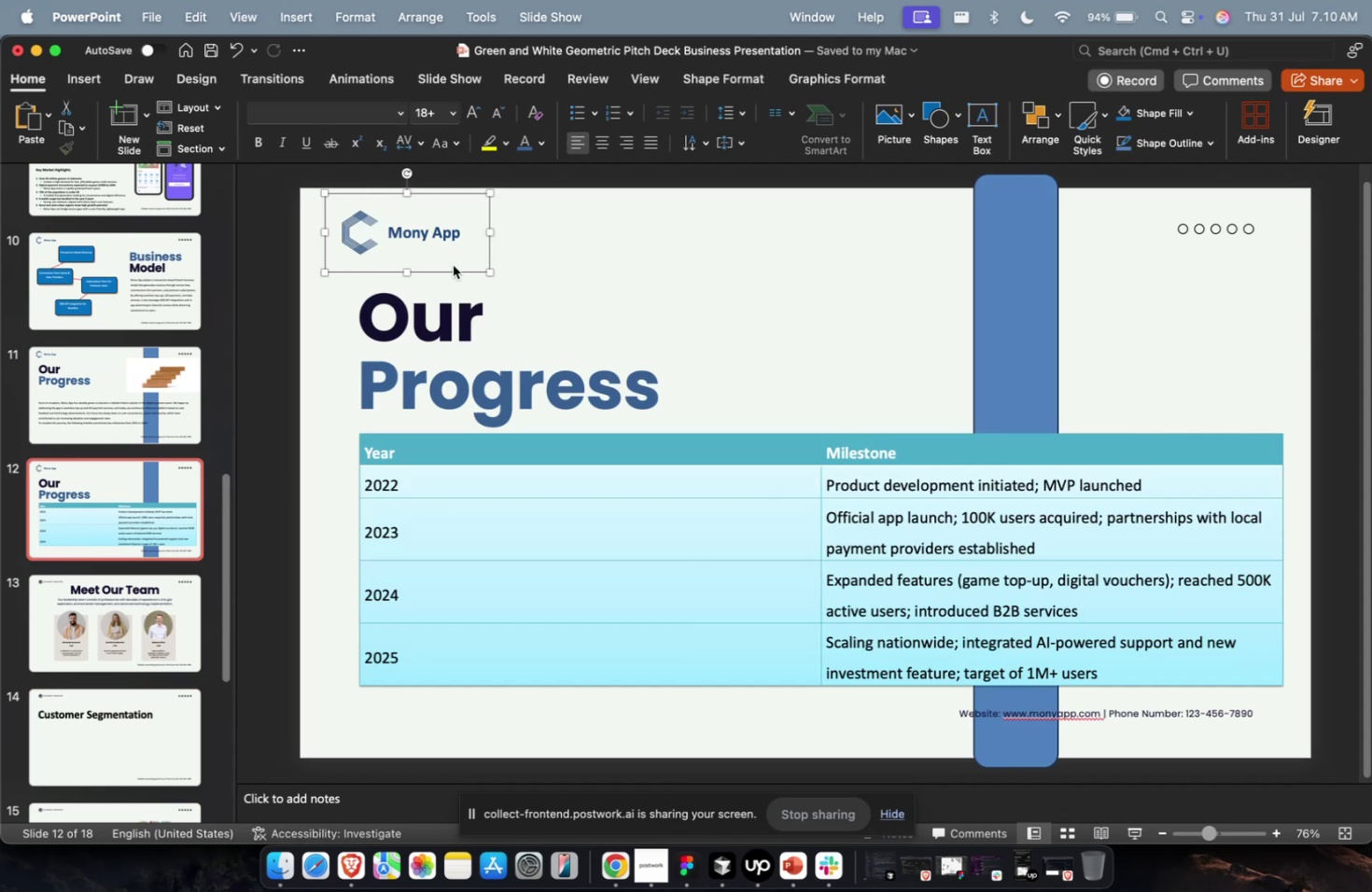 
triple_click([453, 265])
 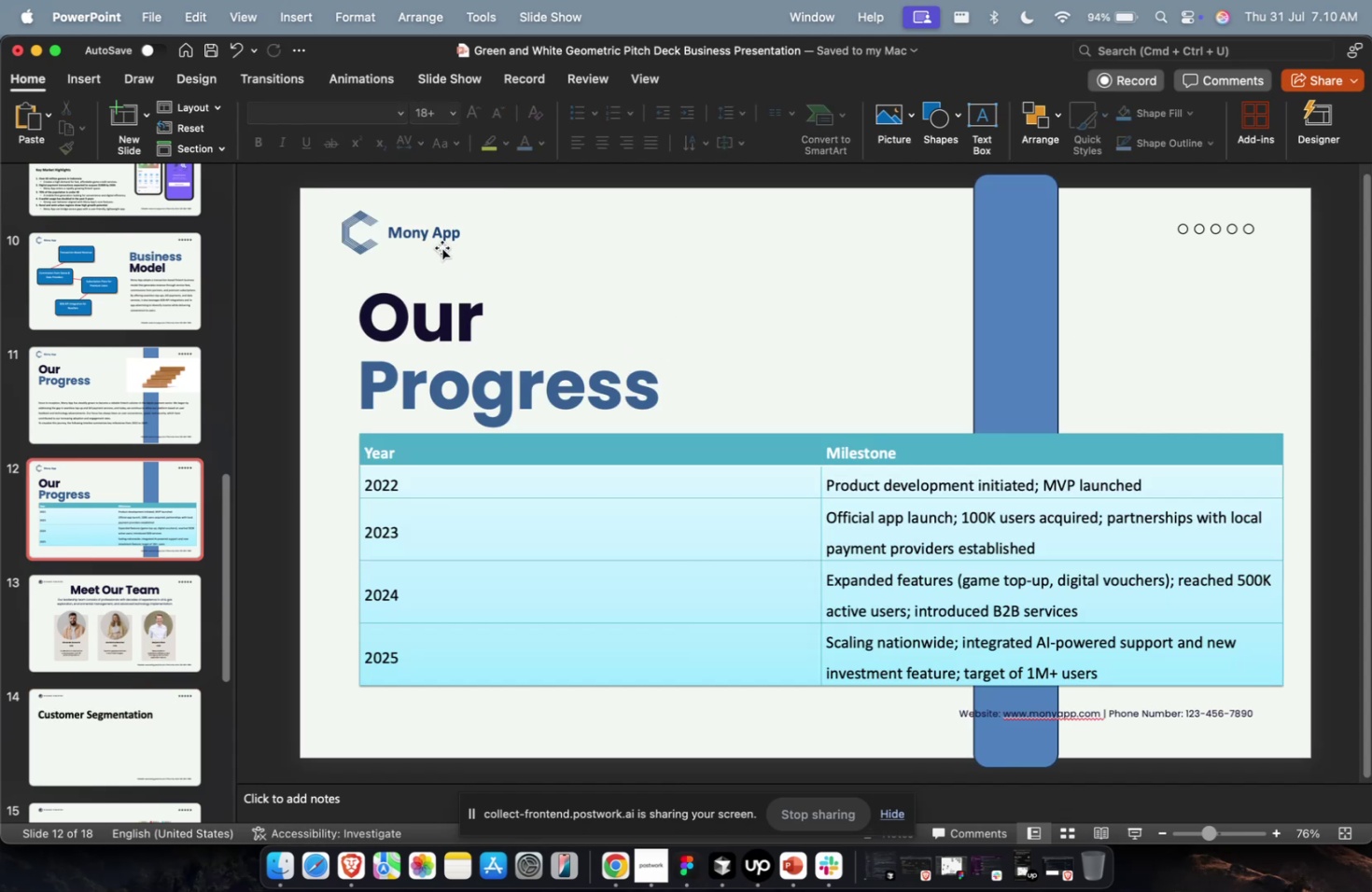 
triple_click([441, 247])
 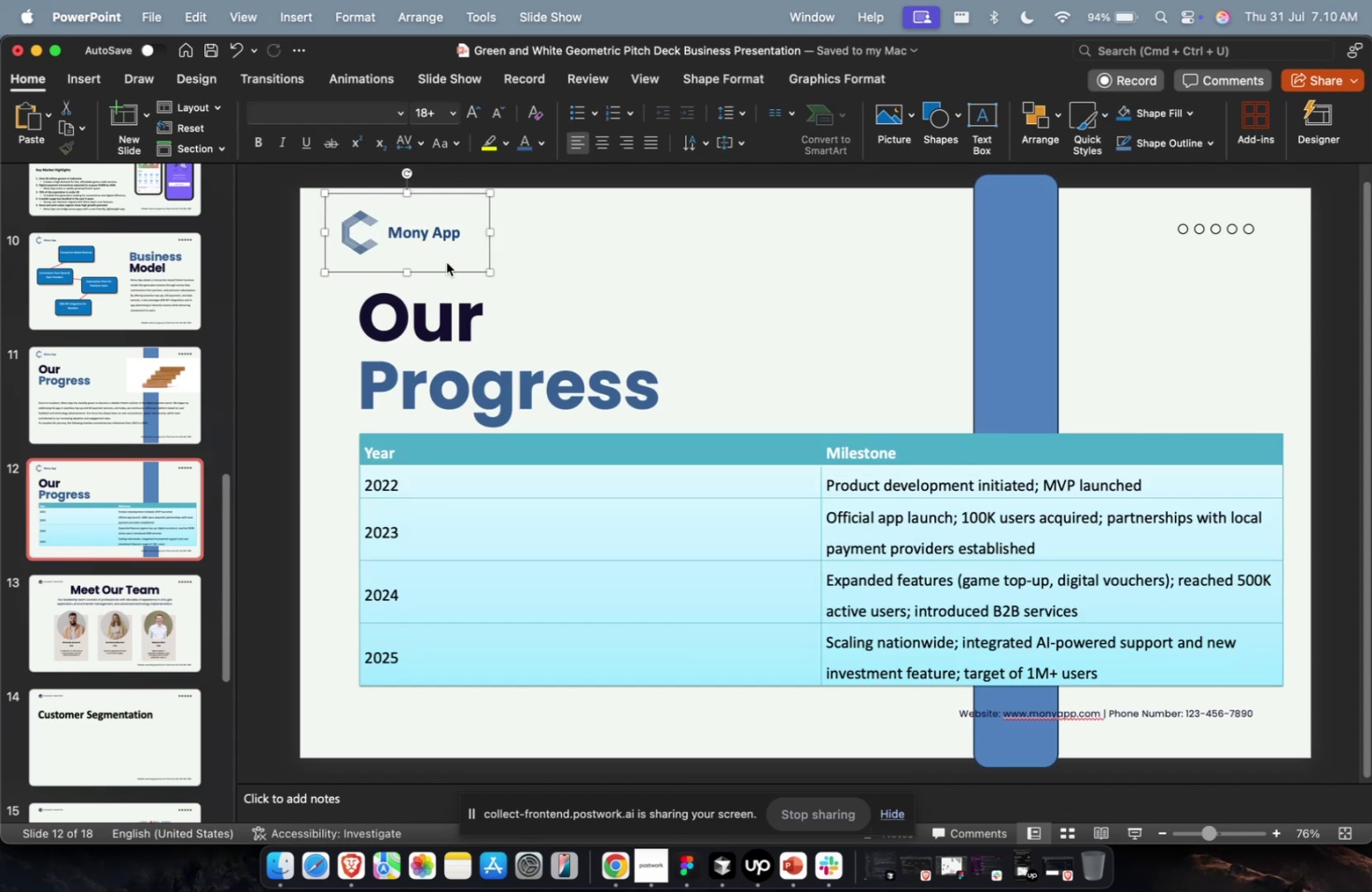 
key(Meta+C)
 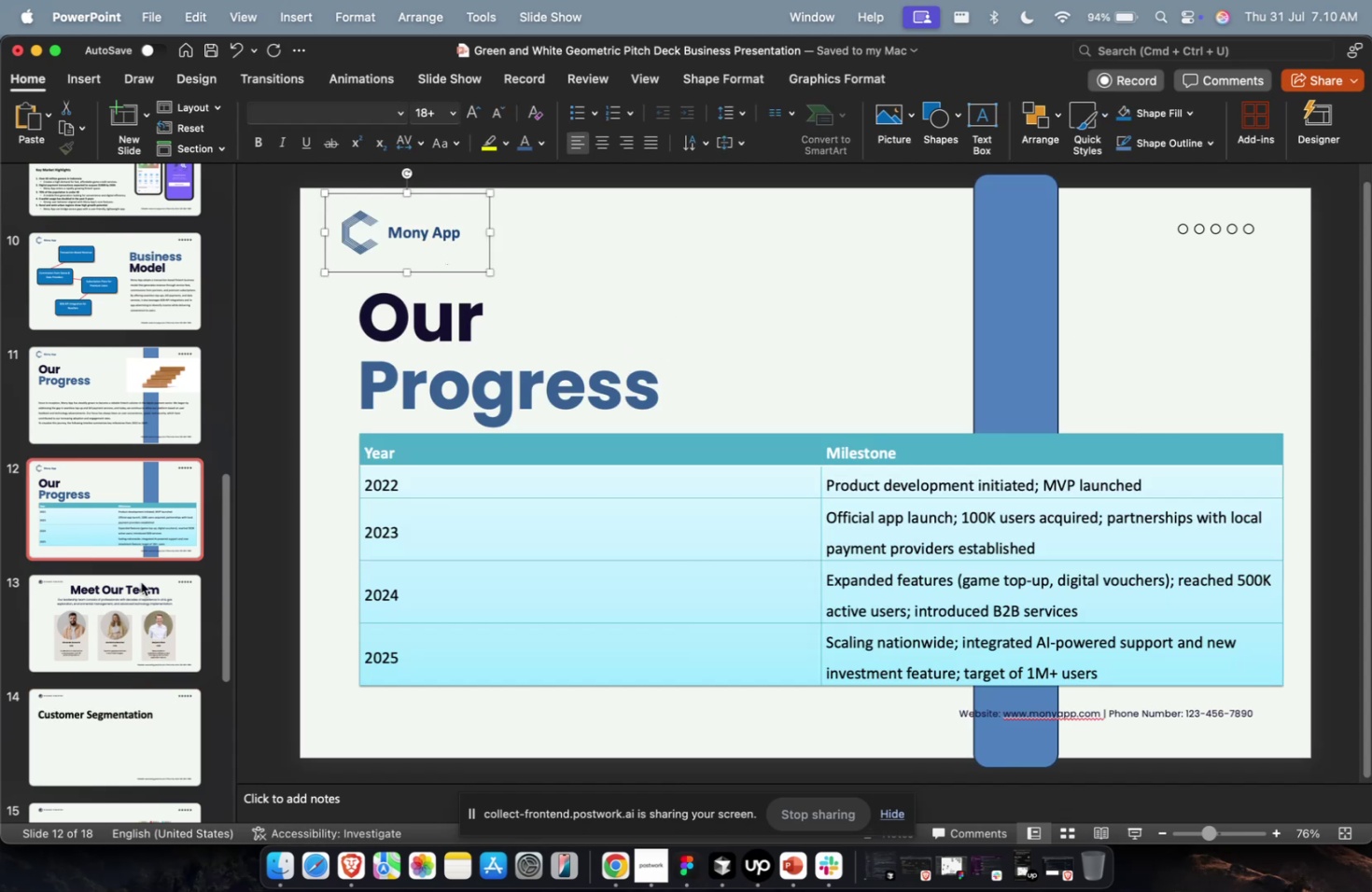 
key(Meta+C)
 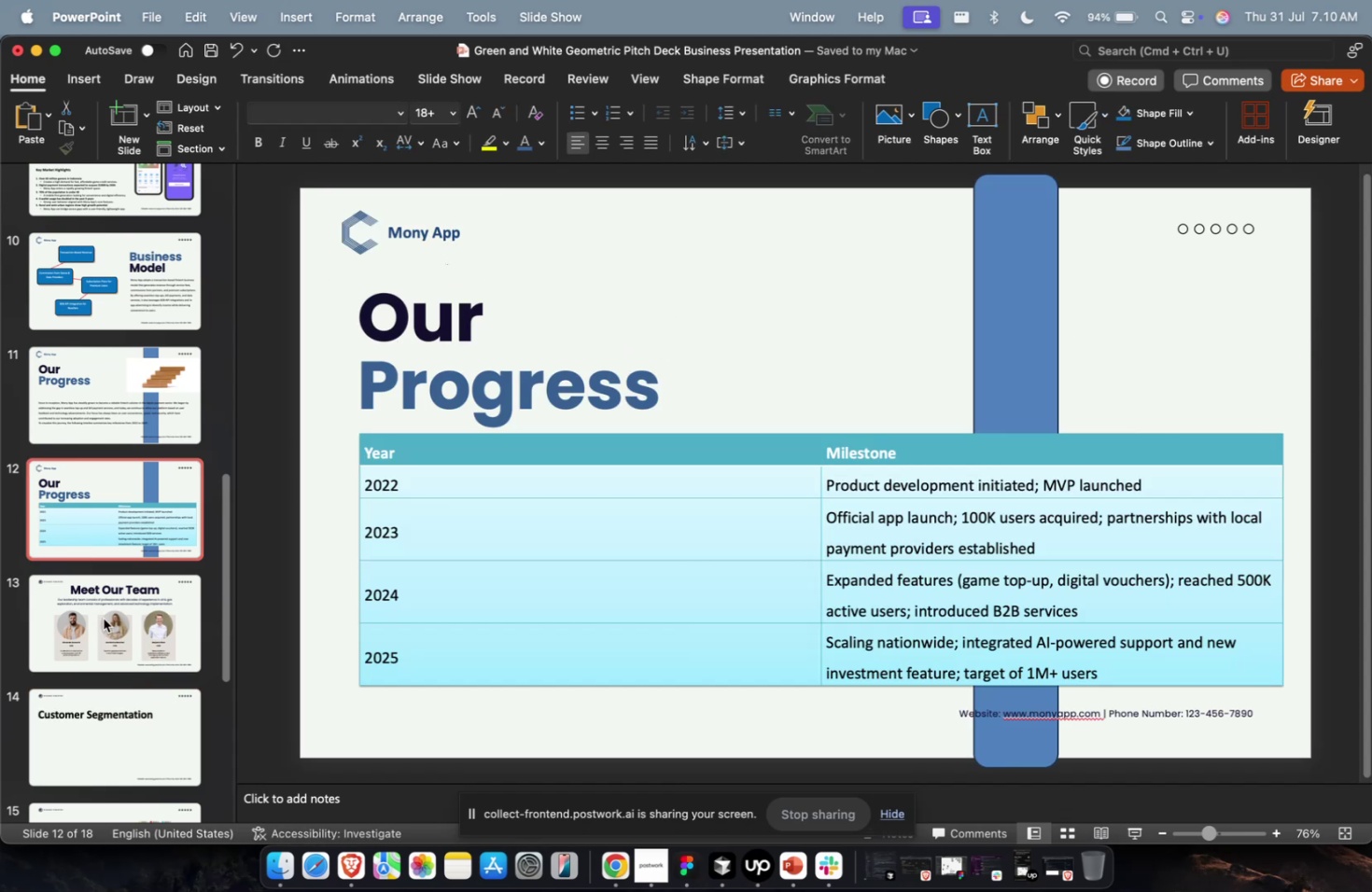 
left_click([104, 618])
 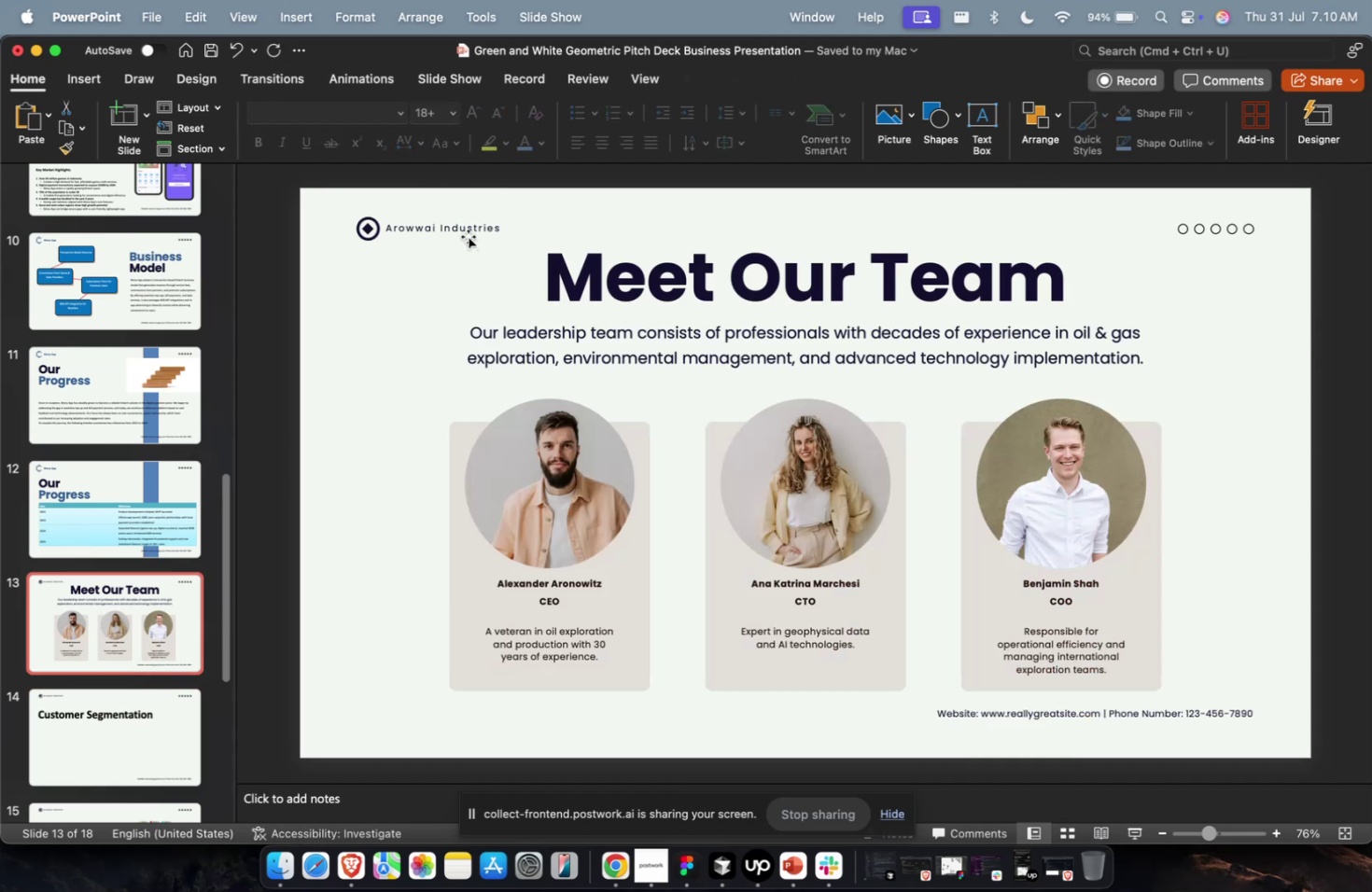 
left_click([468, 230])
 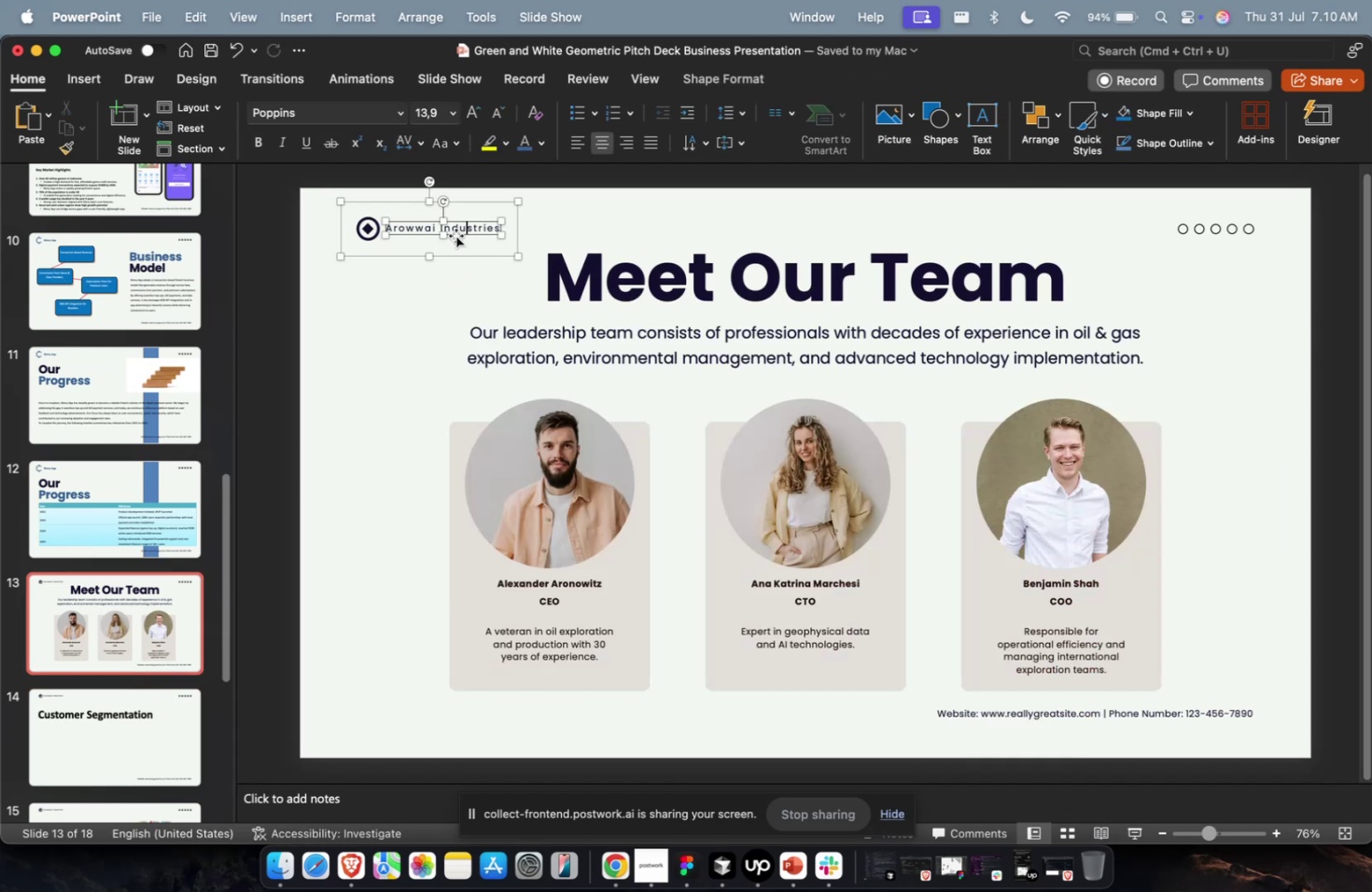 
hold_key(key=ShiftLeft, duration=0.63)
 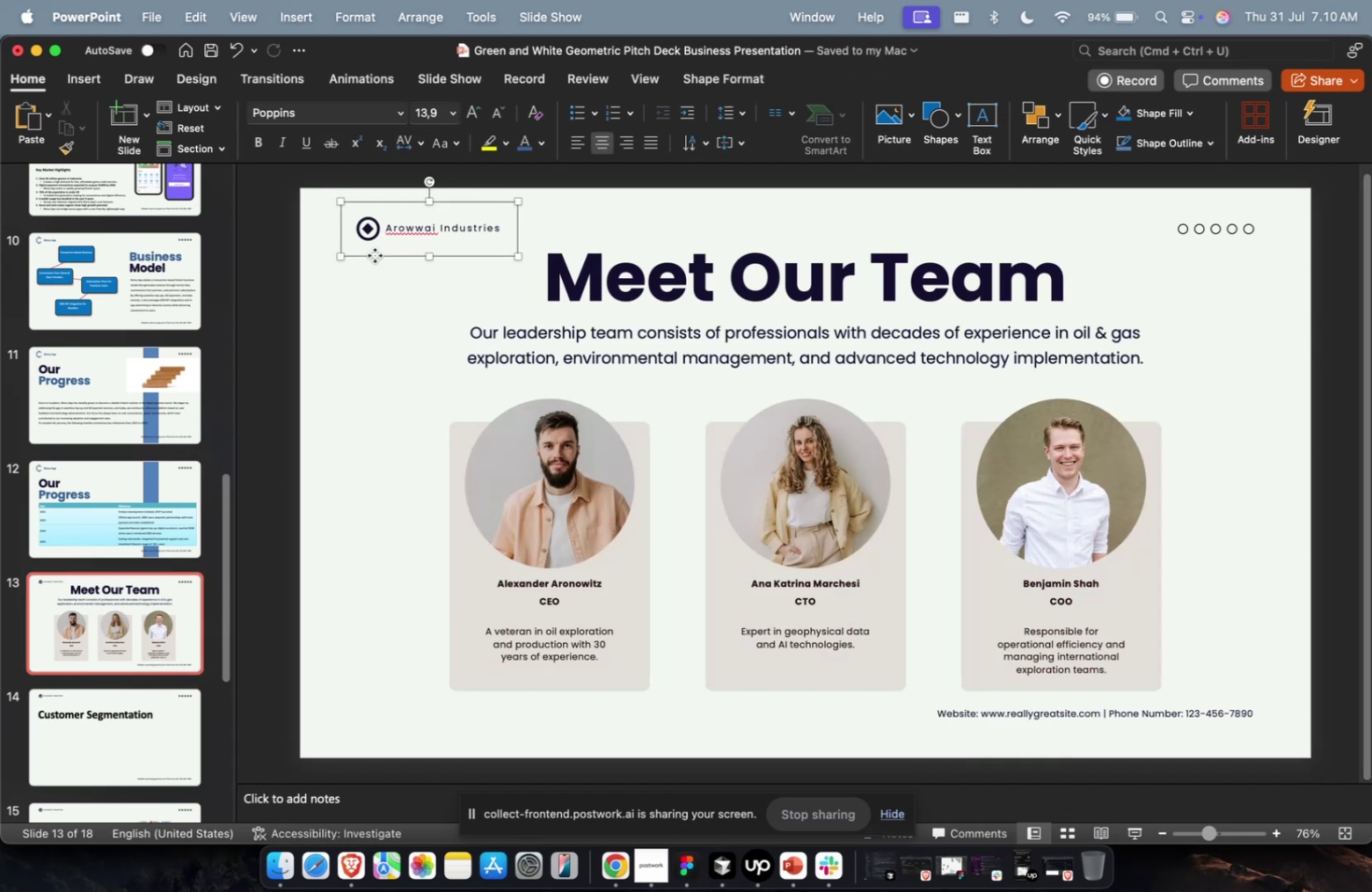 
left_click([374, 255])
 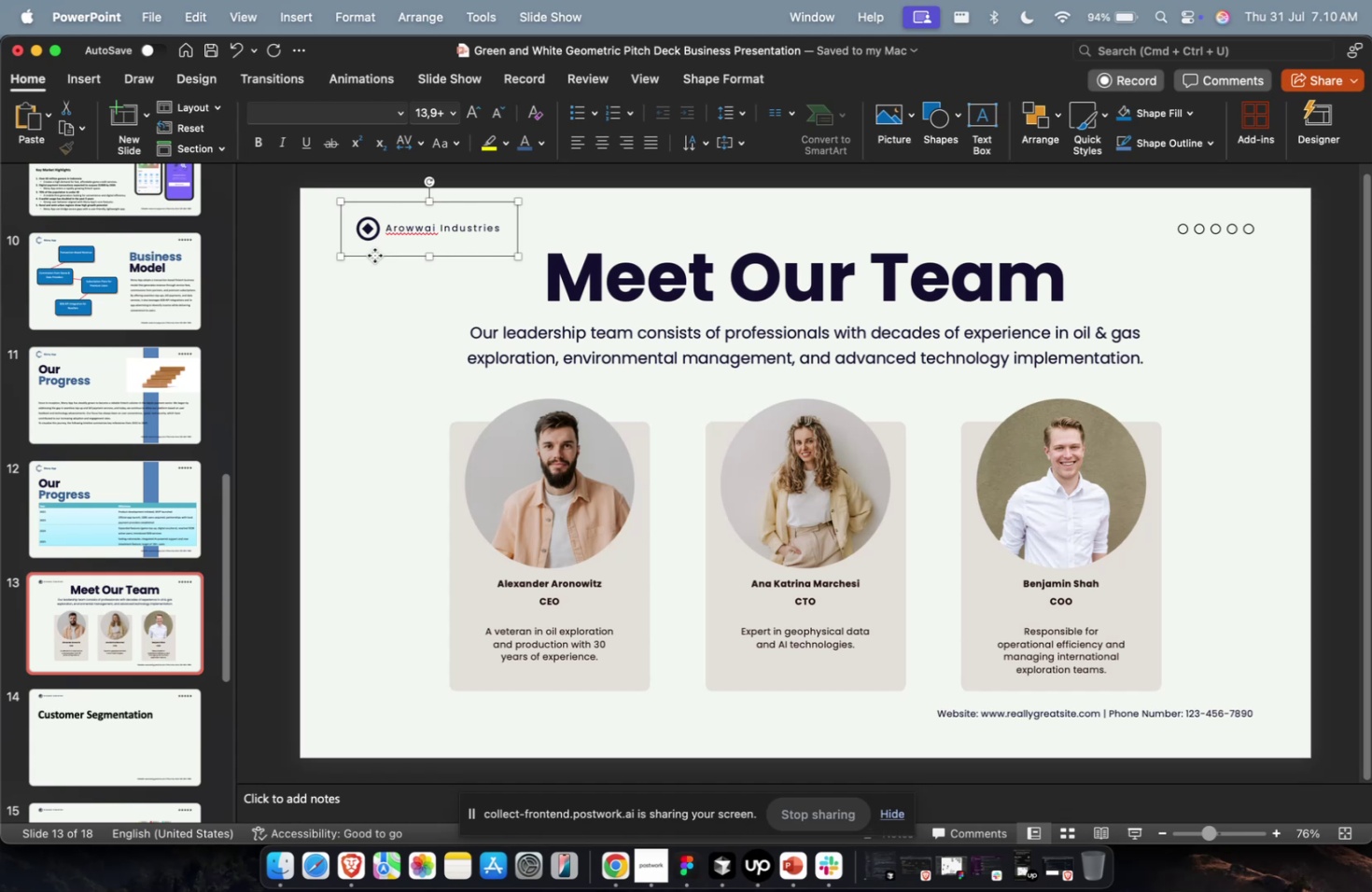 
key(Backspace)
 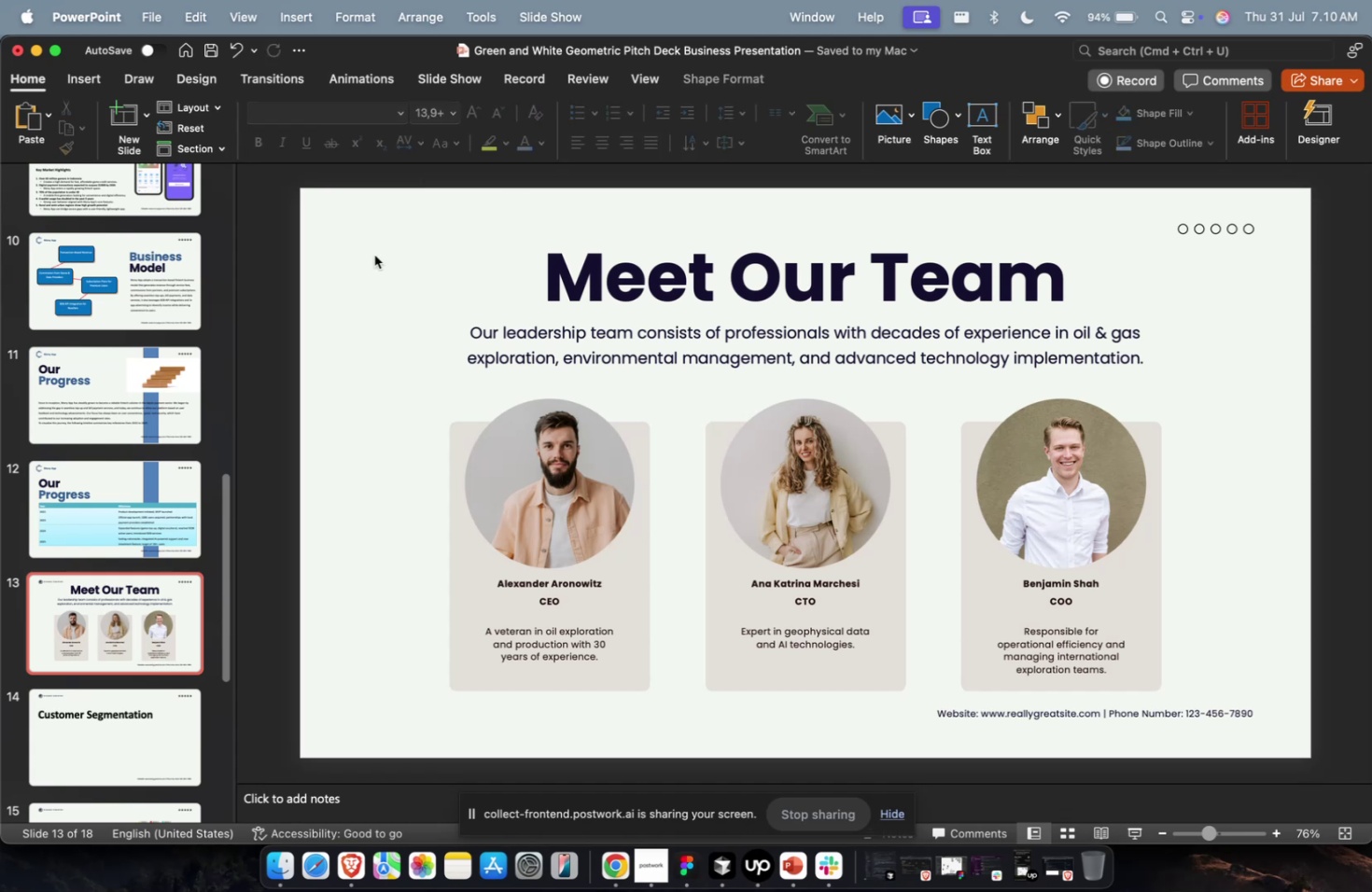 
key(Meta+CommandLeft)
 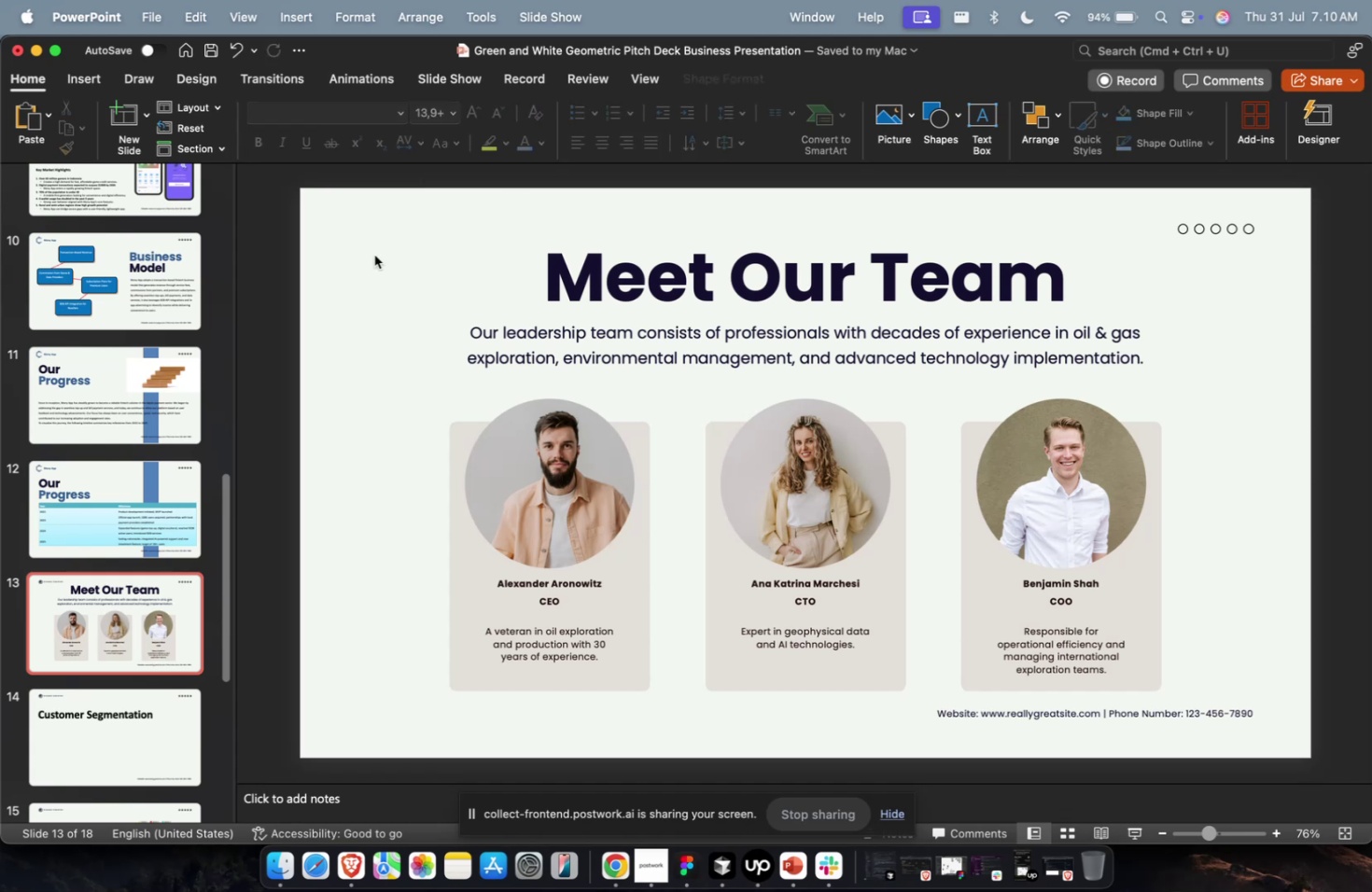 
key(Meta+V)
 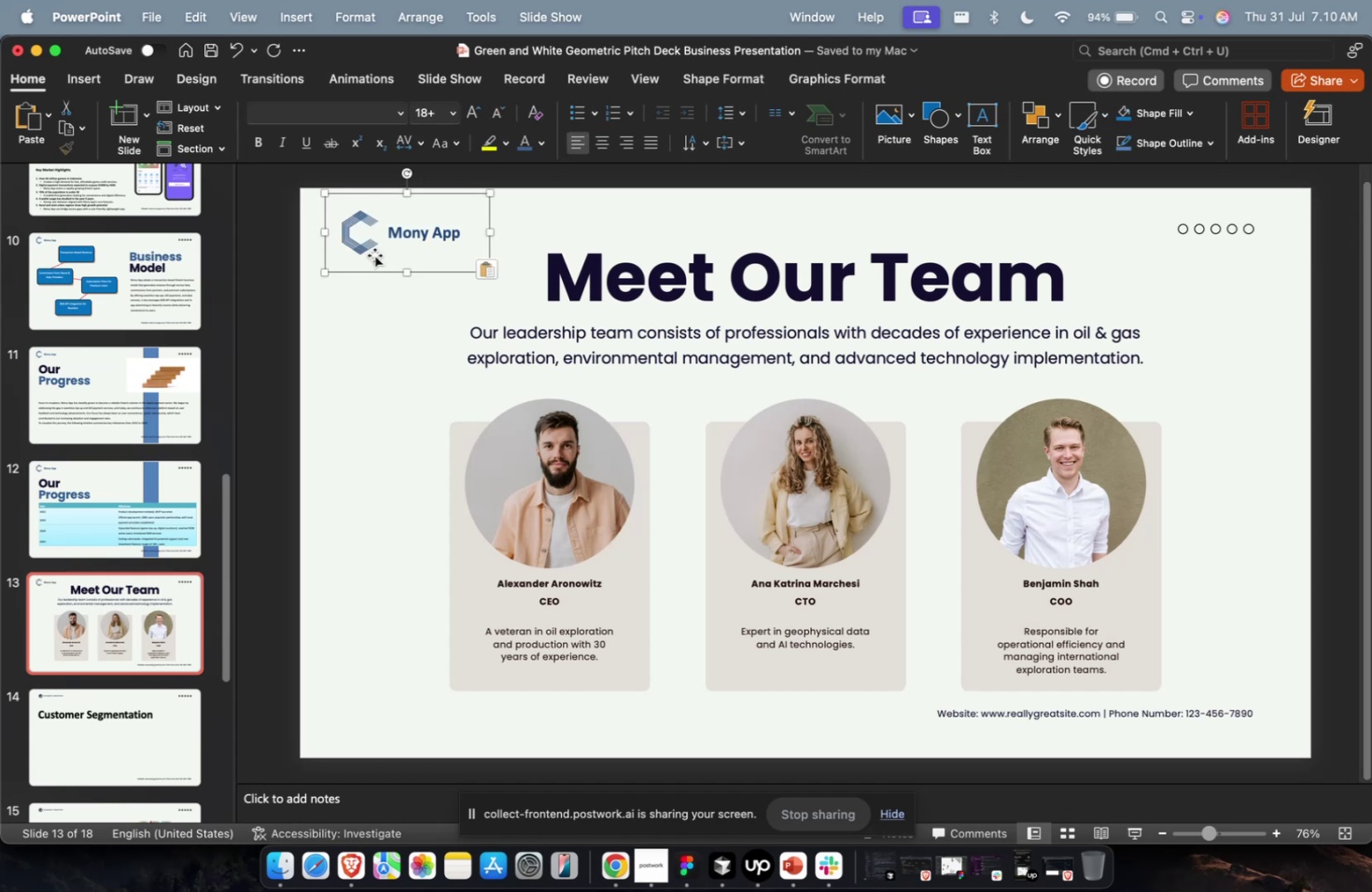 
key(Meta+CommandLeft)
 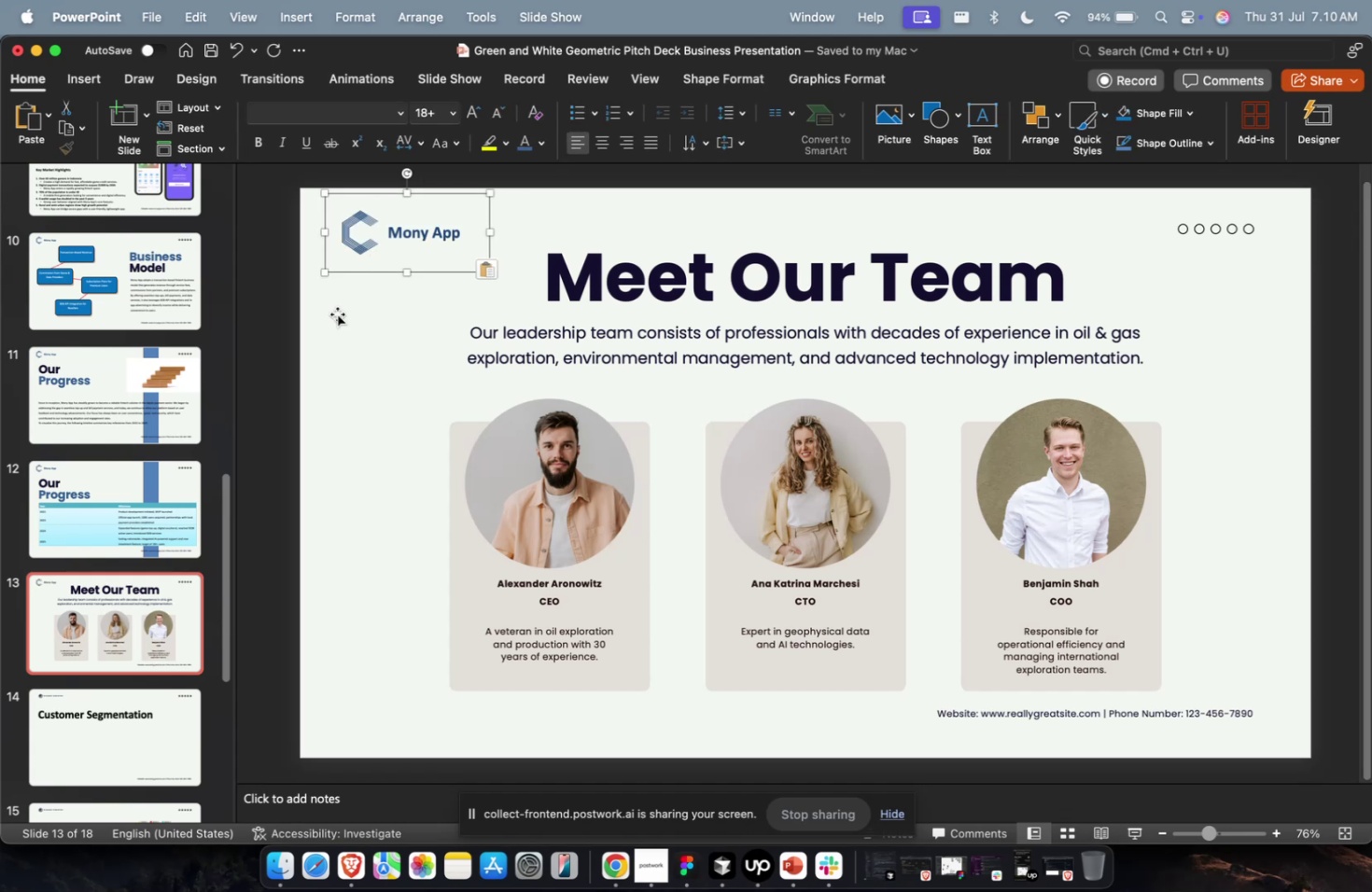 
key(Meta+Z)
 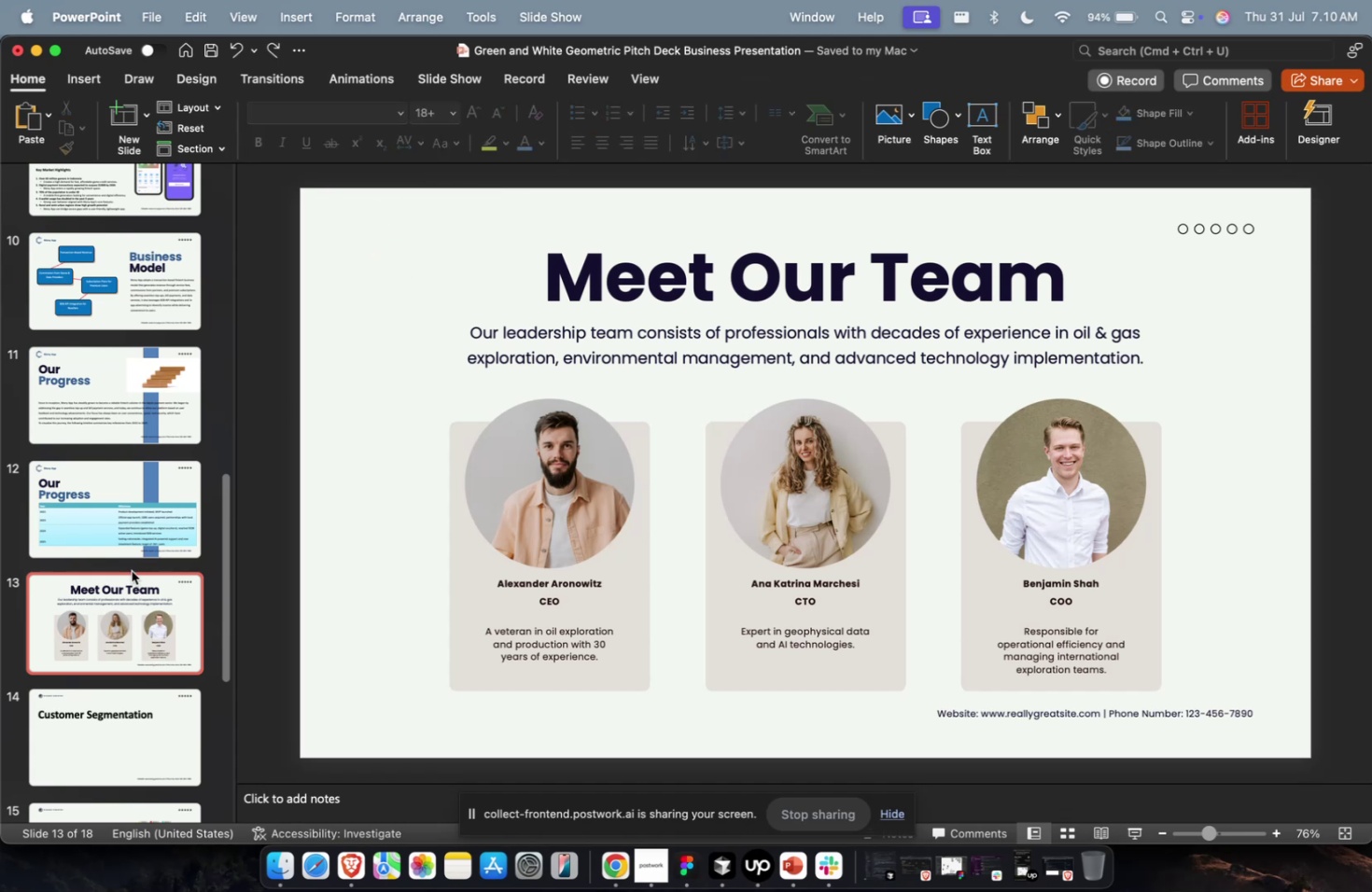 
left_click([132, 570])
 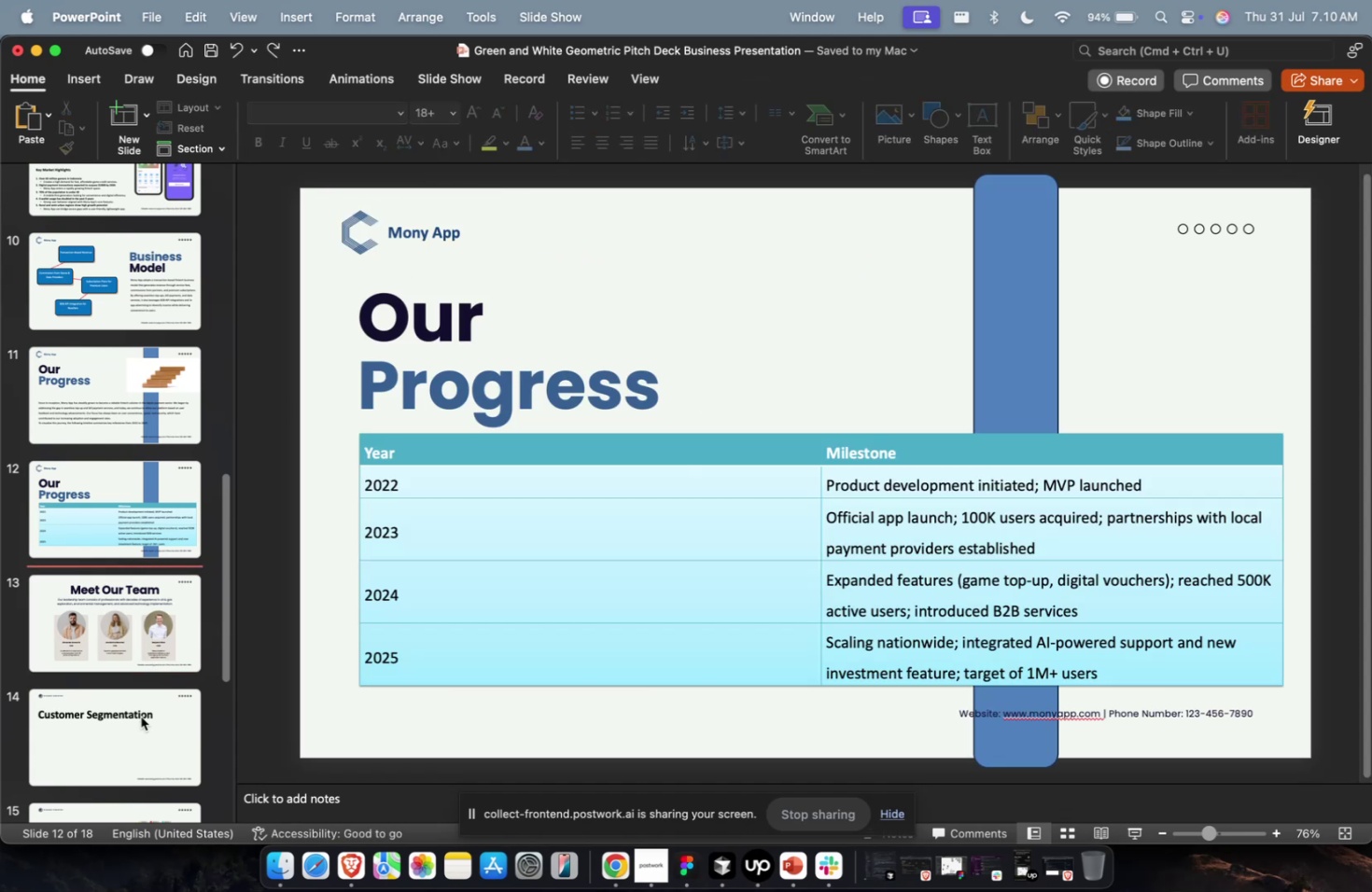 
double_click([141, 716])
 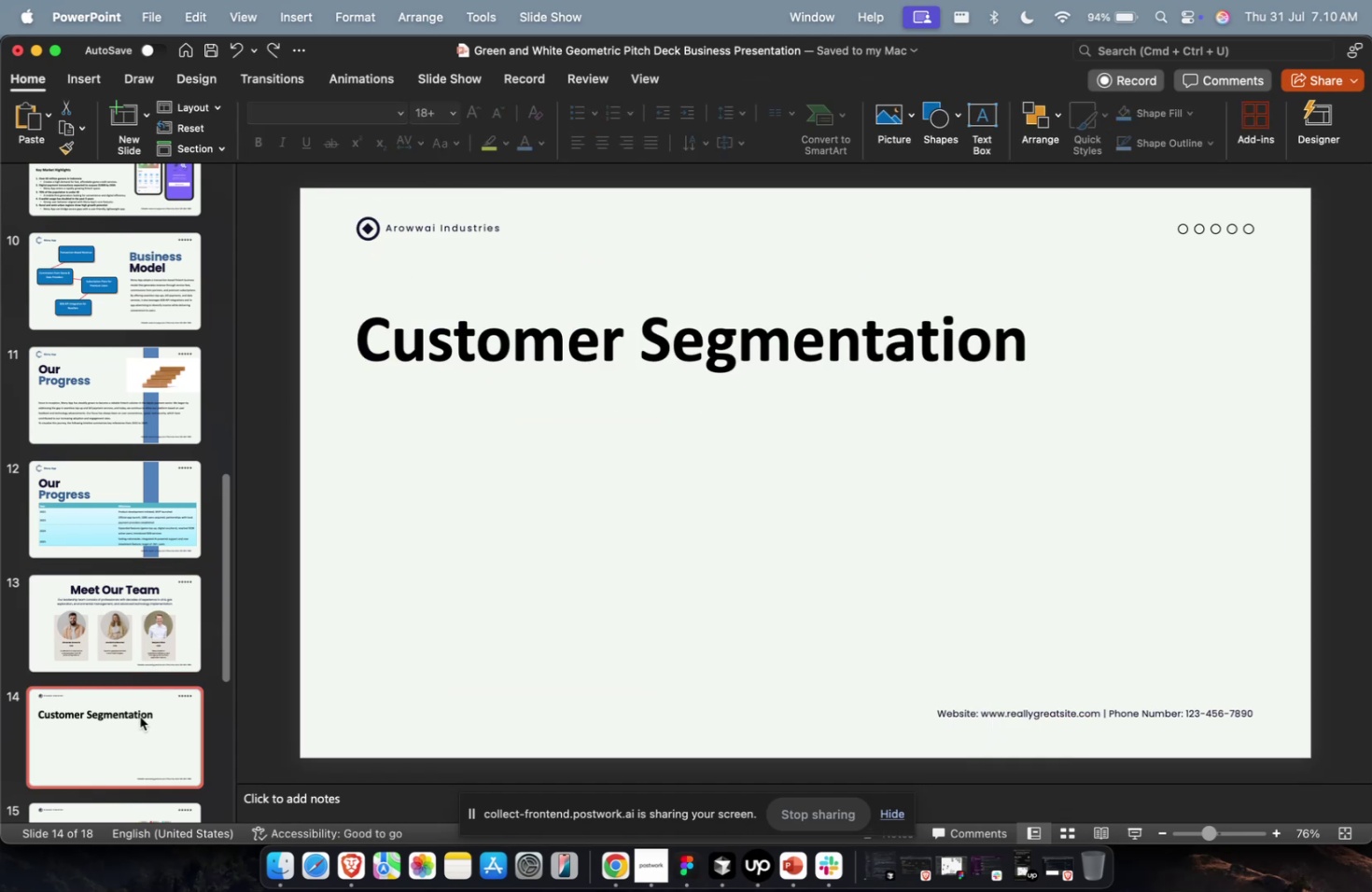 
left_click_drag(start_coordinate=[138, 722], to_coordinate=[160, 571])
 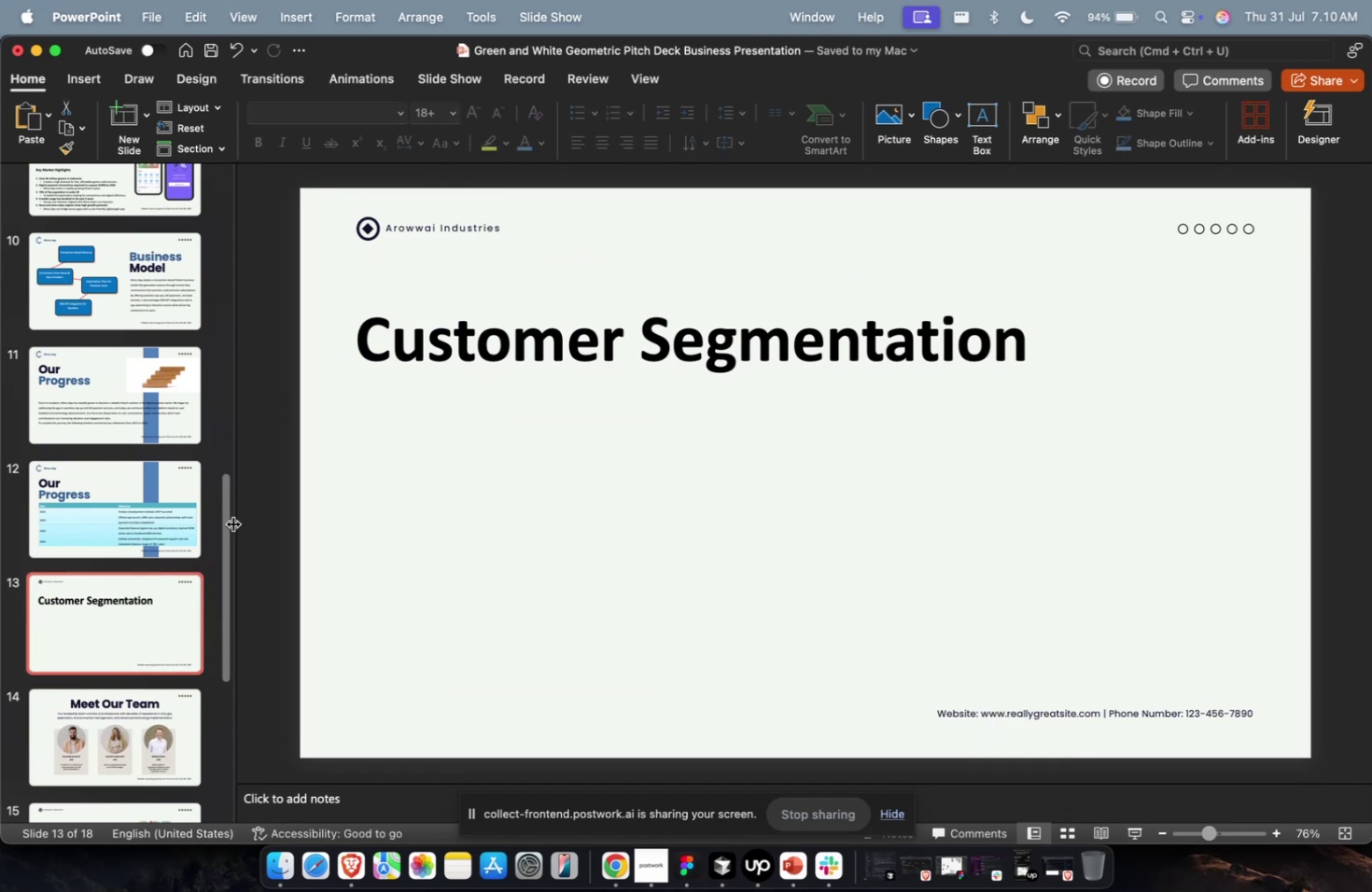 
key(Meta+V)
 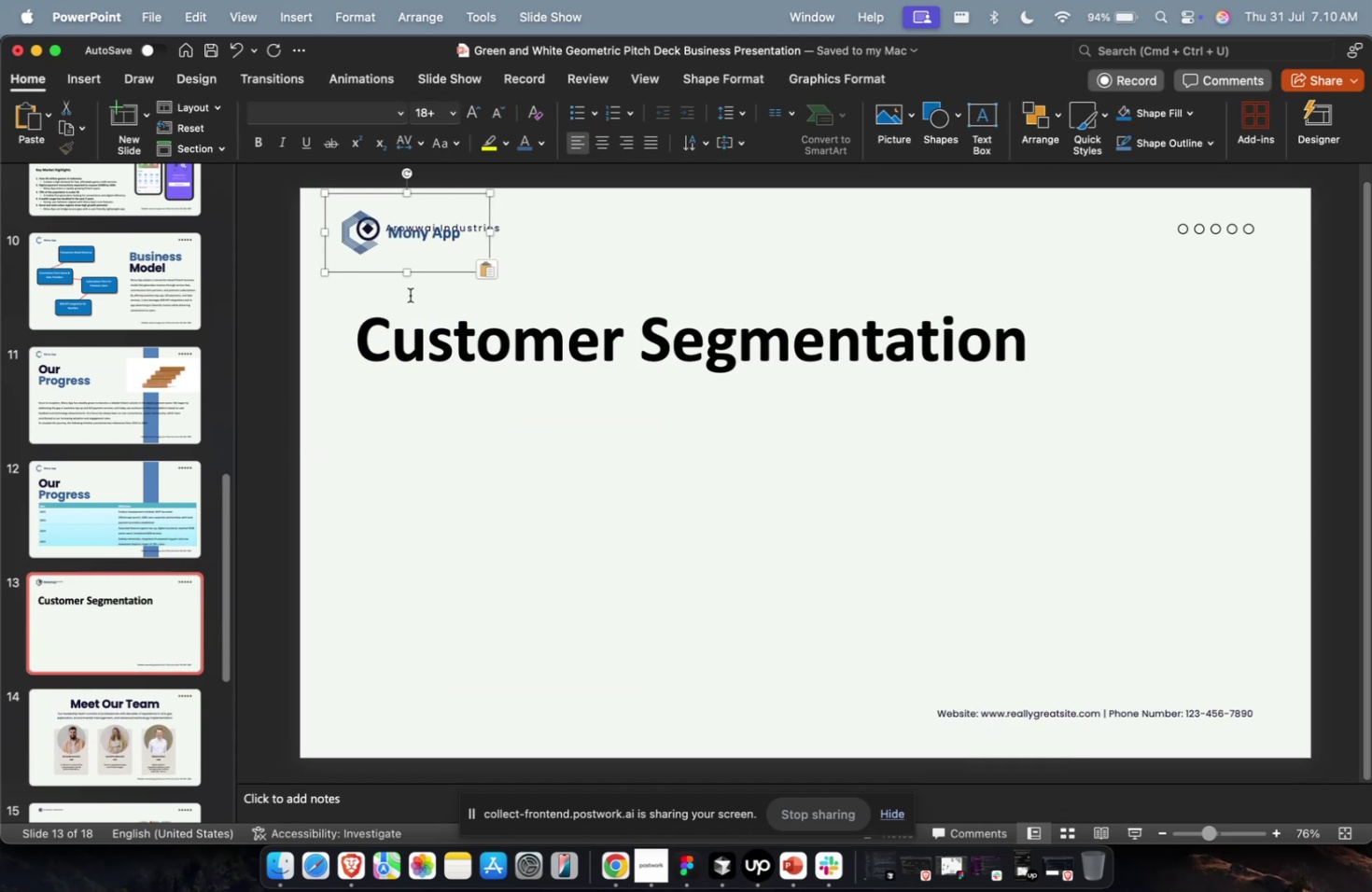 
key(Meta+CommandLeft)
 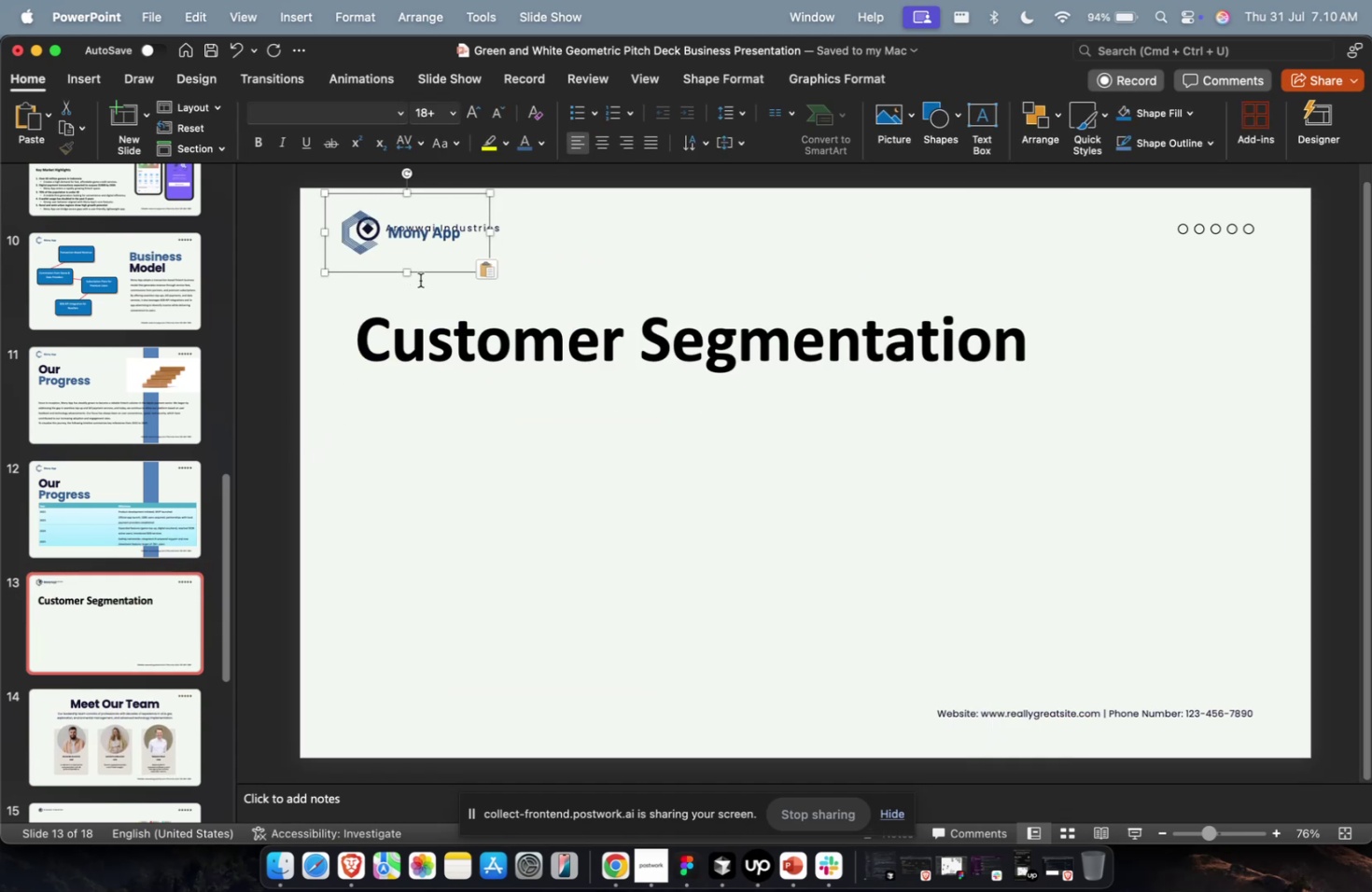 
key(Meta+Z)
 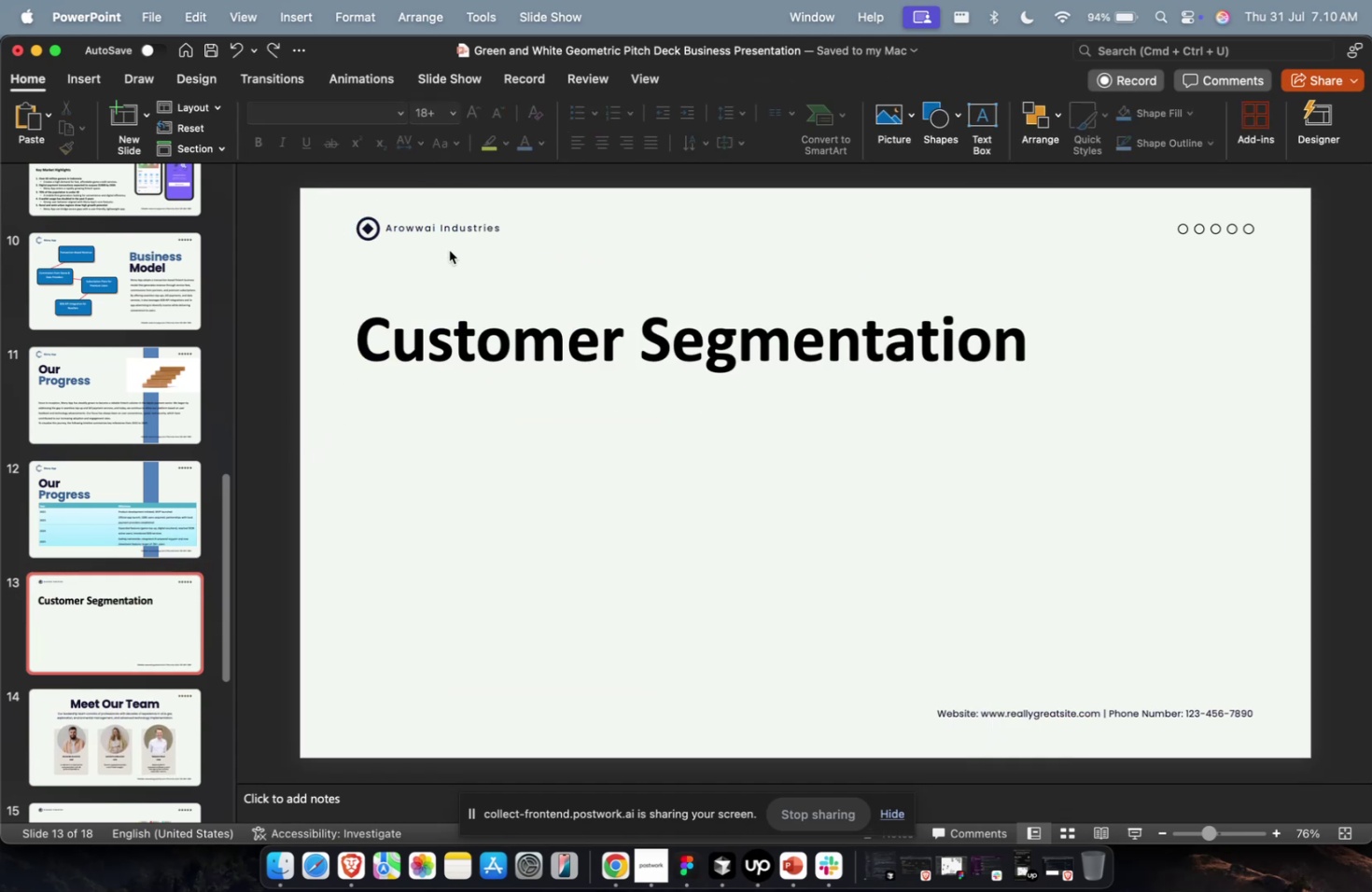 
left_click([449, 250])
 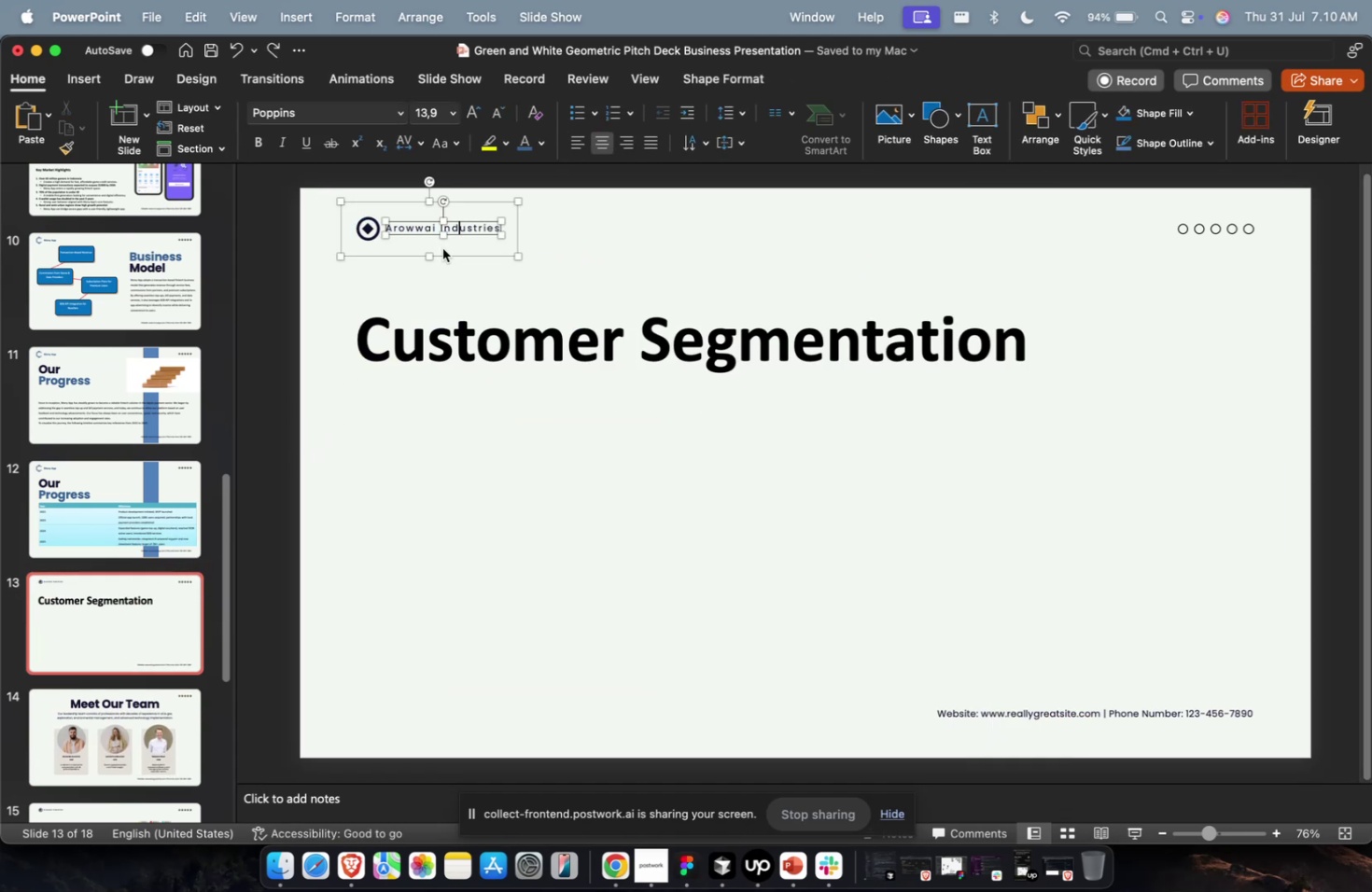 
triple_click([442, 247])
 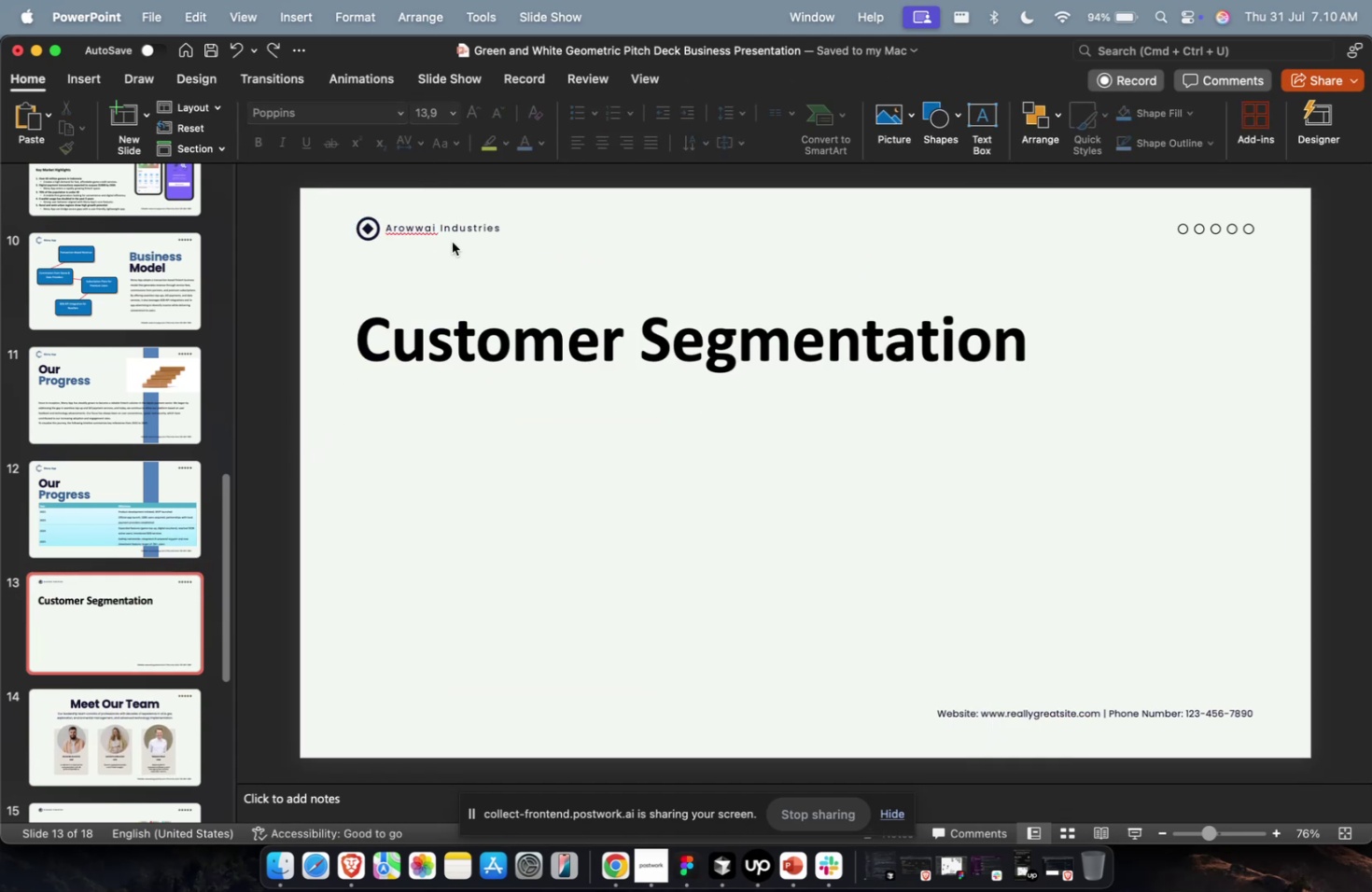 
triple_click([452, 242])
 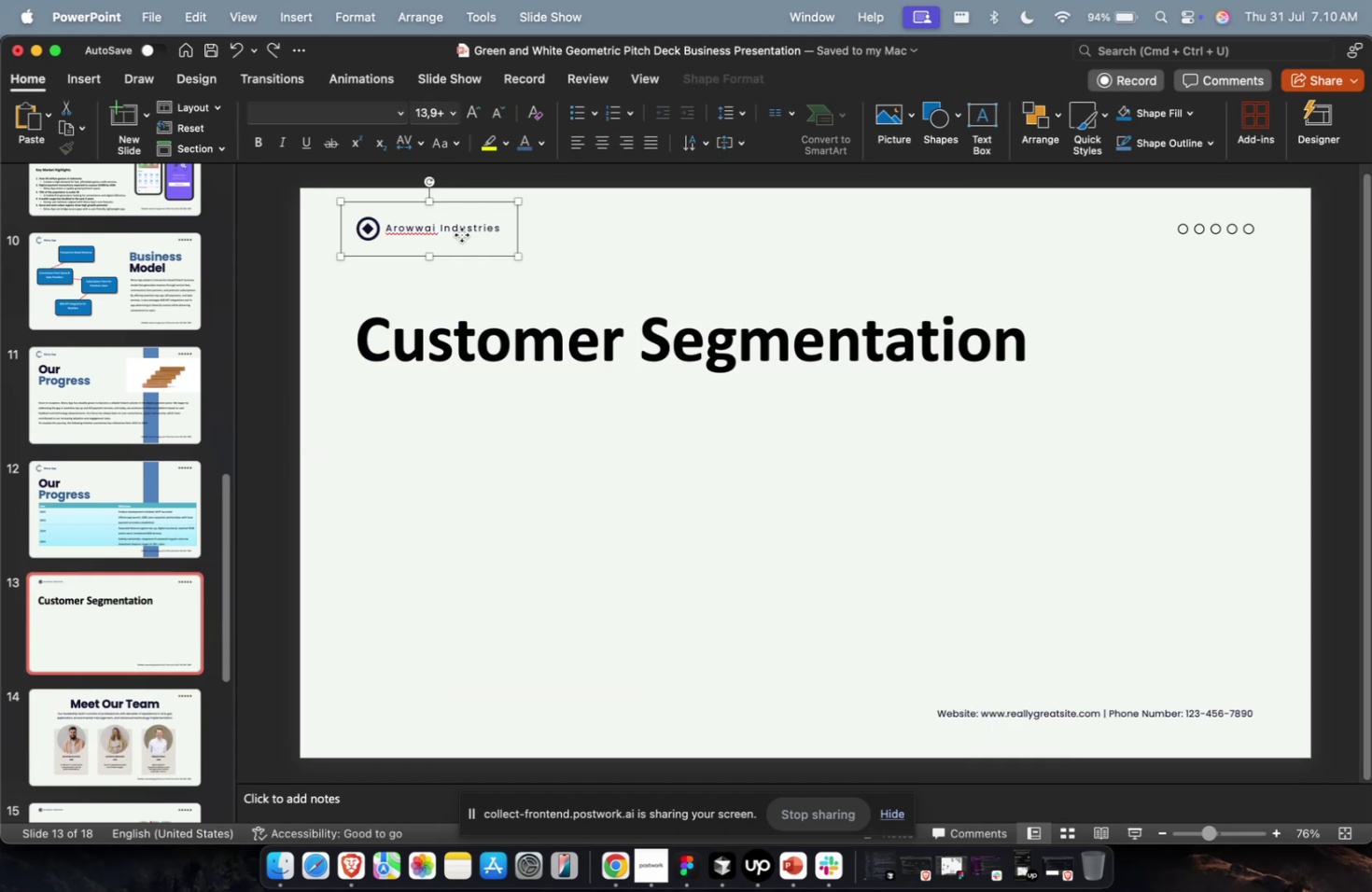 
triple_click([461, 234])
 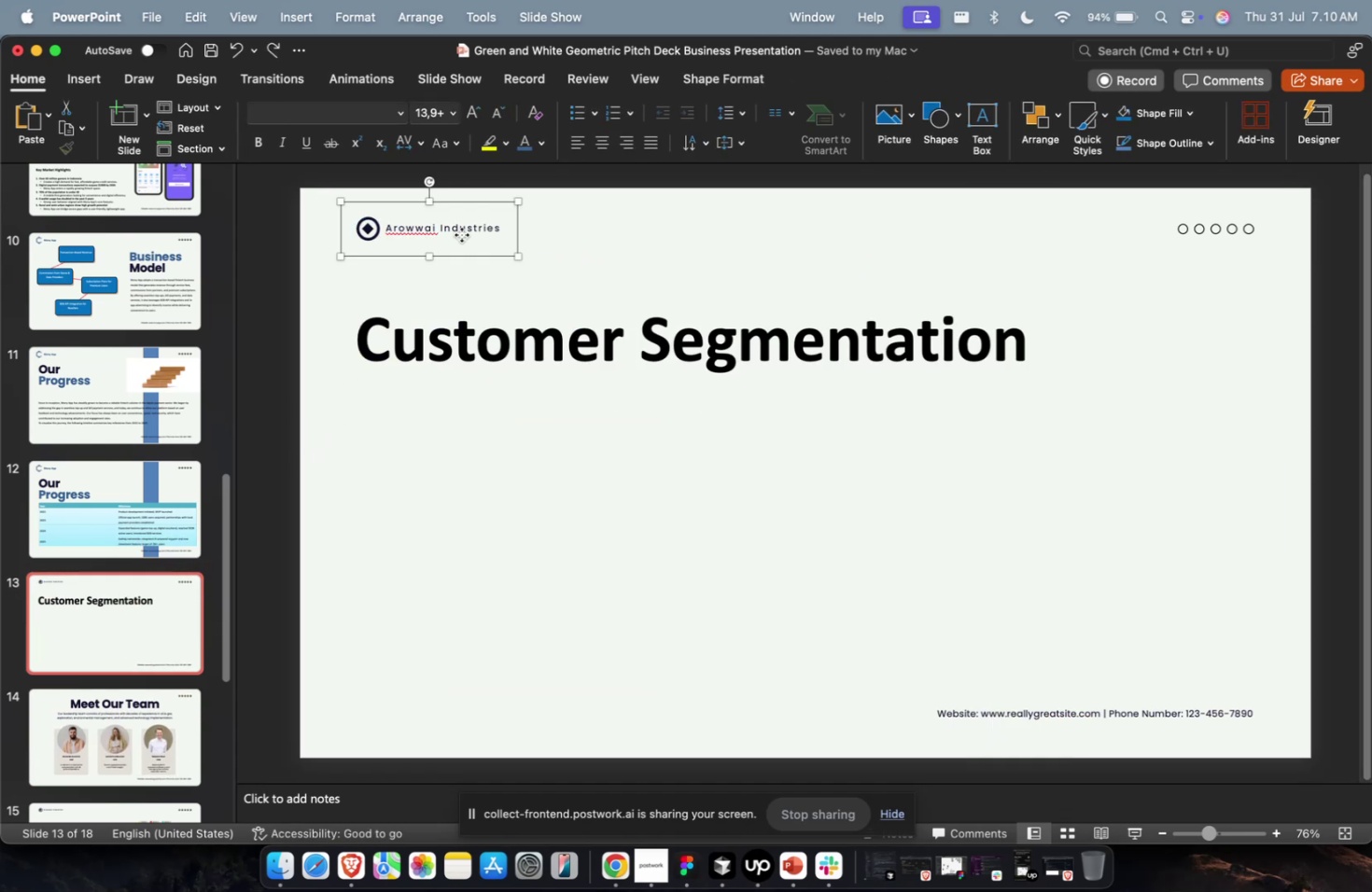 
key(Escape)
 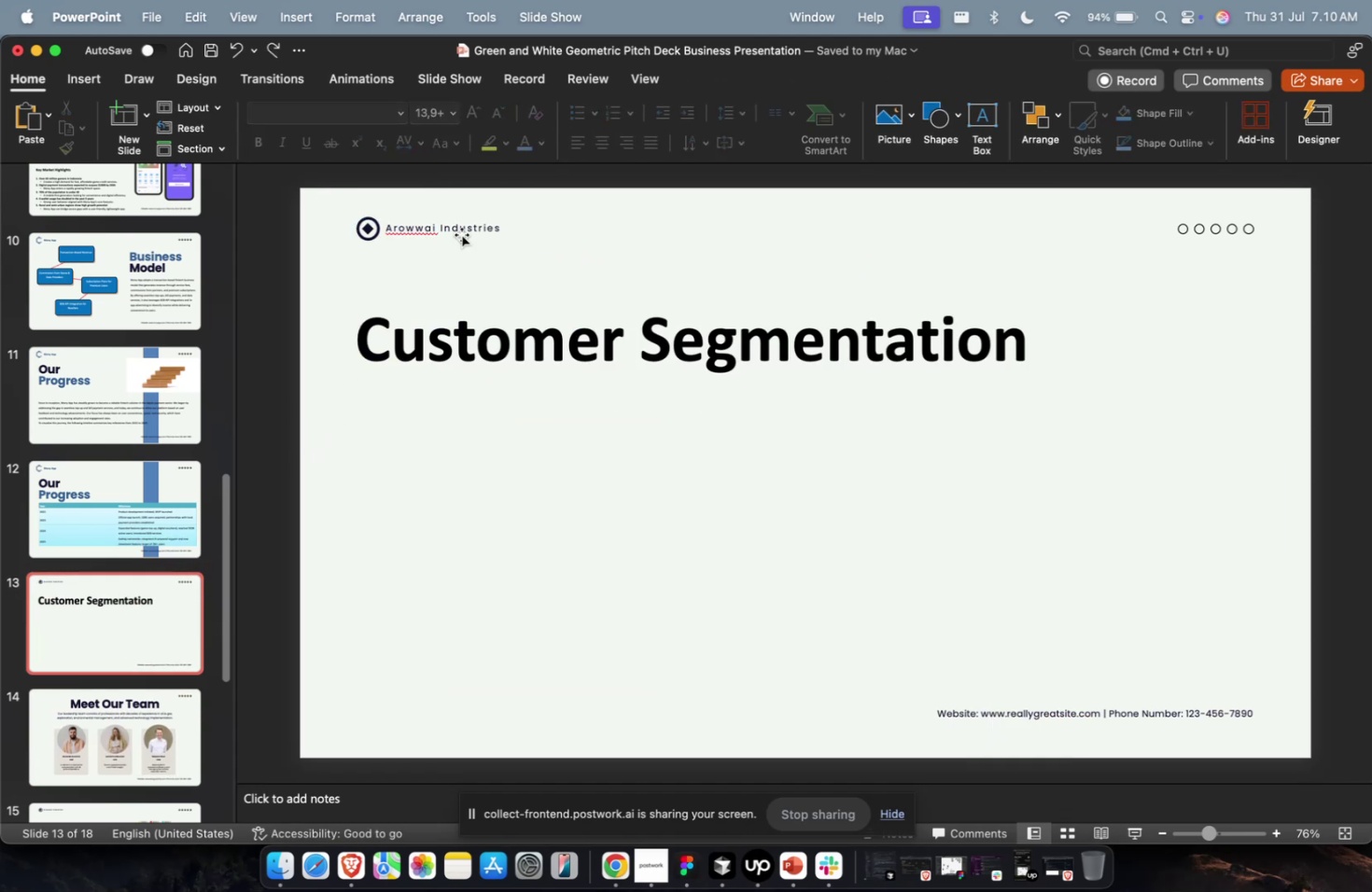 
scroll: coordinate [461, 234], scroll_direction: up, amount: 1.0
 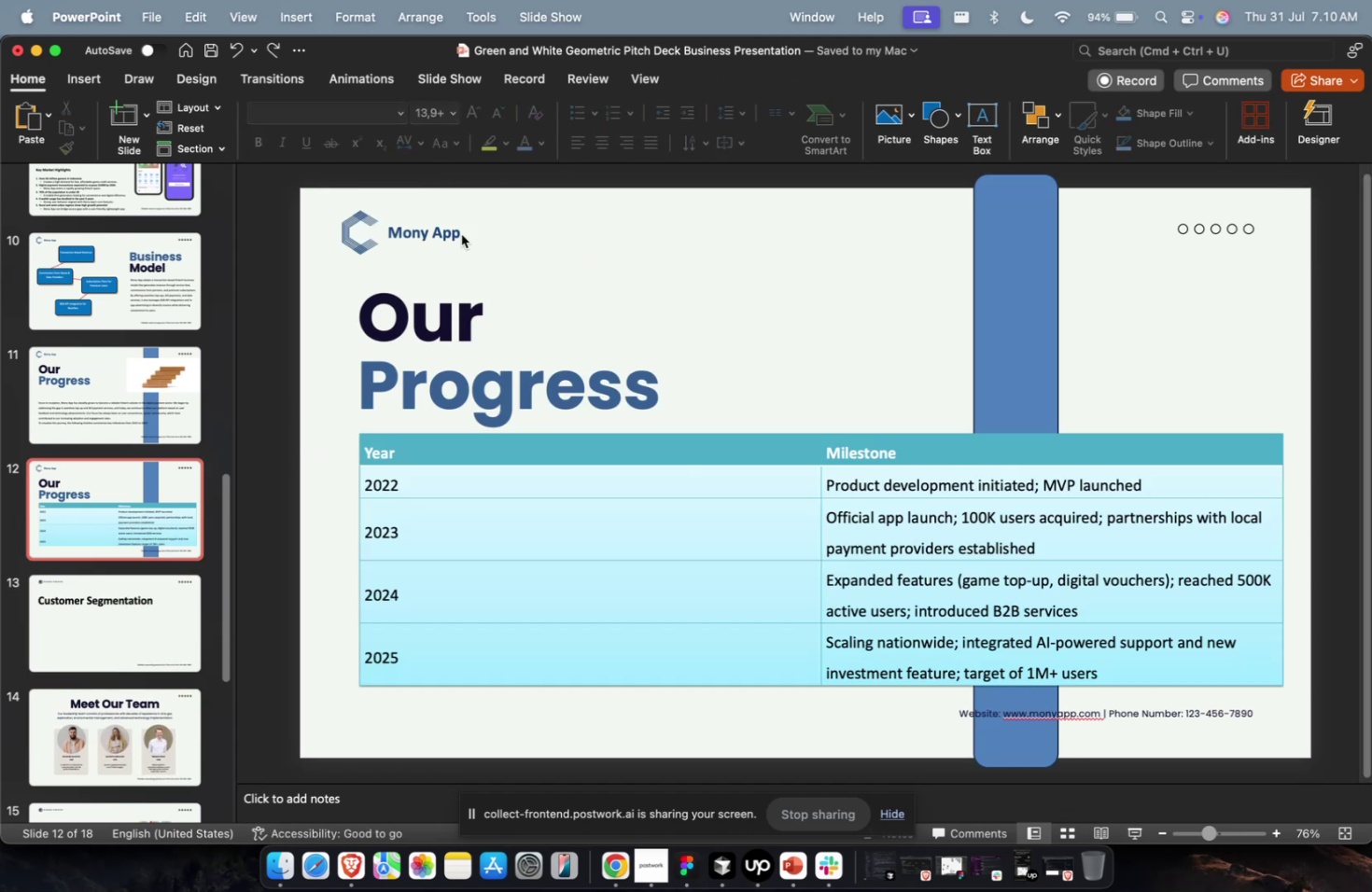 
left_click([461, 234])
 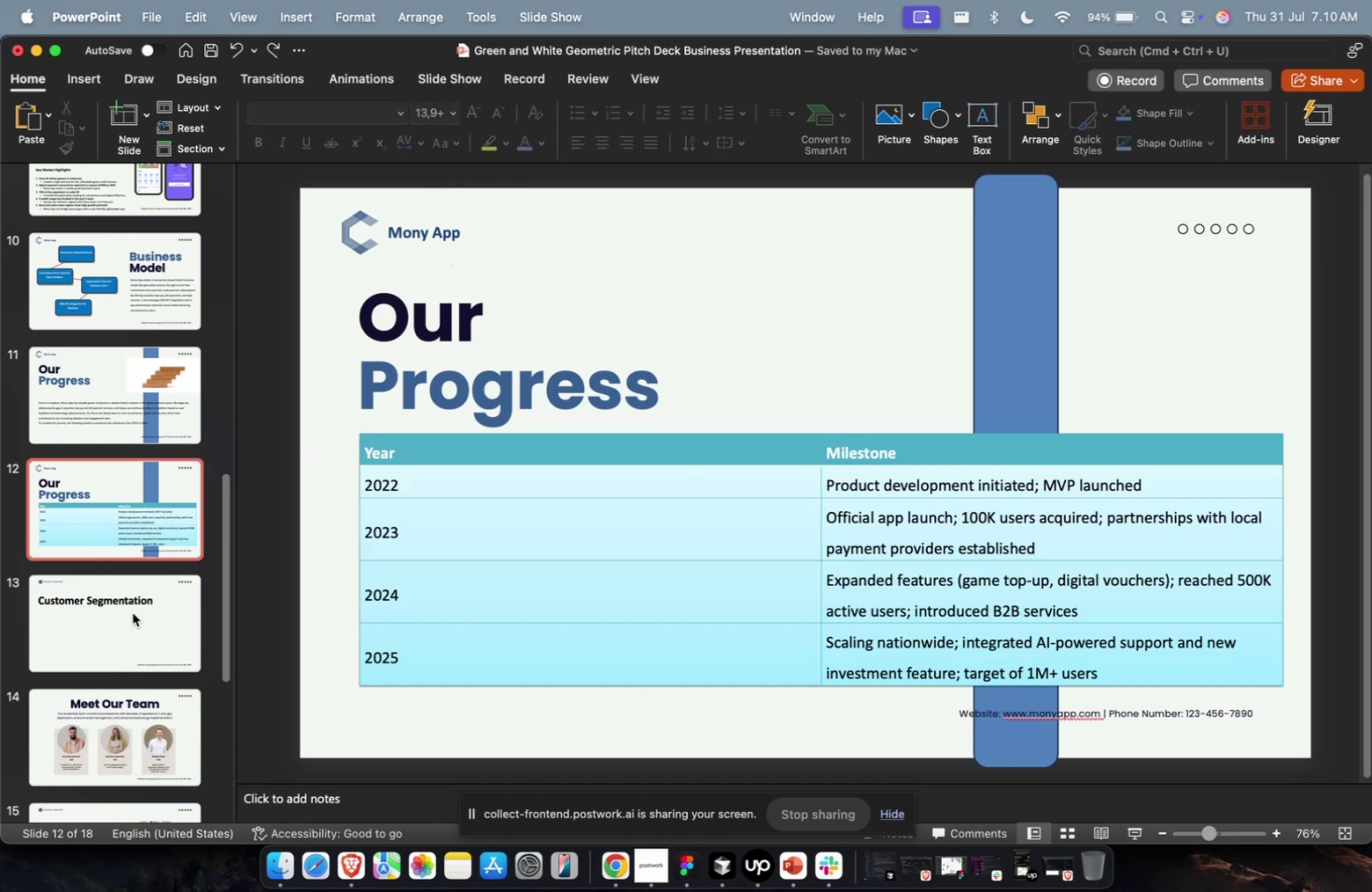 
left_click([132, 613])
 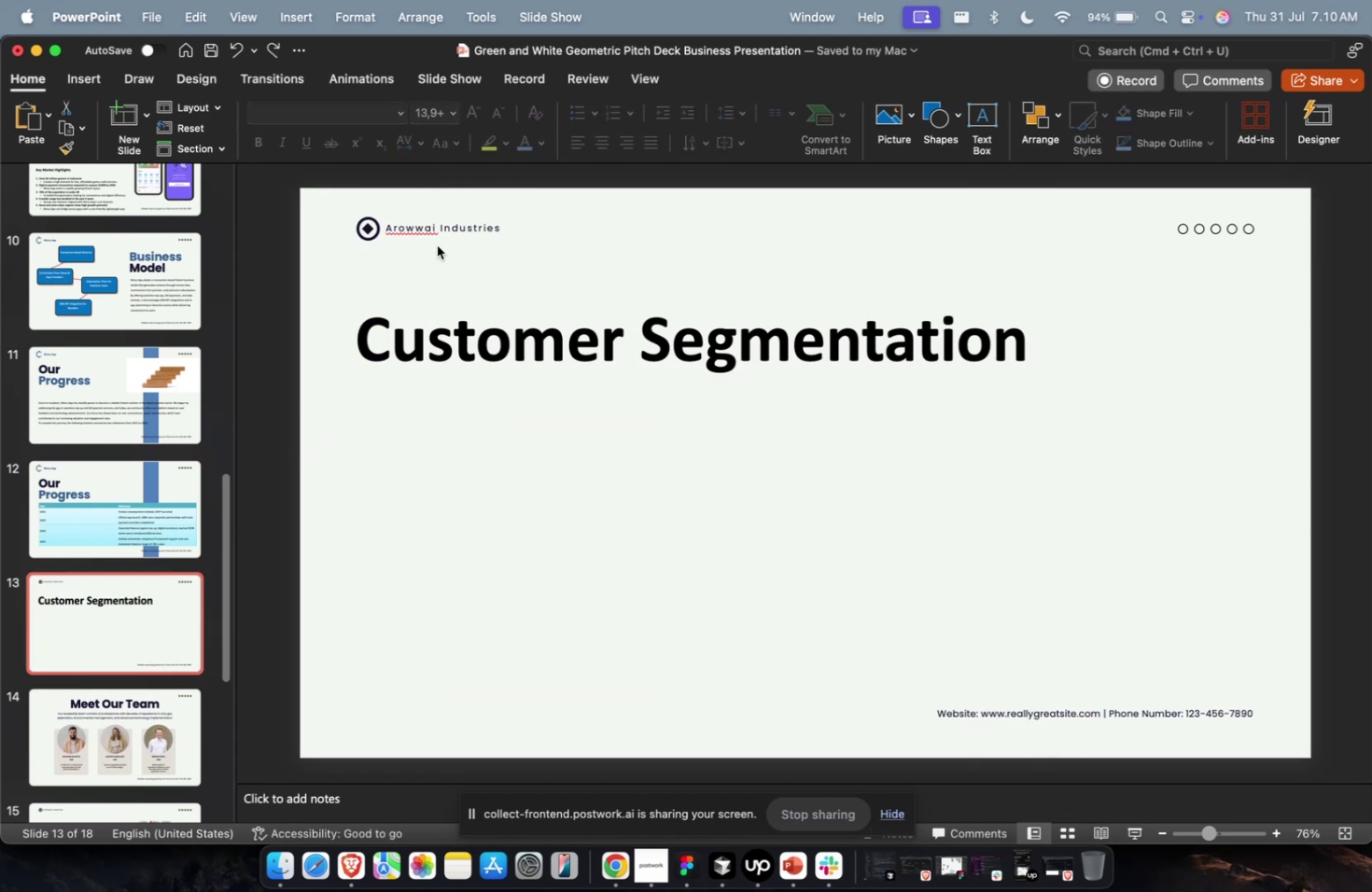 
double_click([437, 245])
 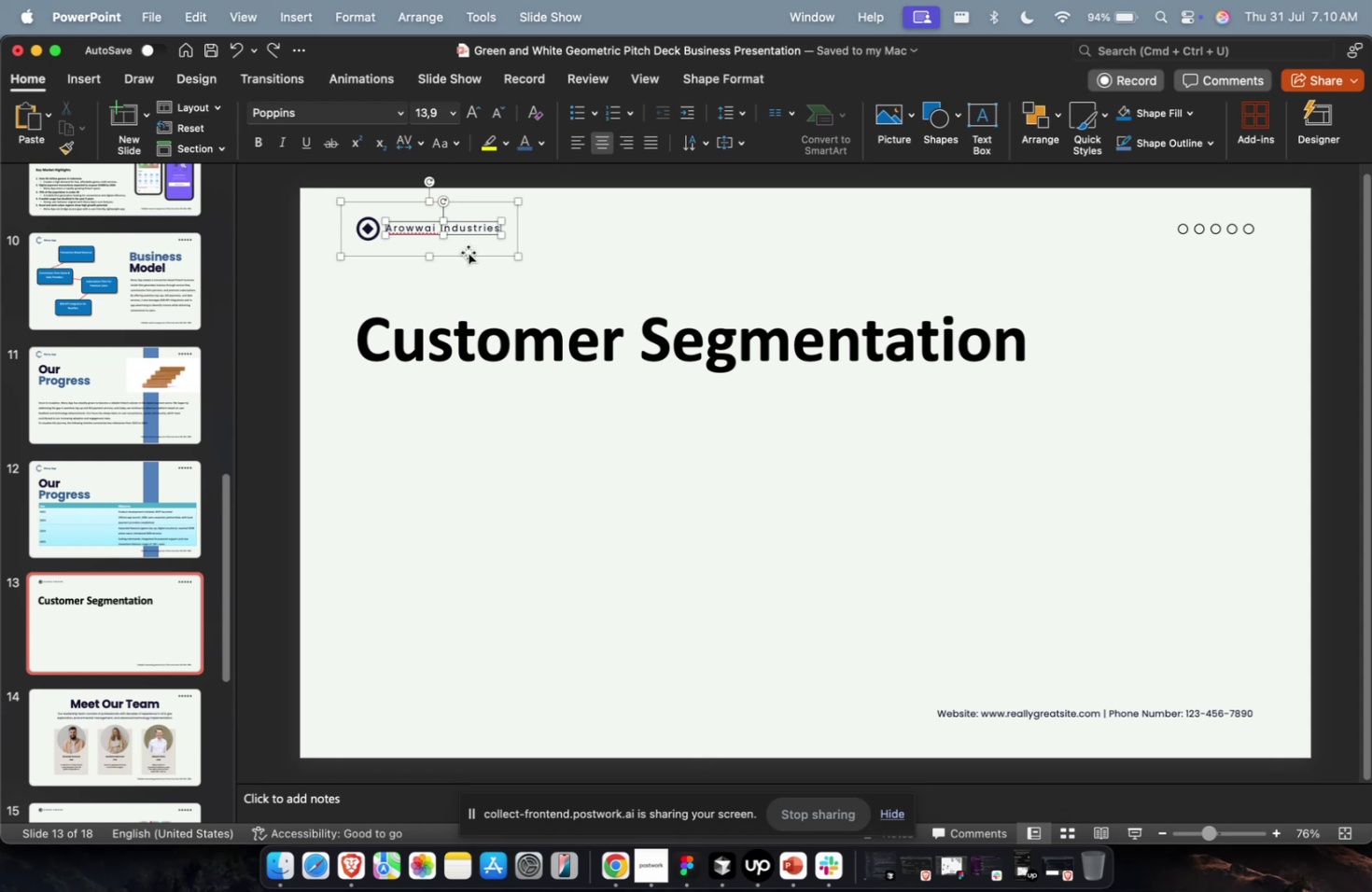 
left_click([468, 255])
 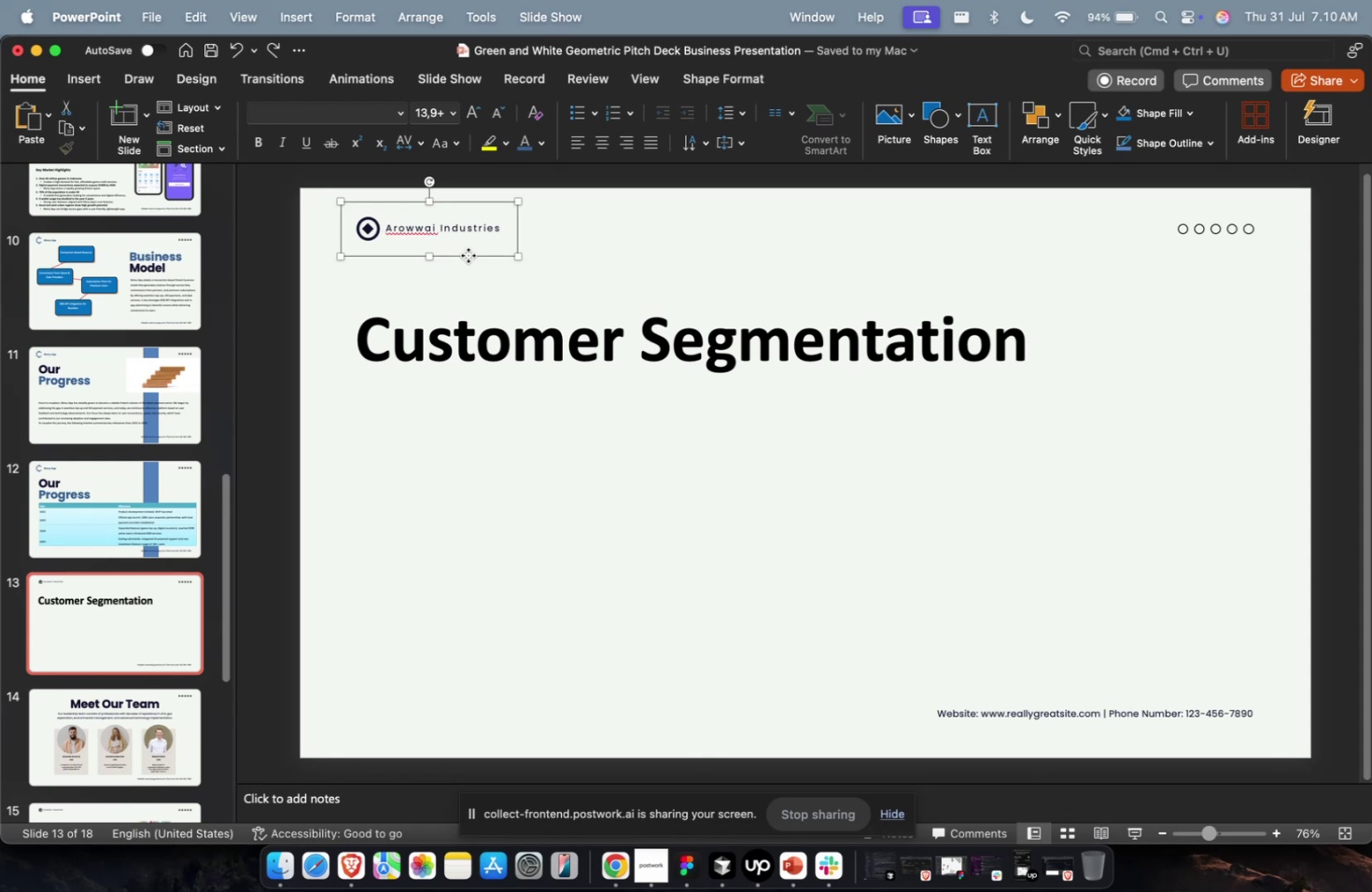 
key(Backspace)
 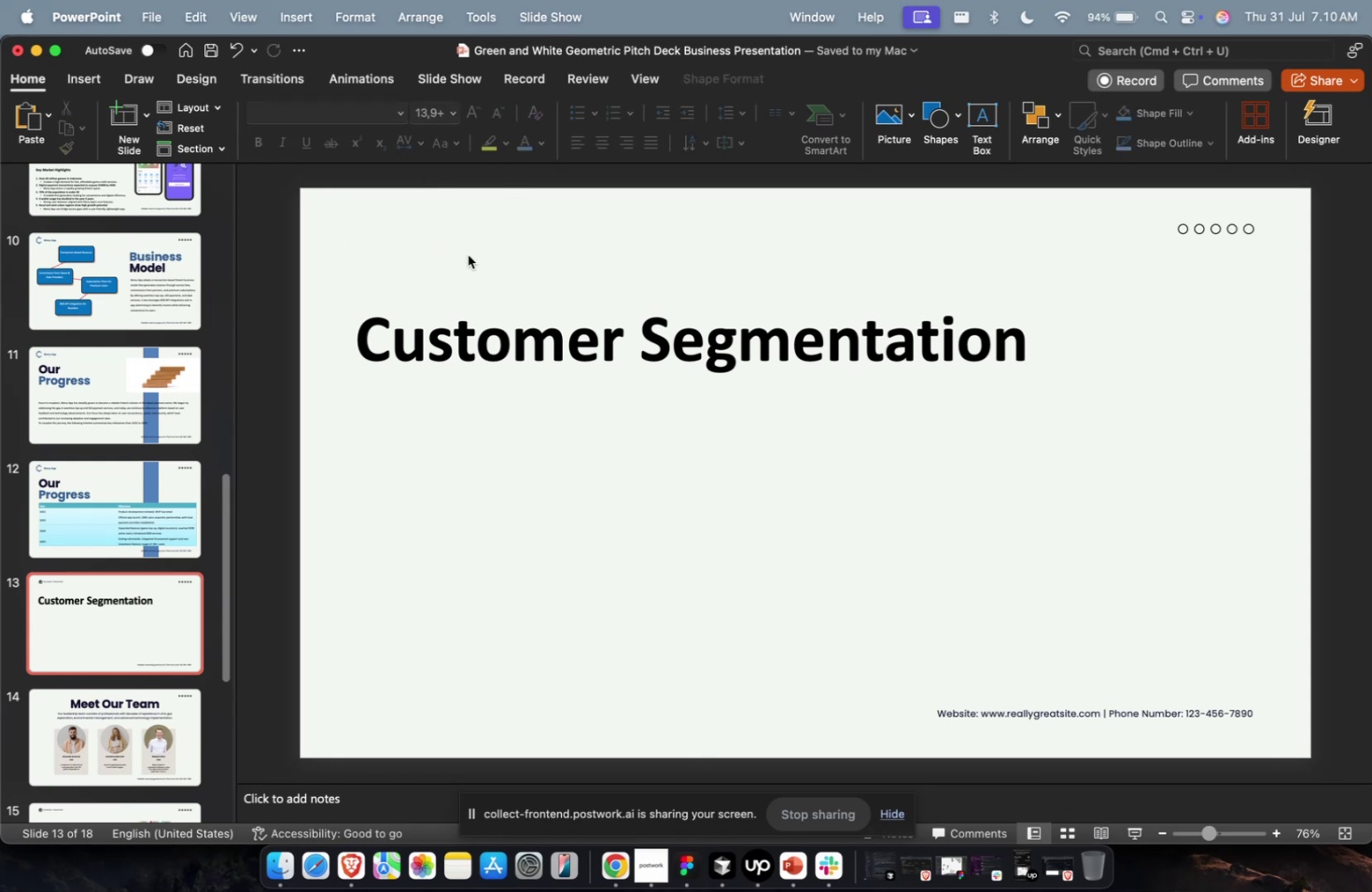 
key(Meta+V)
 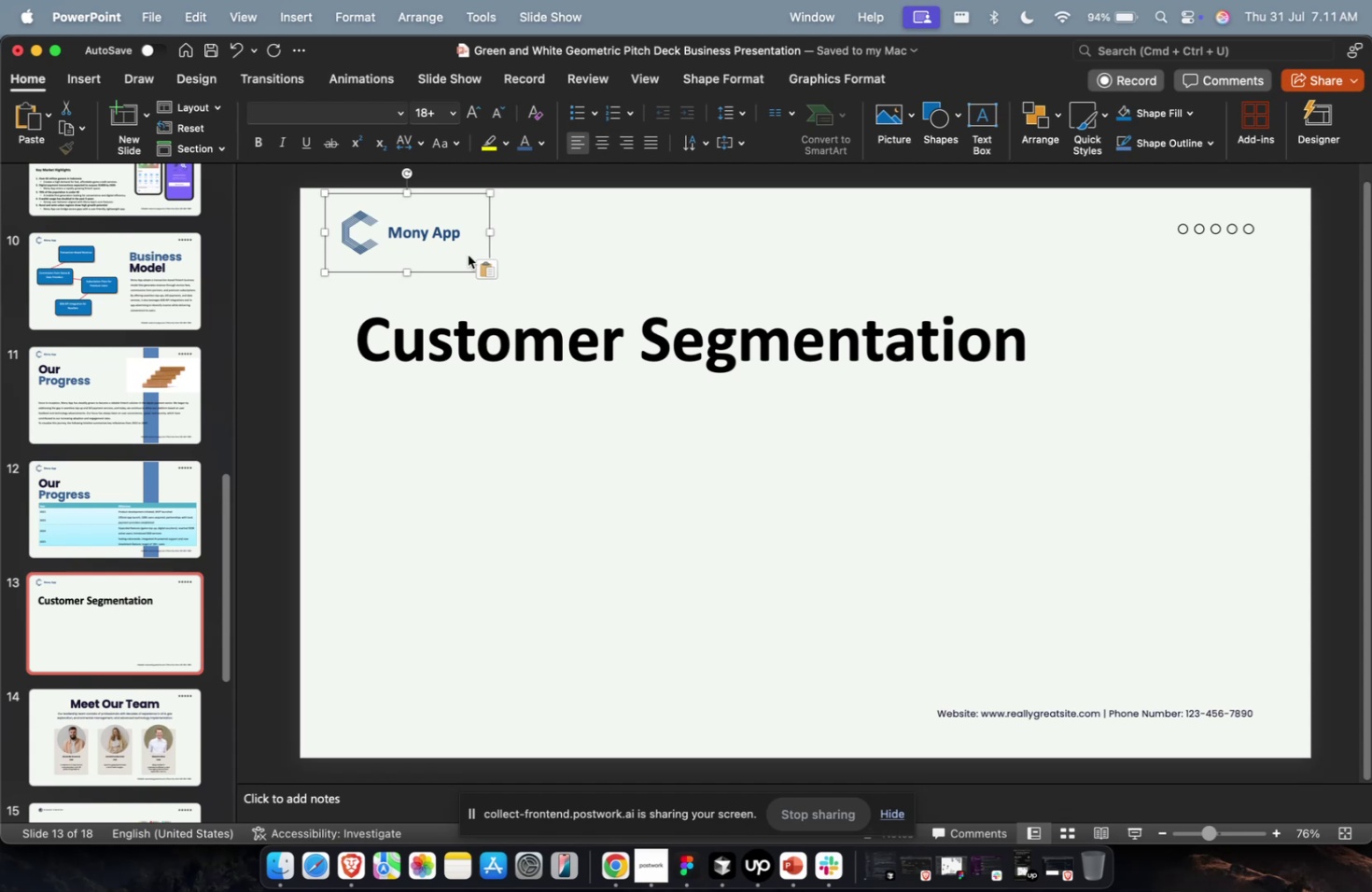 
wait(61.81)
 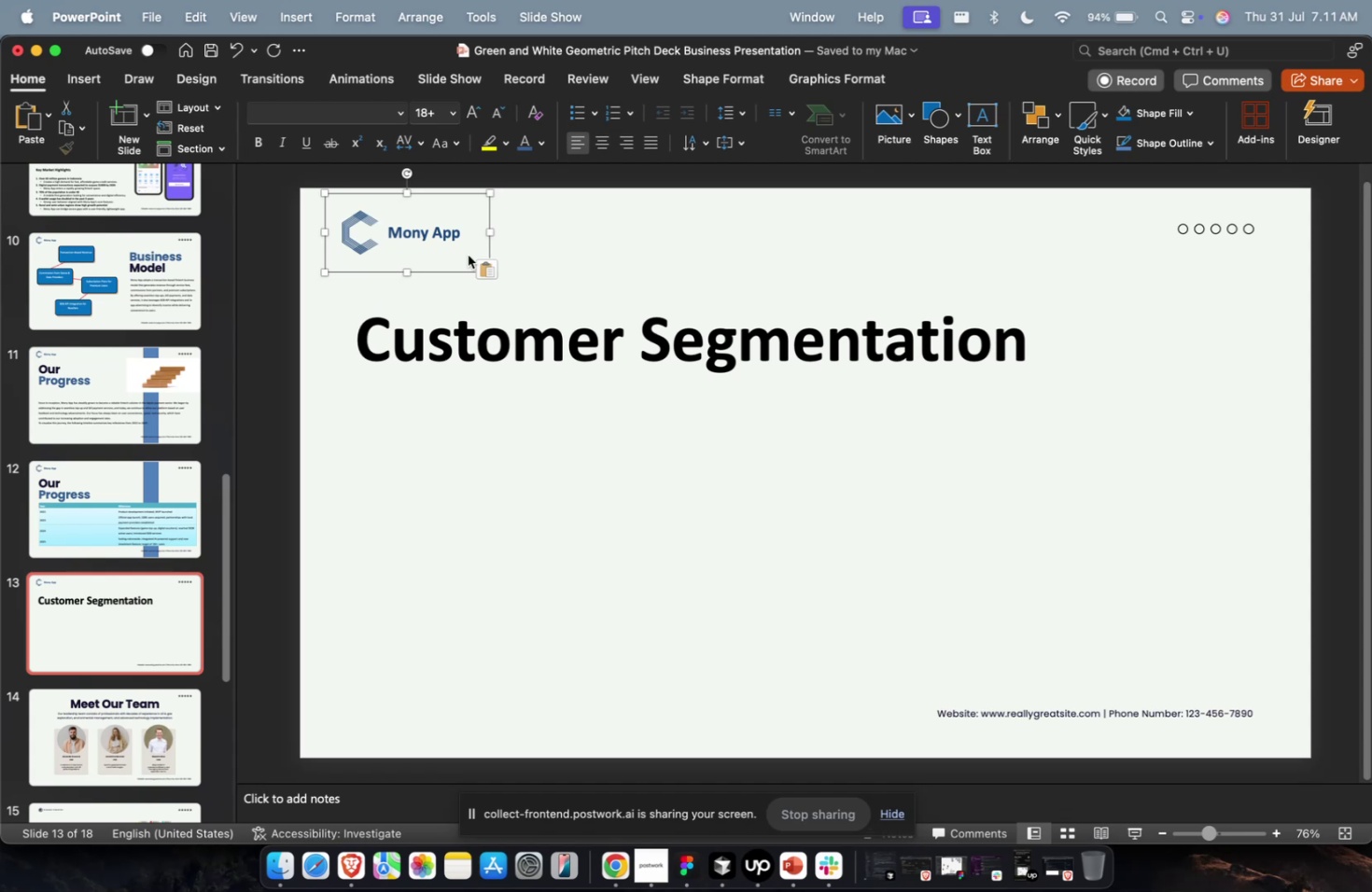 
key(Meta+CommandLeft)
 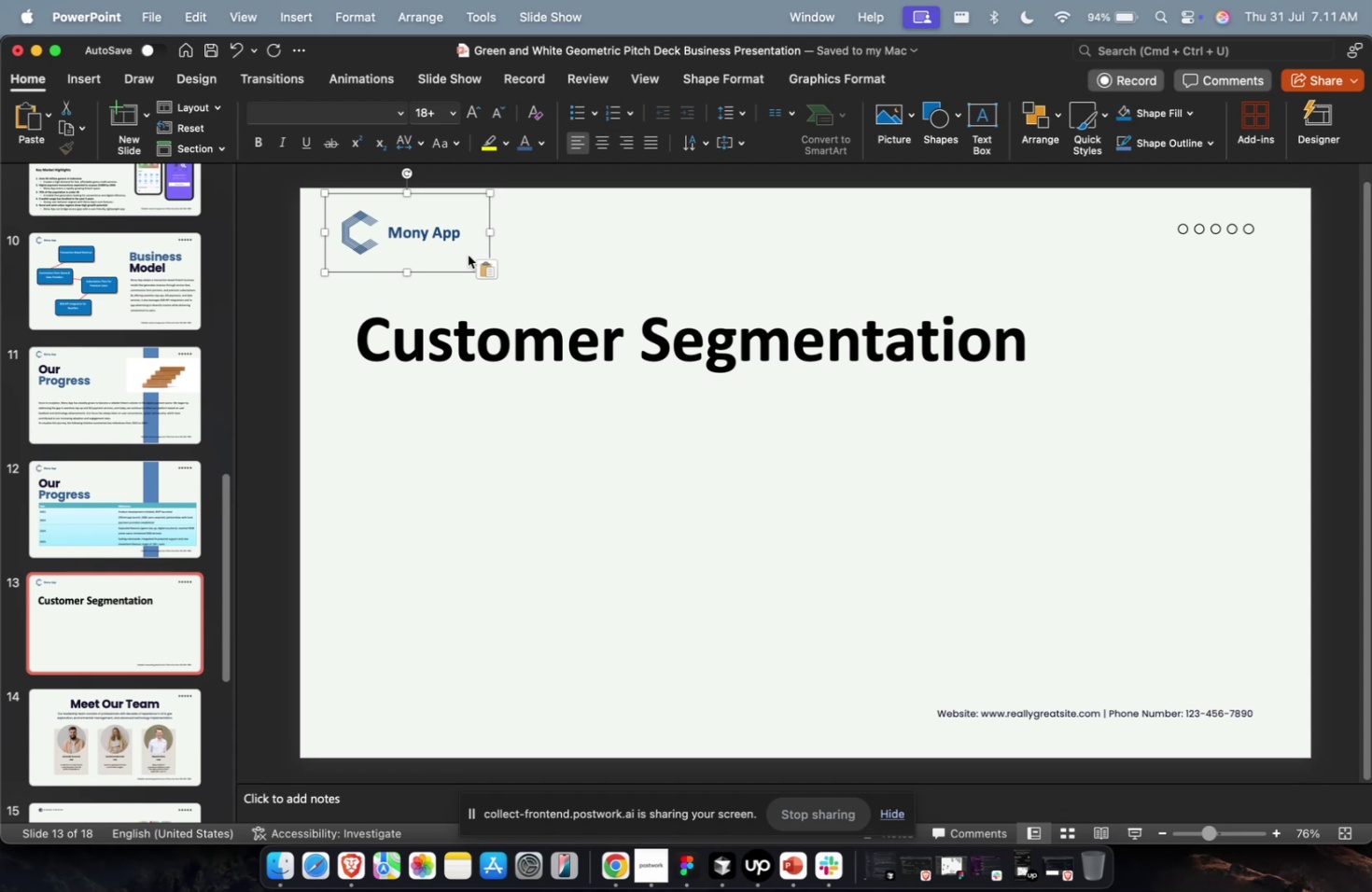 
key(Meta+1)
 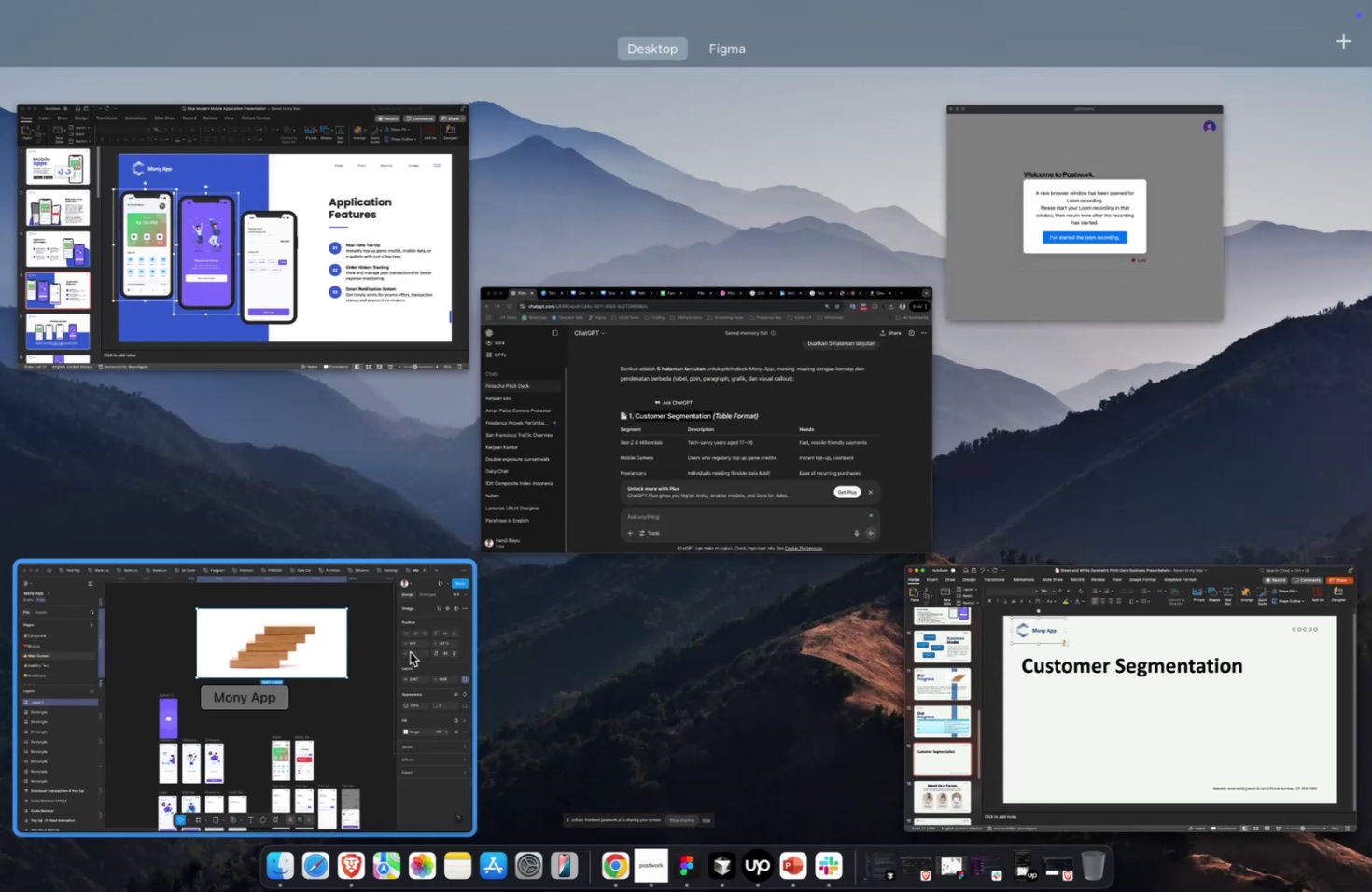 
left_click([622, 480])
 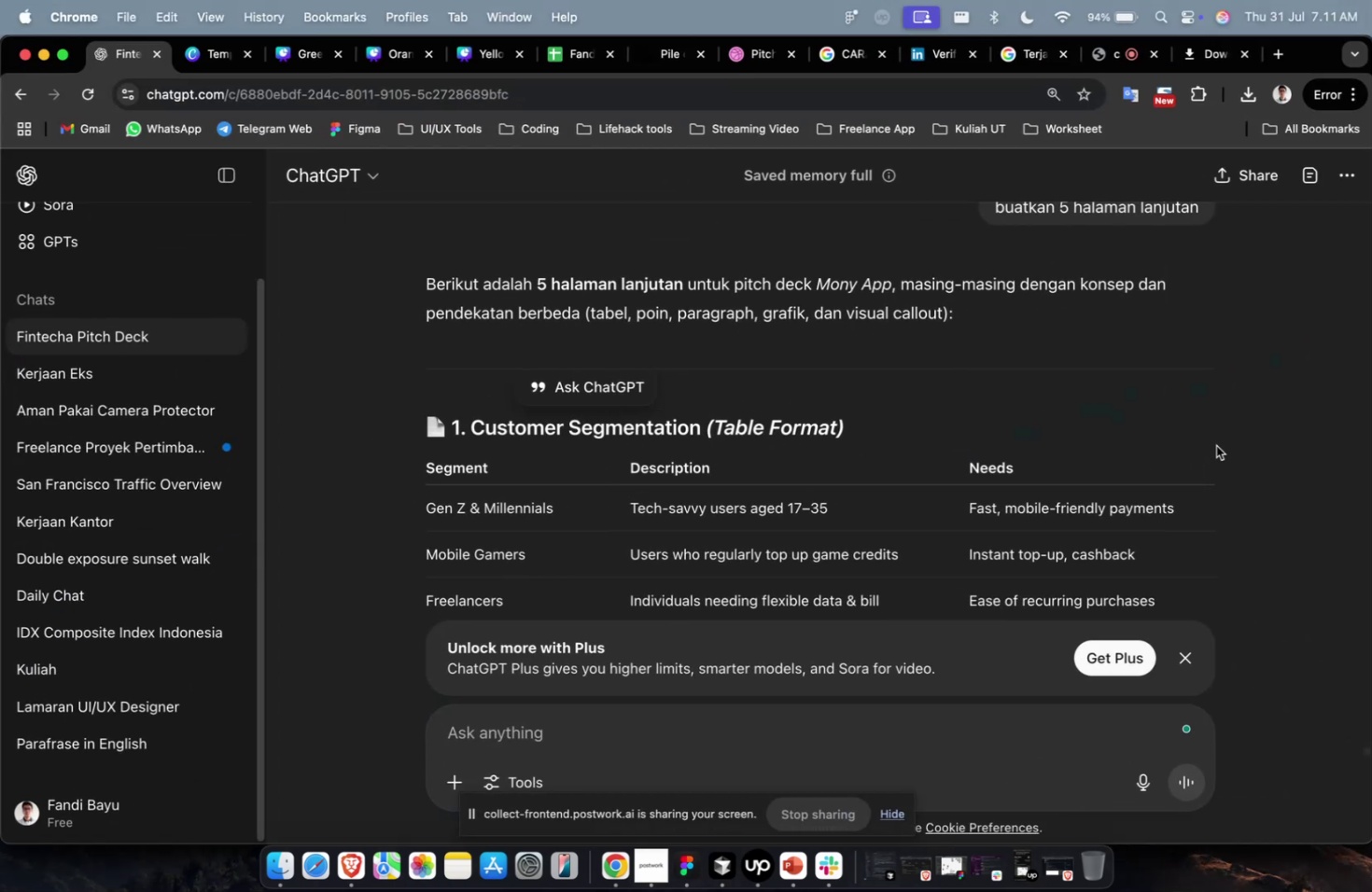 
double_click([1208, 457])
 